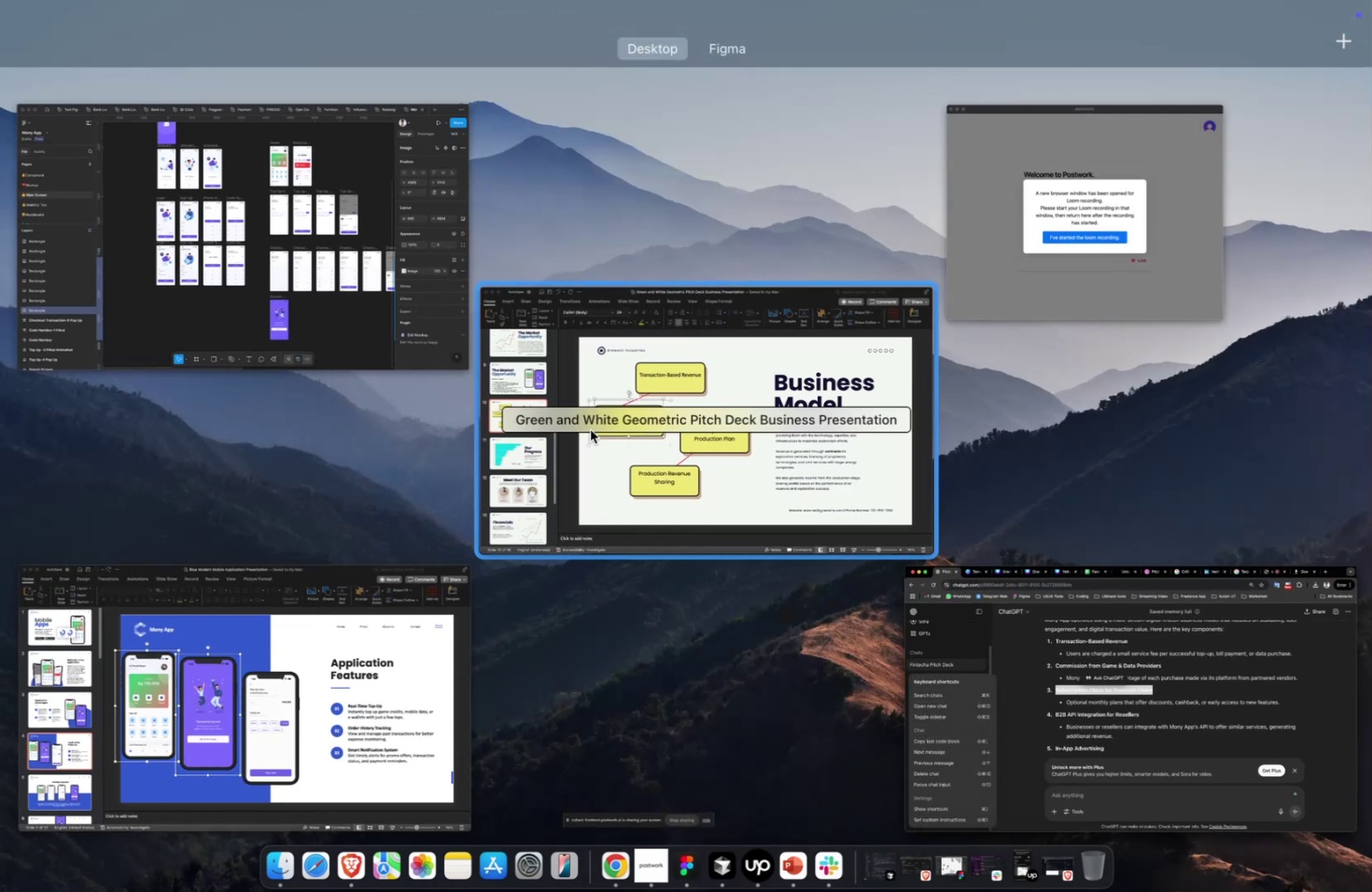 
left_click([590, 429])
 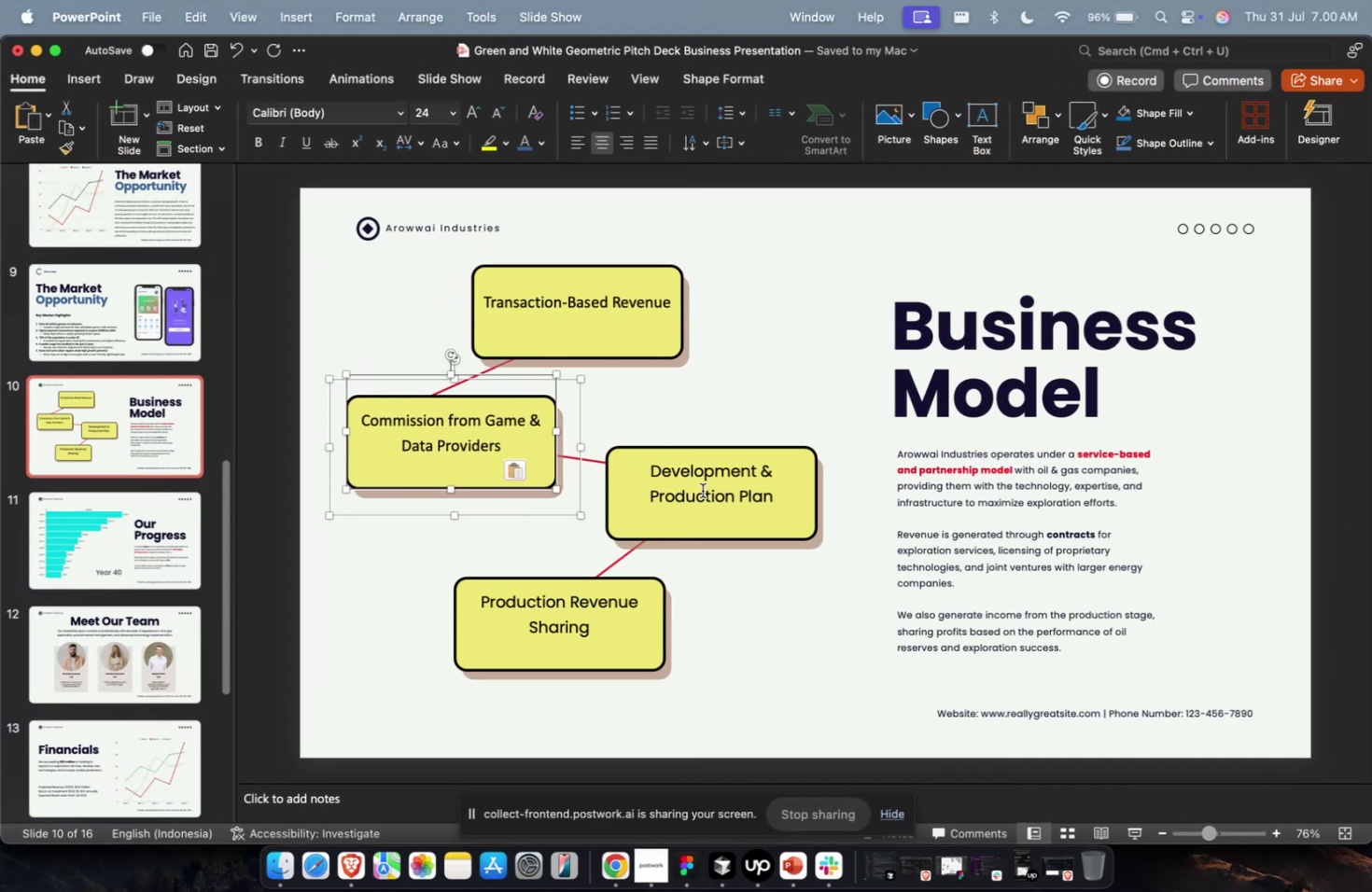 
double_click([702, 490])
 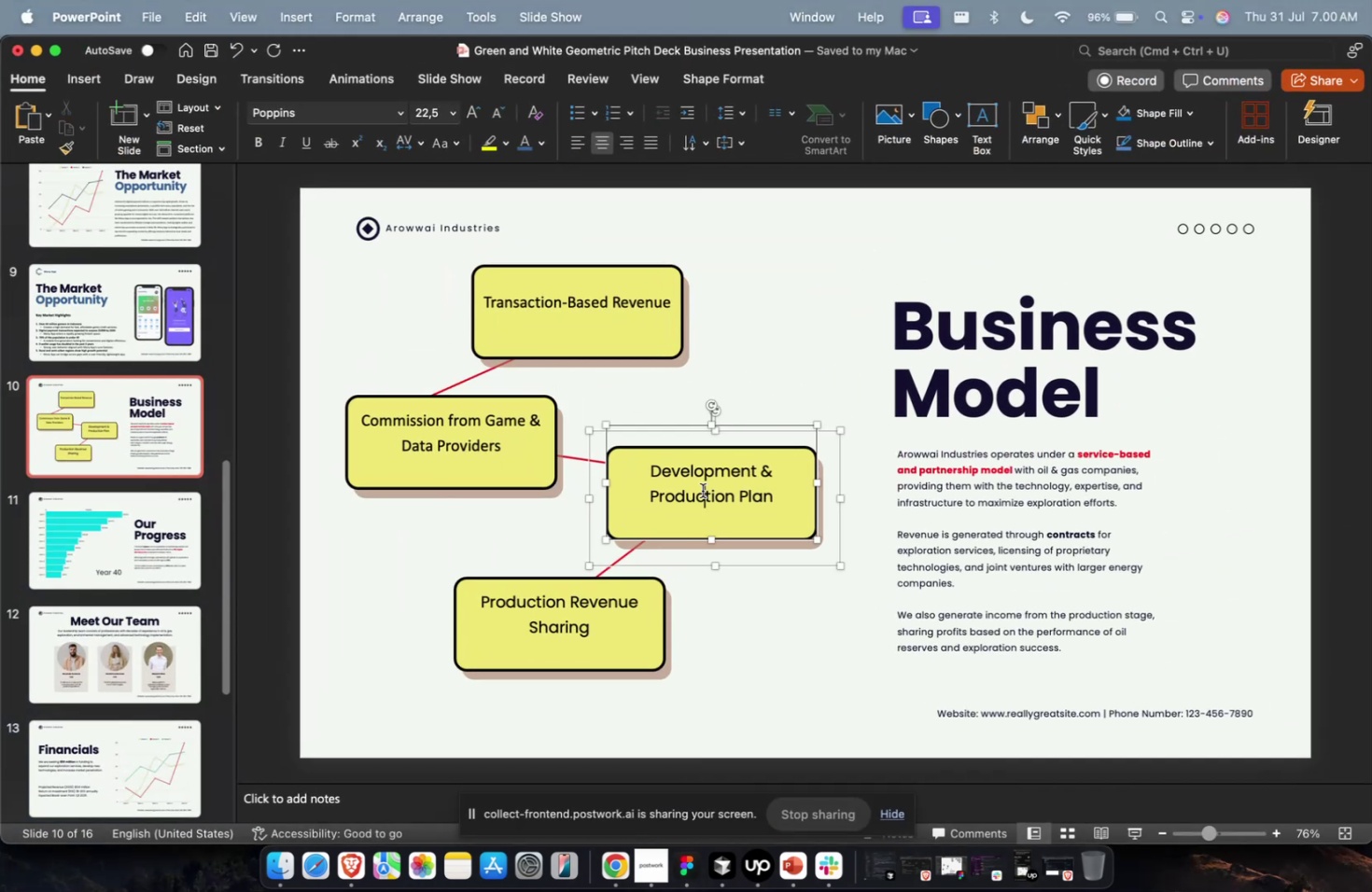 
key(Meta+A)
 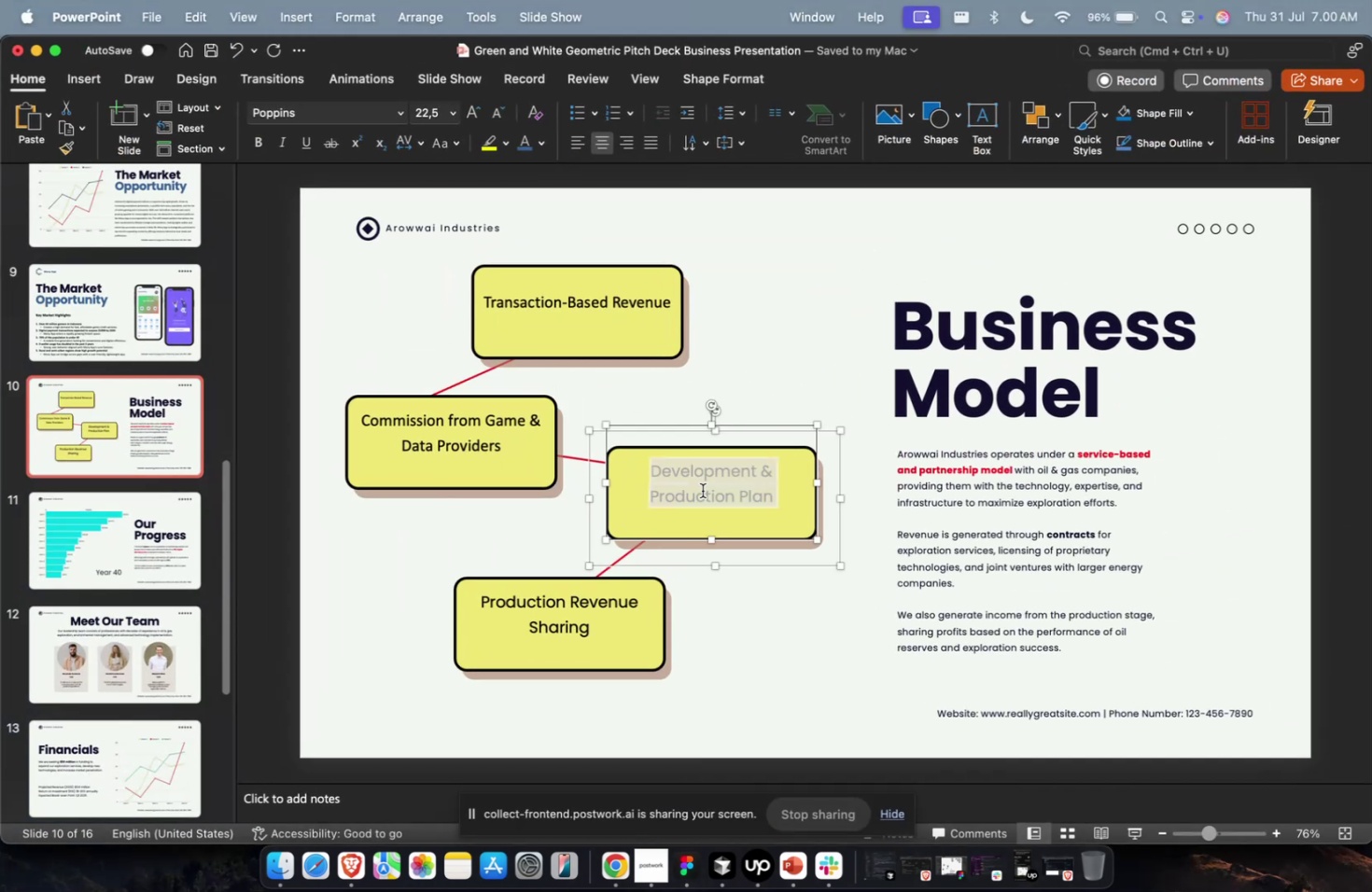 
key(Meta+V)
 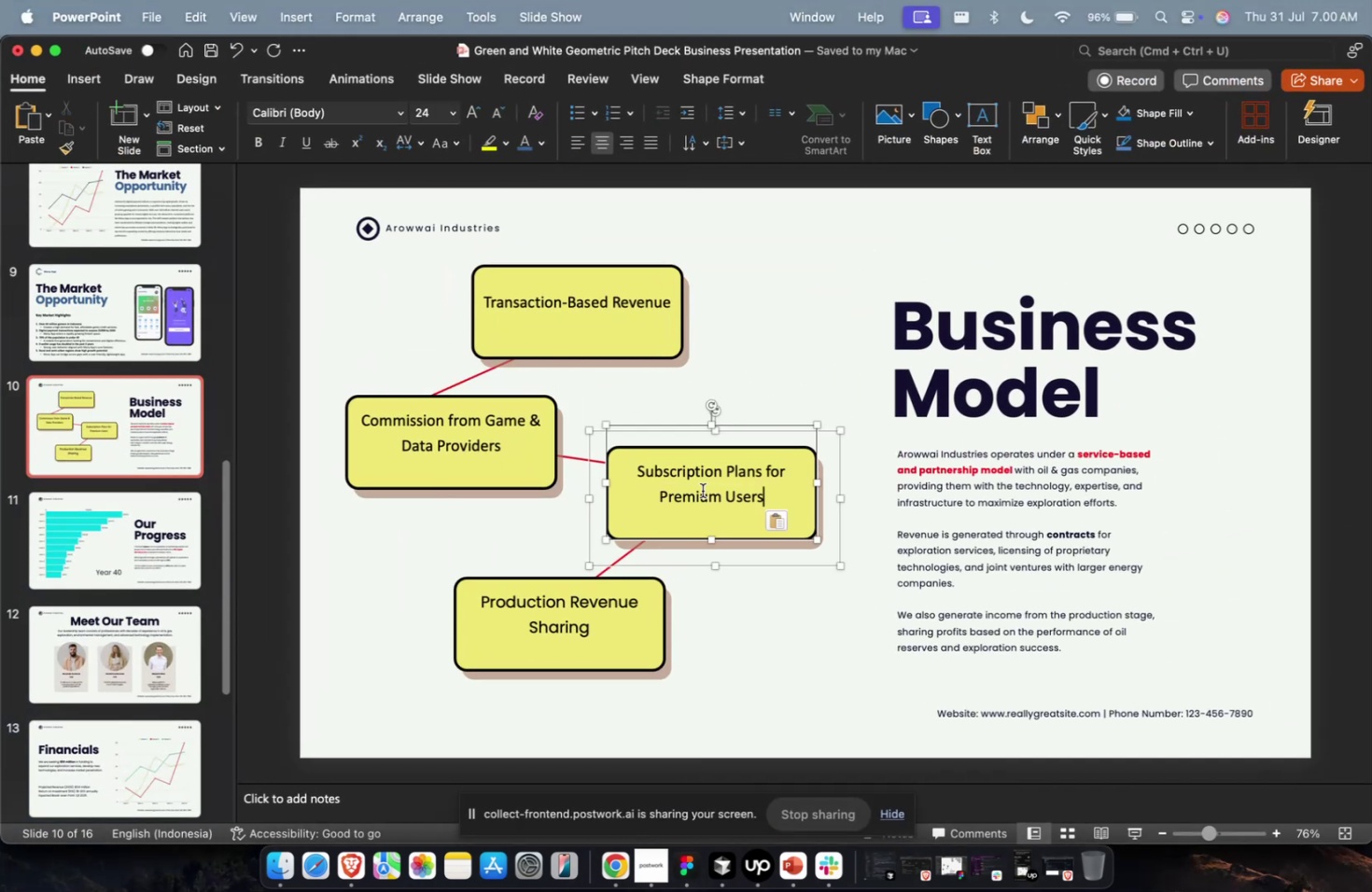 
key(Meta+CommandLeft)
 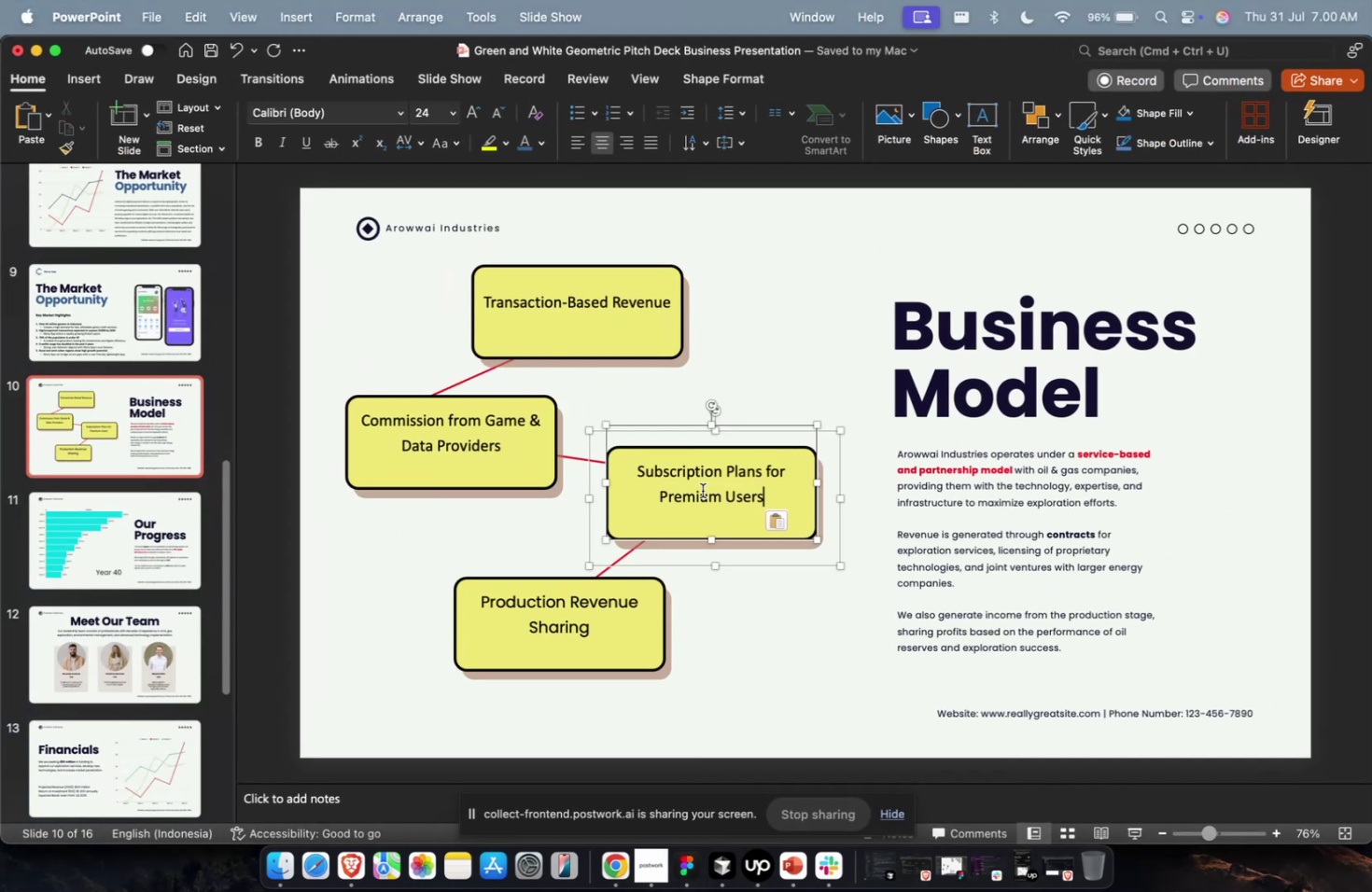 
key(Meta+1)
 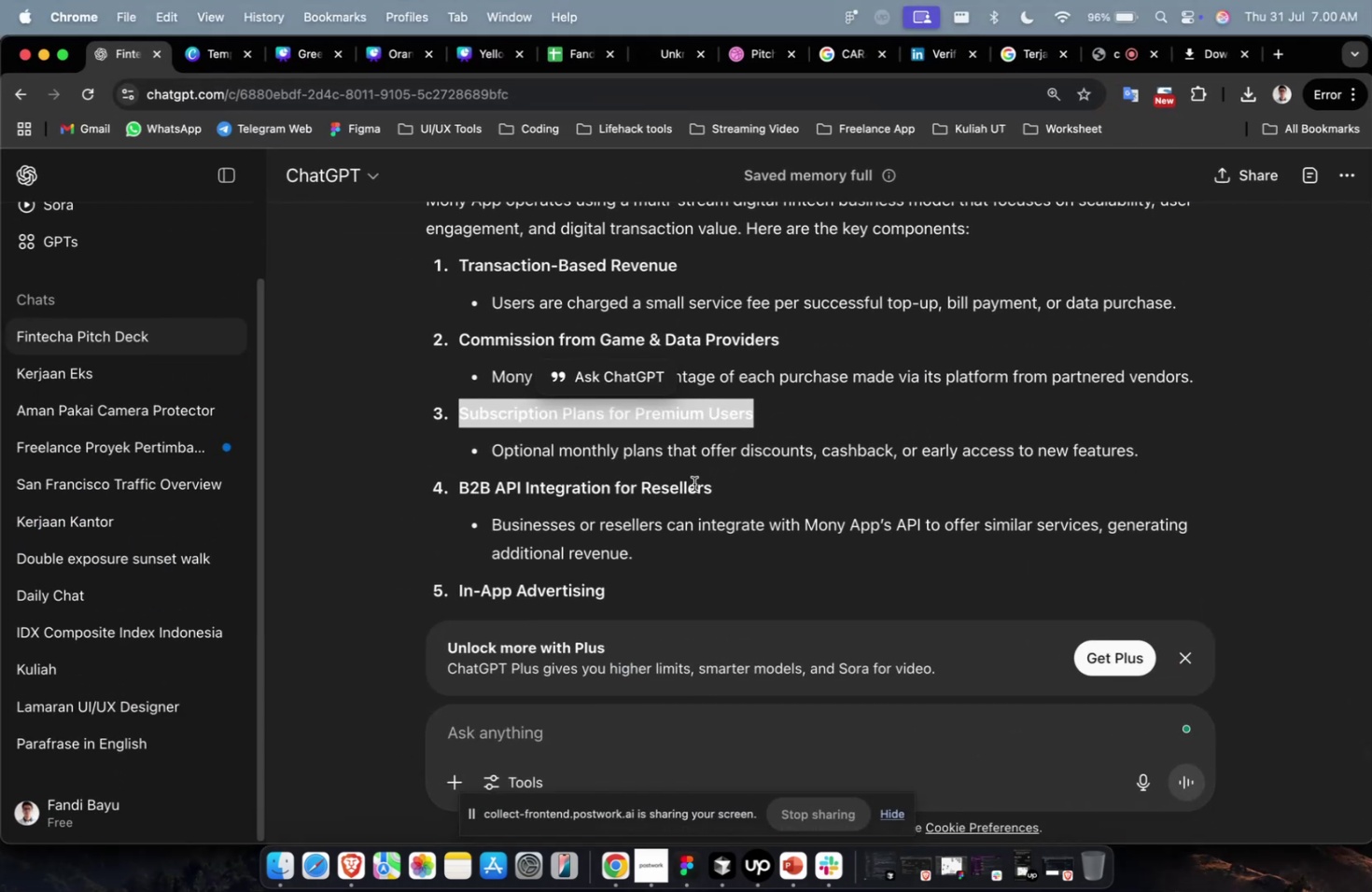 
scroll: coordinate [706, 487], scroll_direction: down, amount: 4.0
 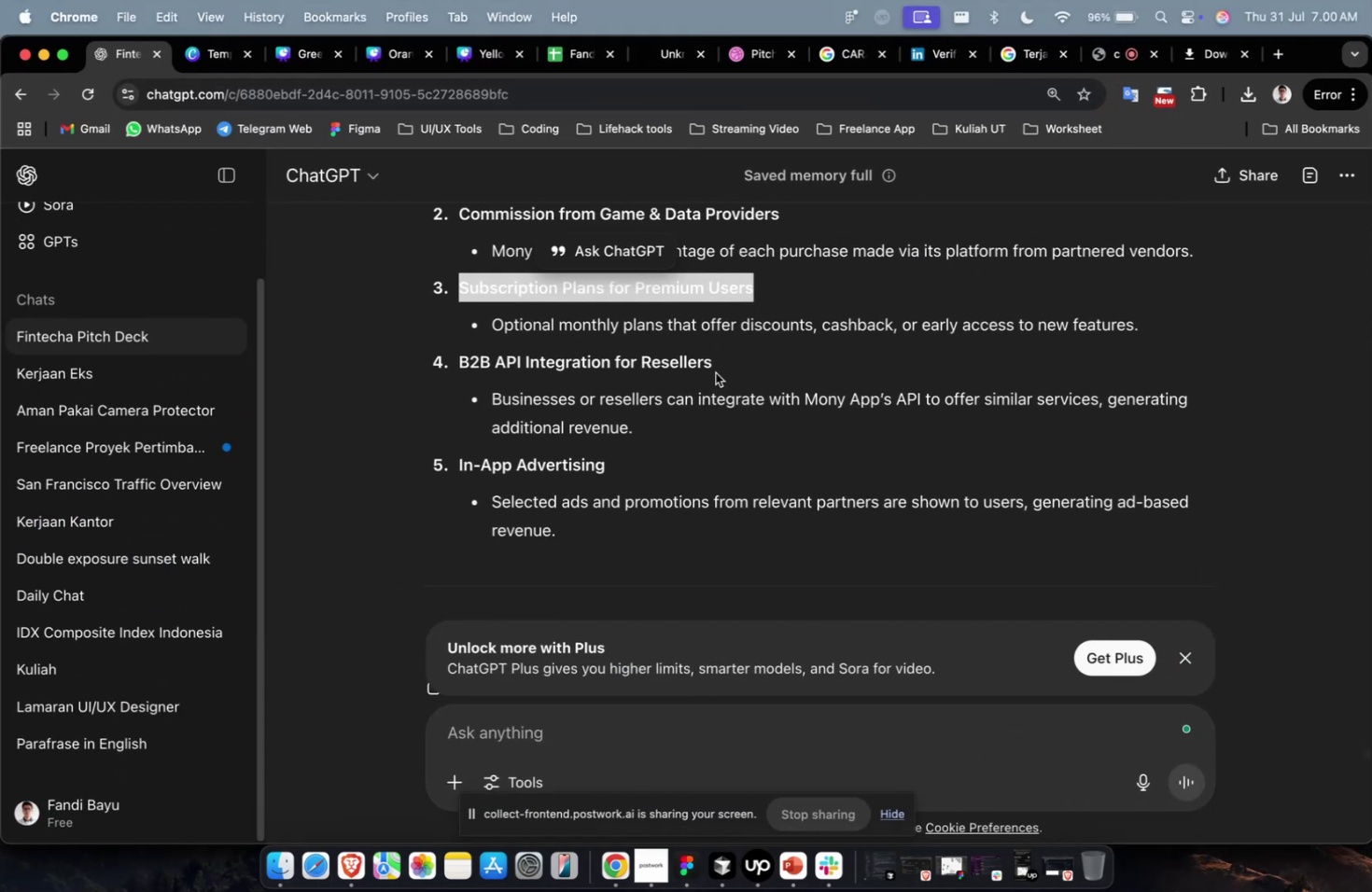 
left_click_drag(start_coordinate=[713, 368], to_coordinate=[438, 350])
 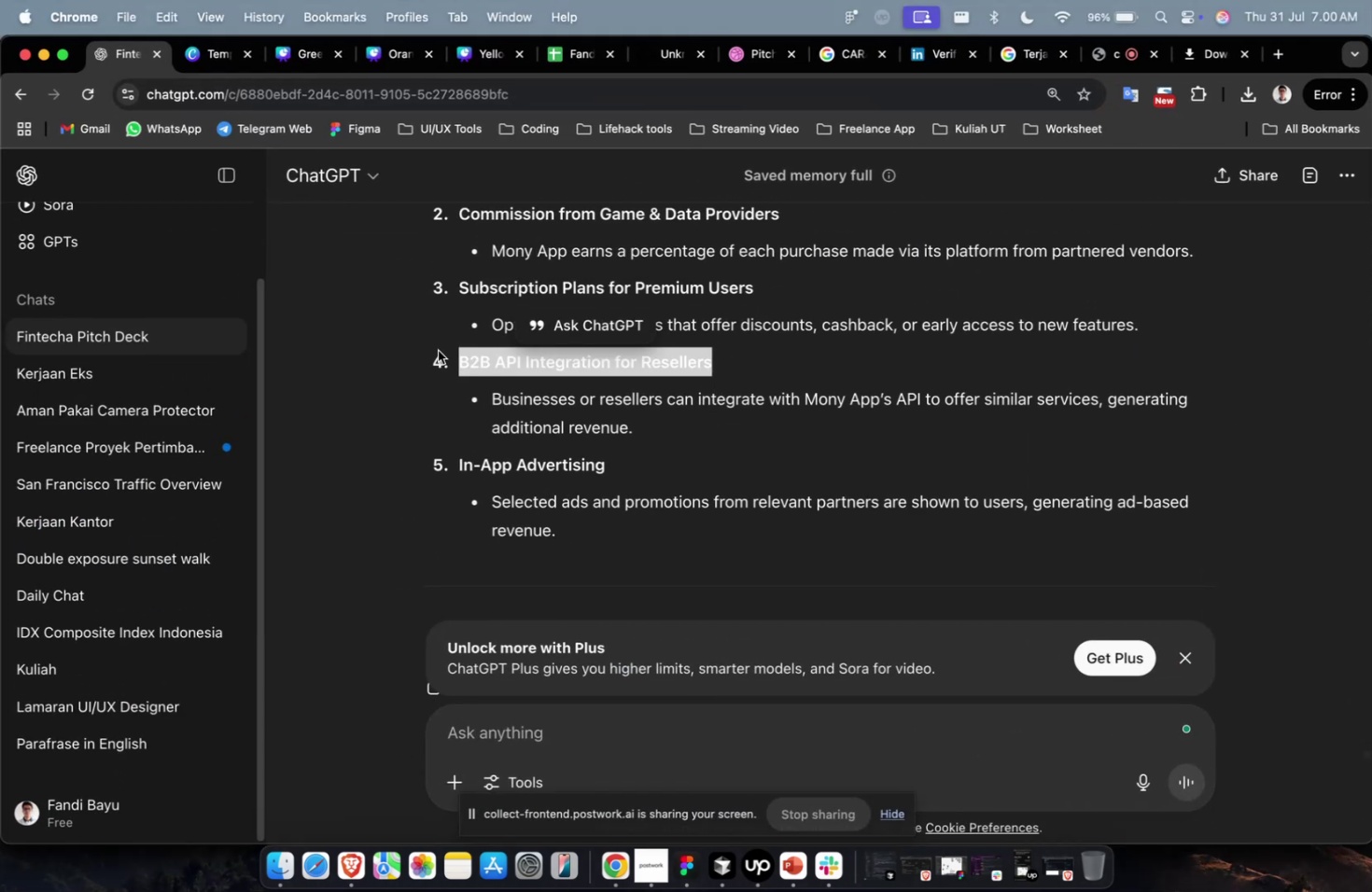 
key(Meta+C)
 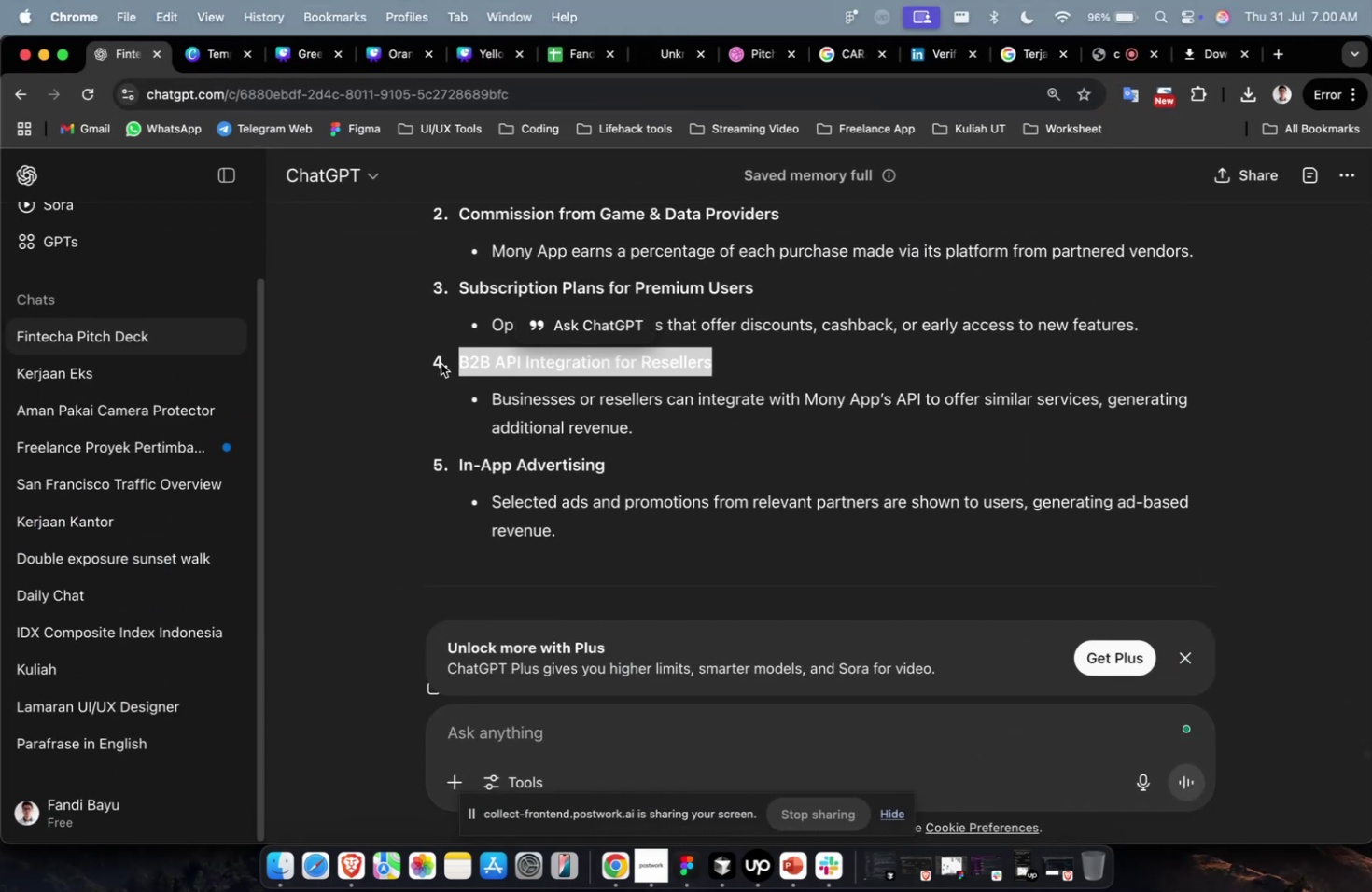 
key(Meta+1)
 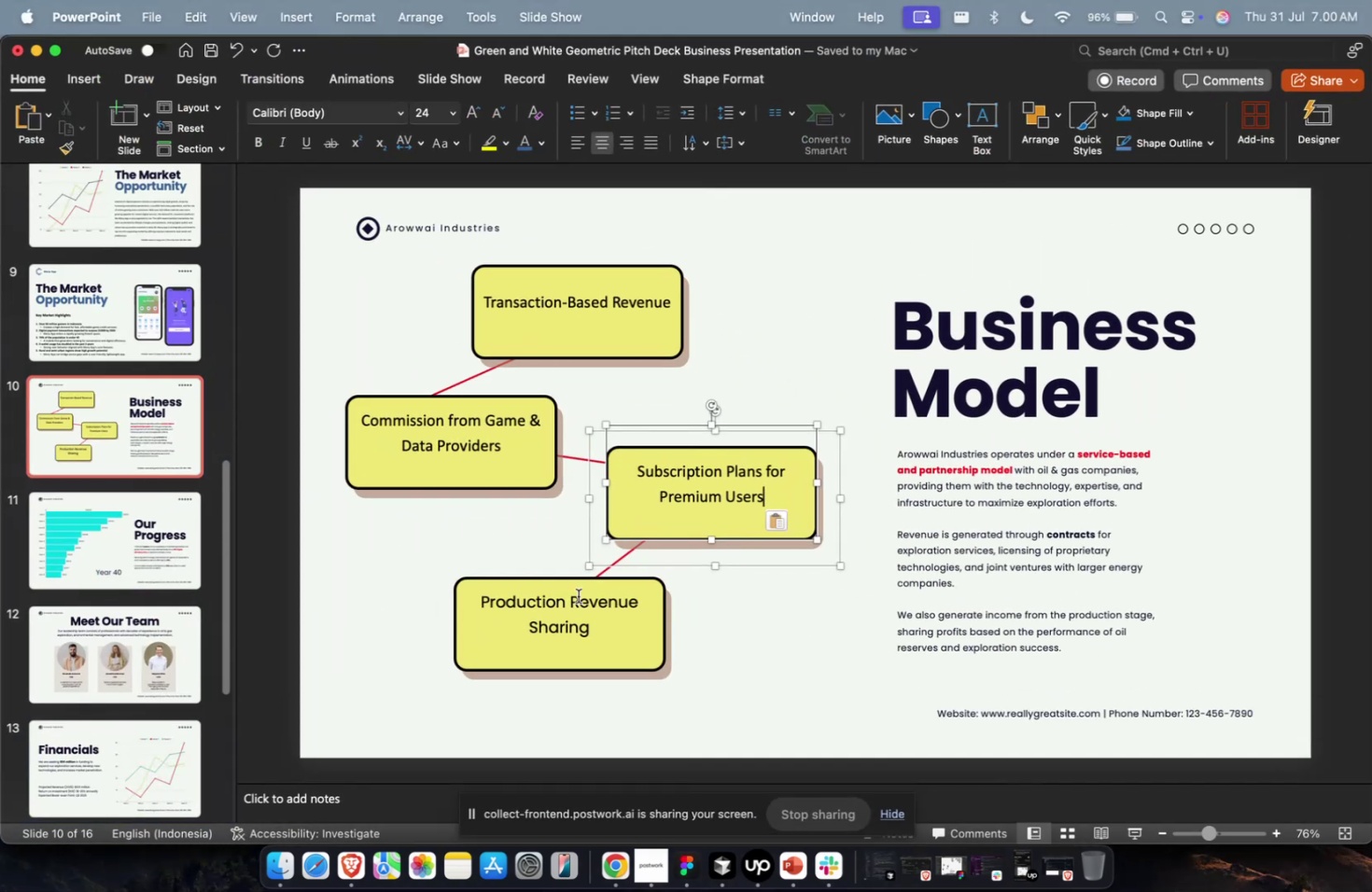 
left_click([562, 609])
 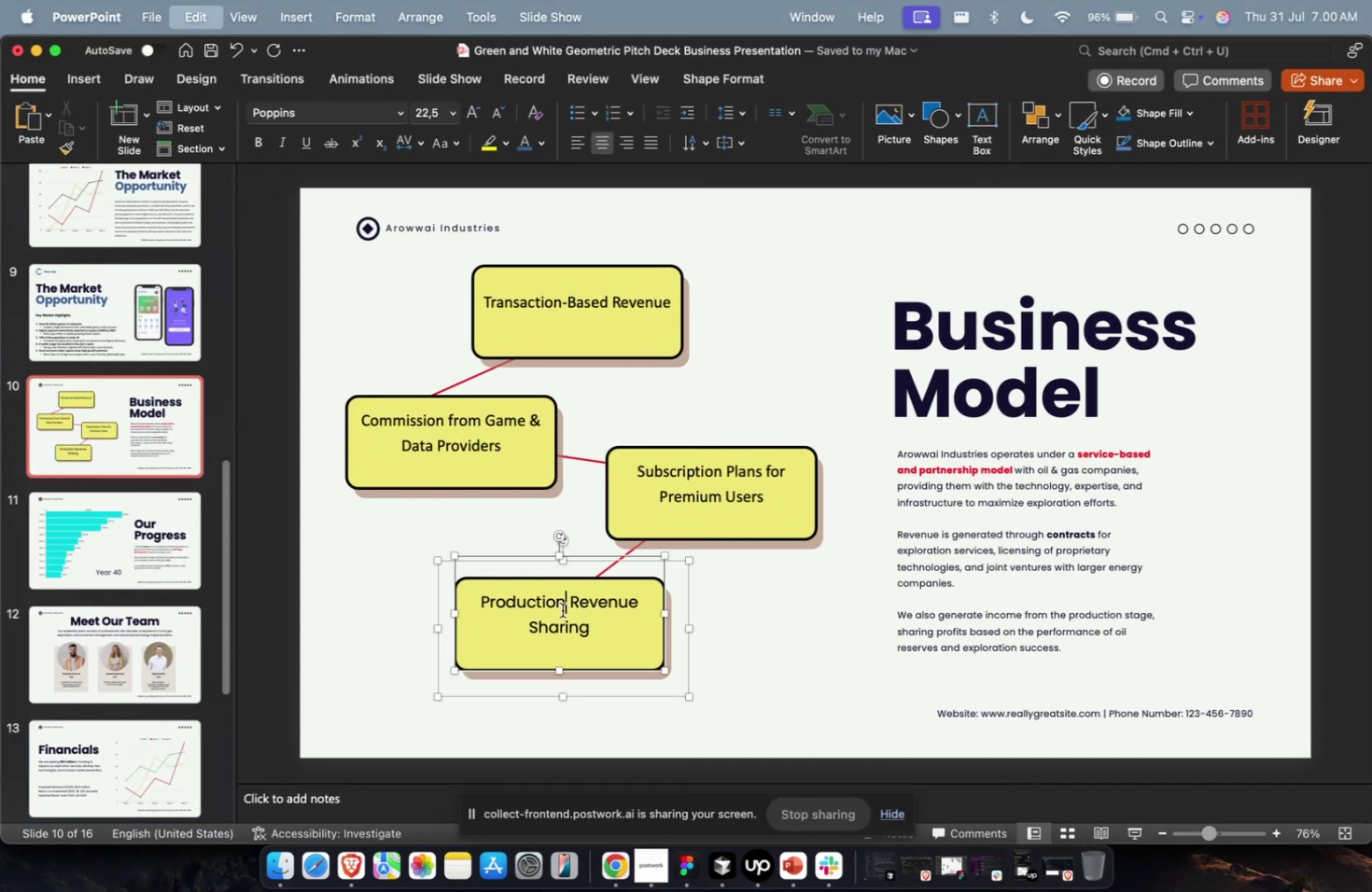 
key(Meta+A)
 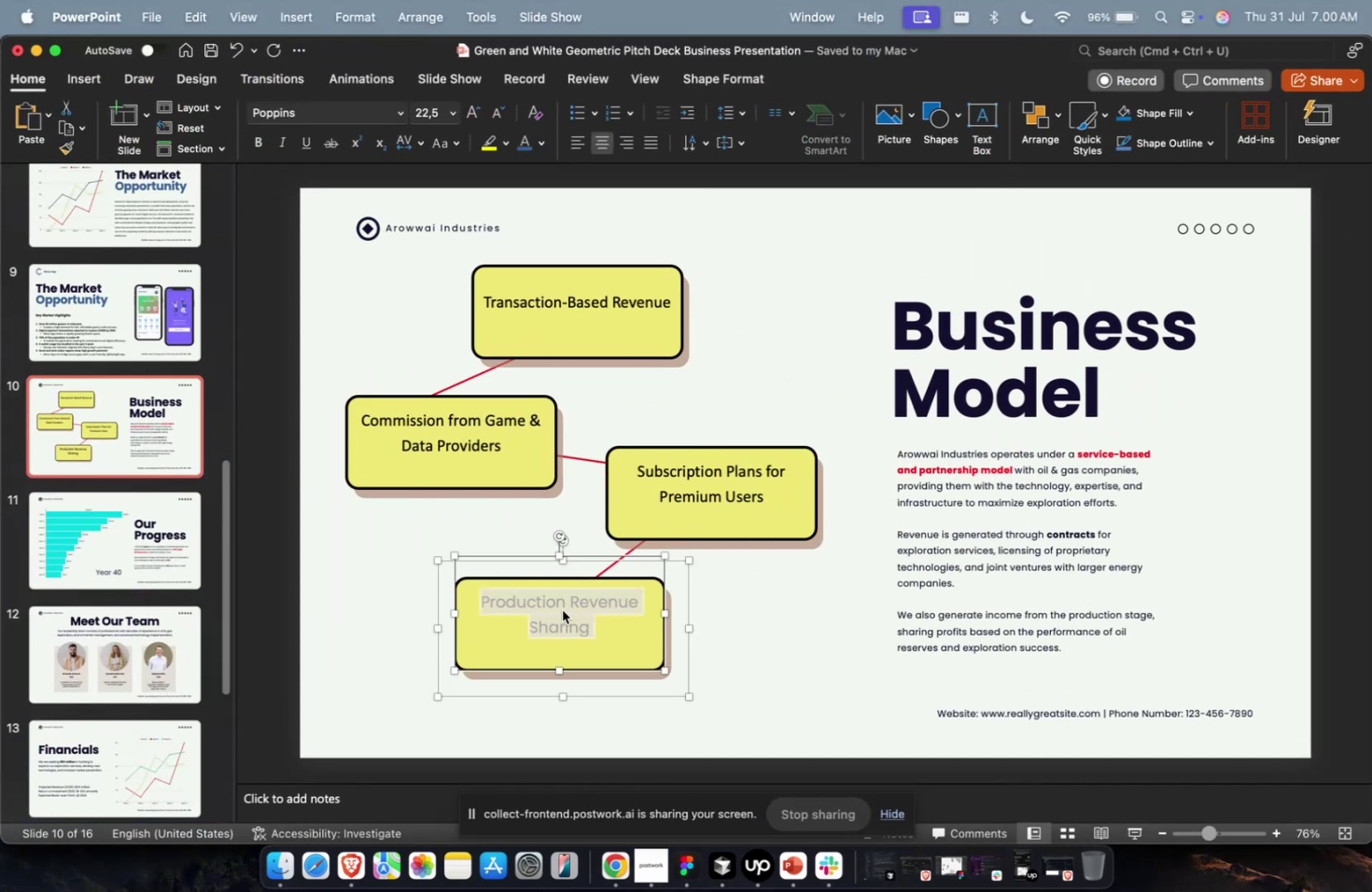 
key(Meta+V)
 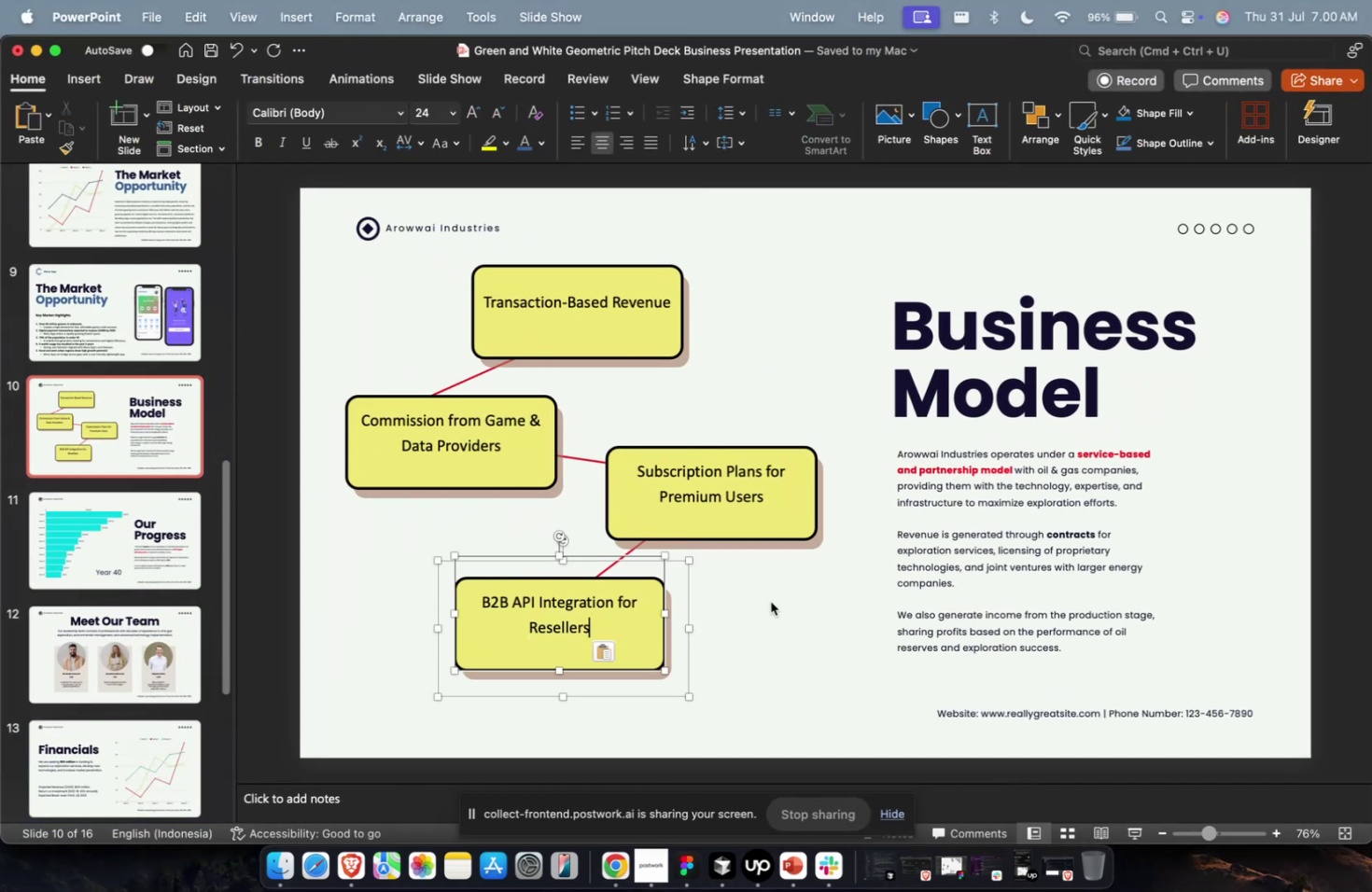 
left_click([770, 601])
 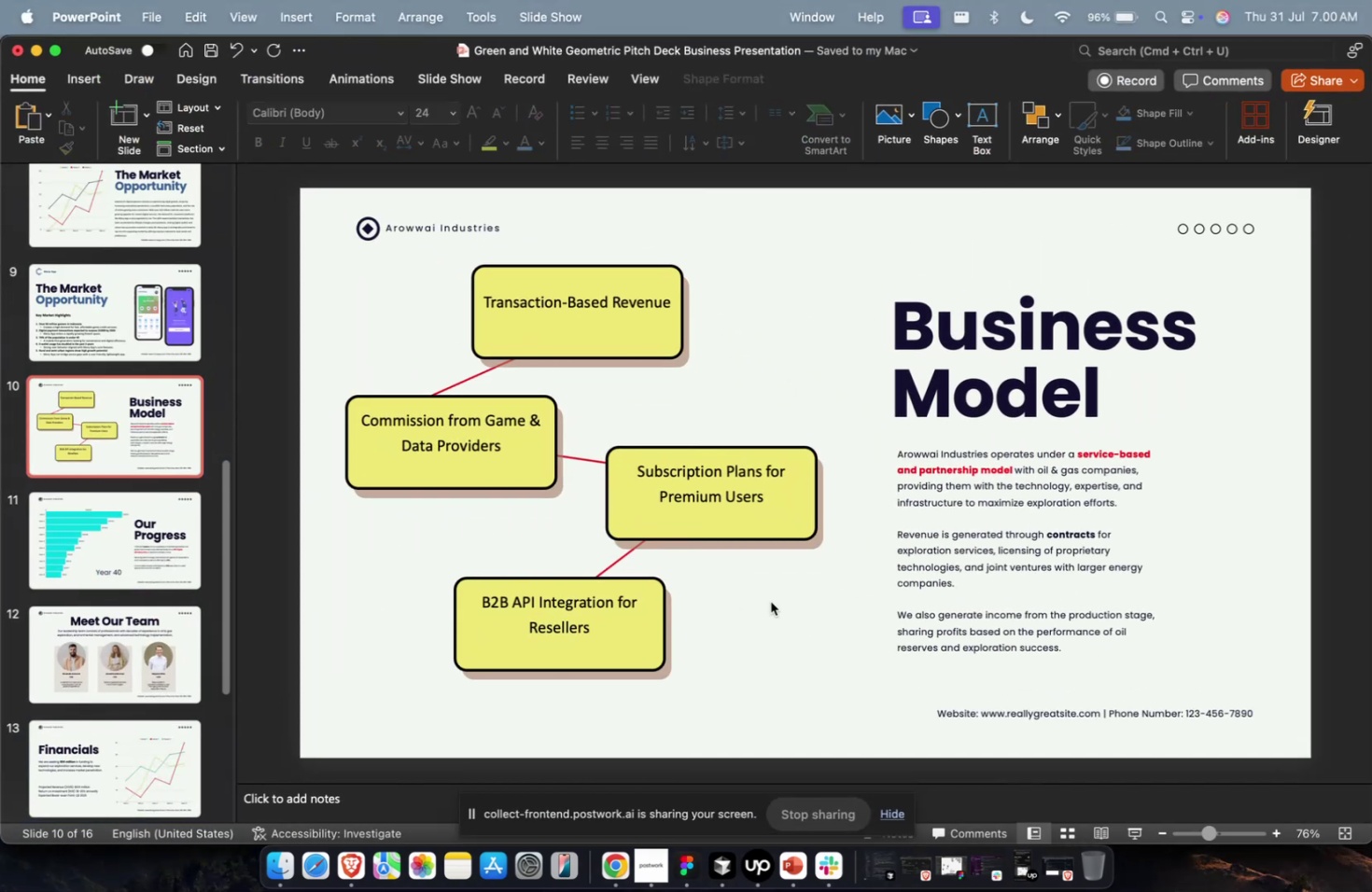 
key(Meta+CommandLeft)
 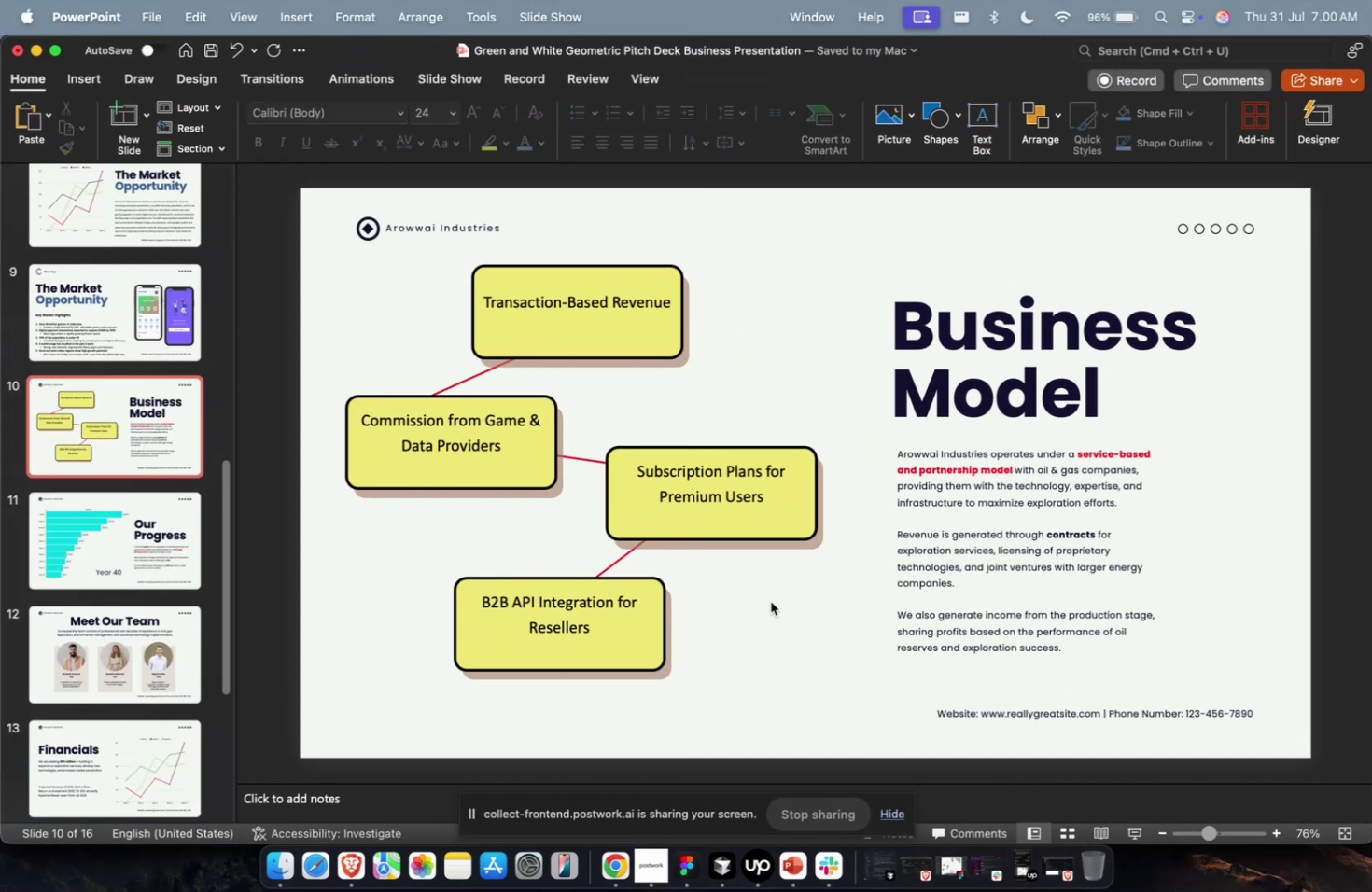 
key(Meta+1)
 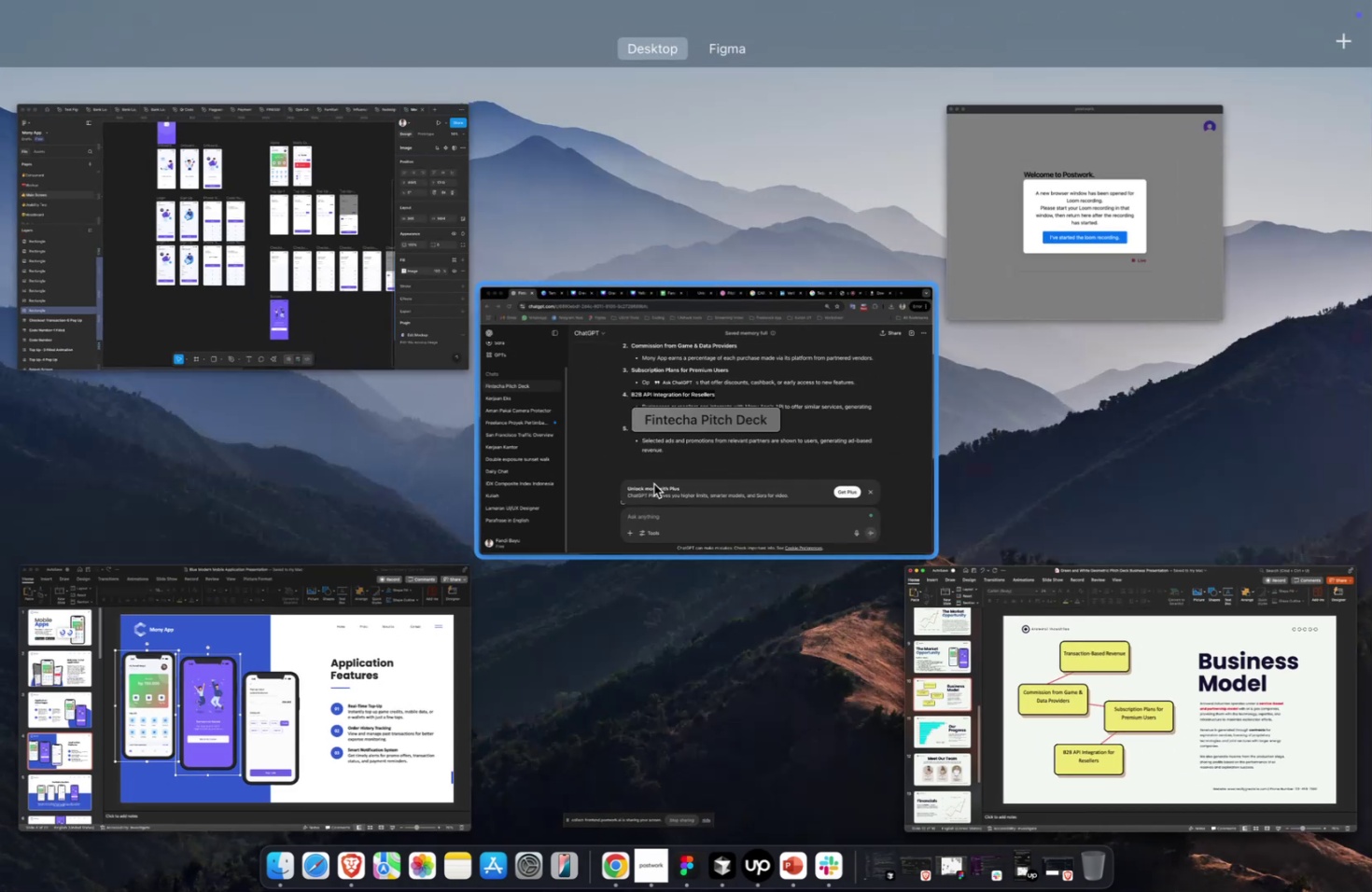 
left_click([655, 482])
 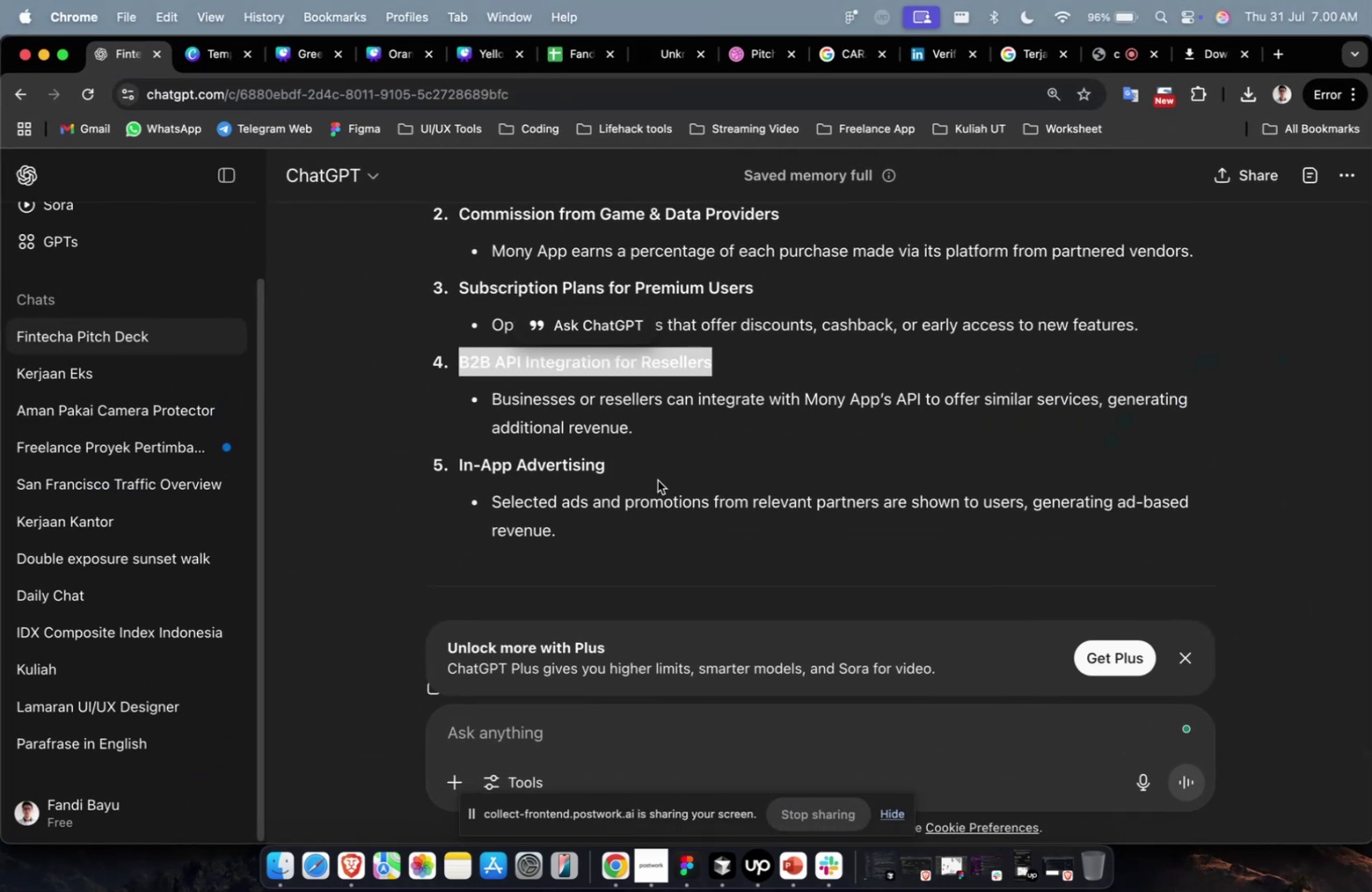 
scroll: coordinate [657, 480], scroll_direction: up, amount: 8.0
 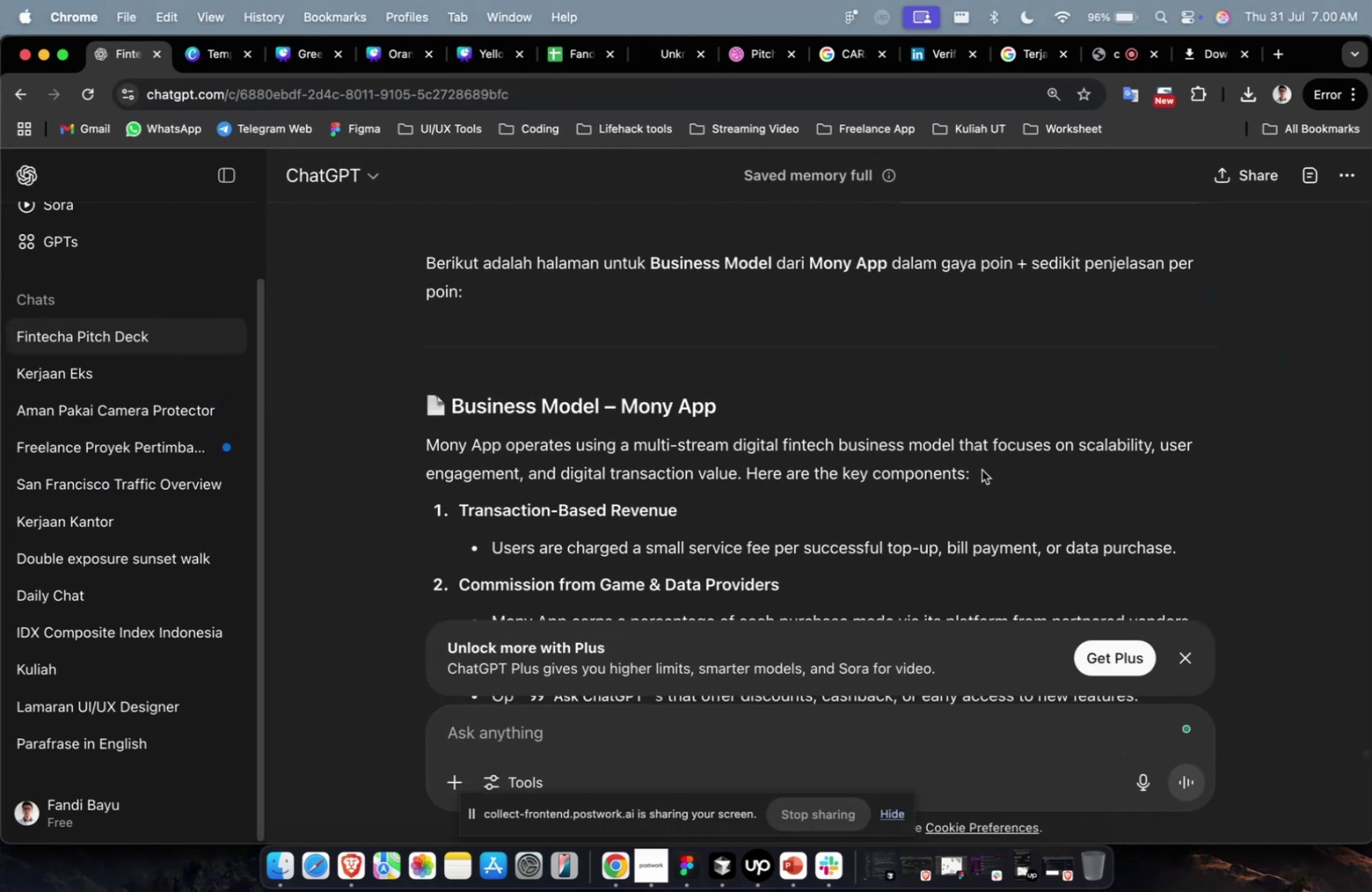 
left_click_drag(start_coordinate=[982, 469], to_coordinate=[426, 443])
 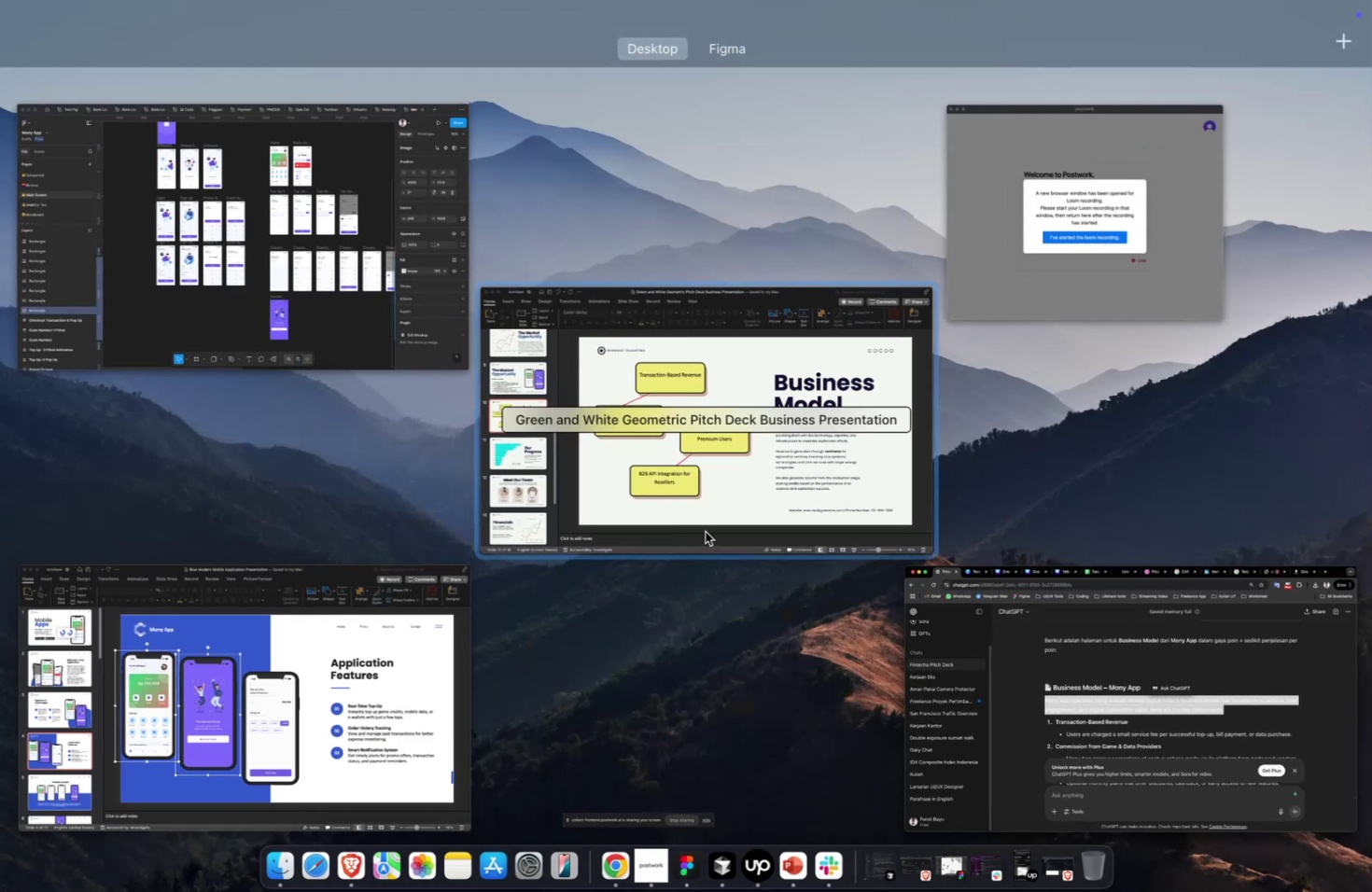 
key(Meta+C)
 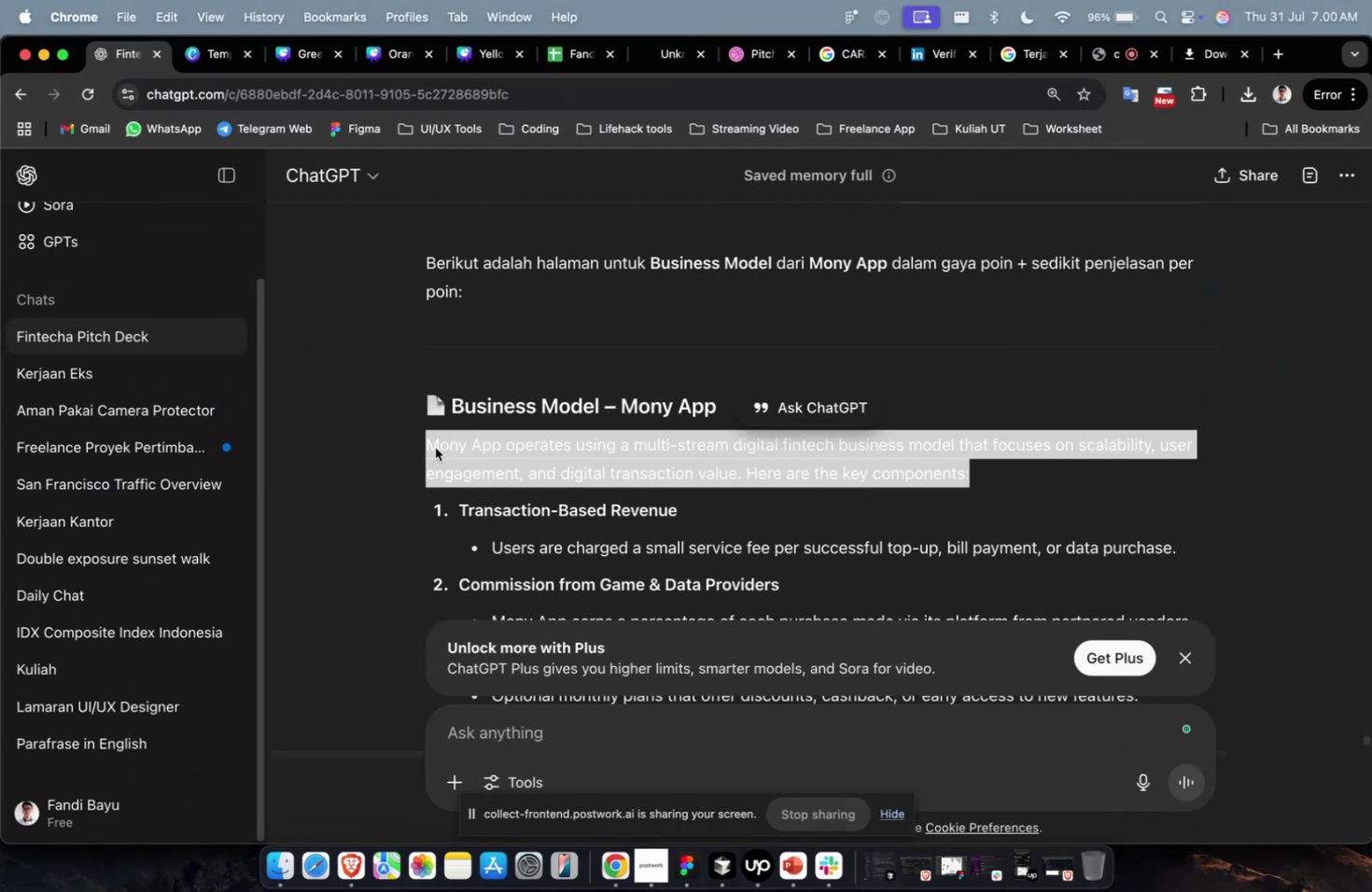 
key(Meta+1)
 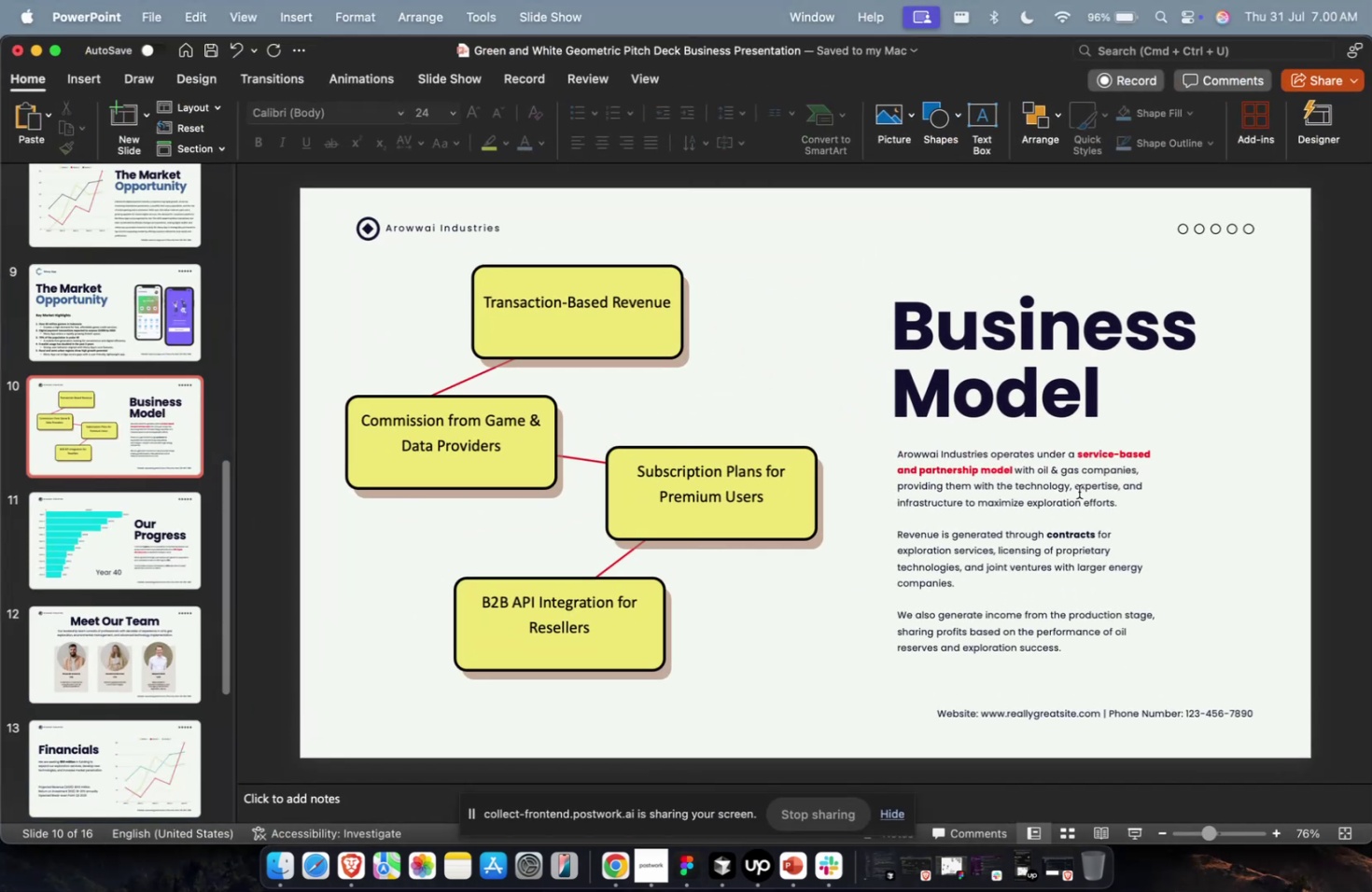 
left_click([1063, 479])
 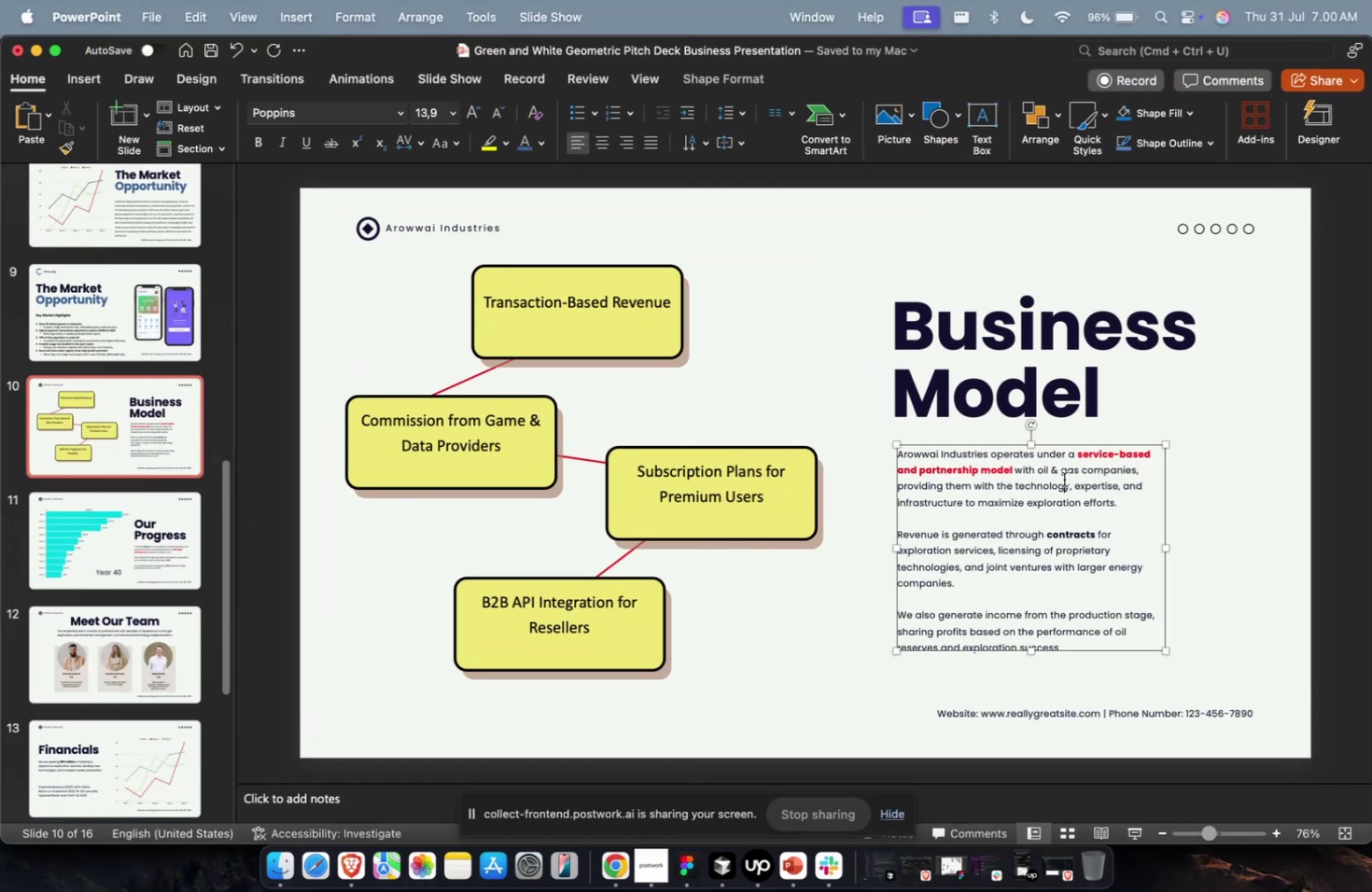 
key(Meta+A)
 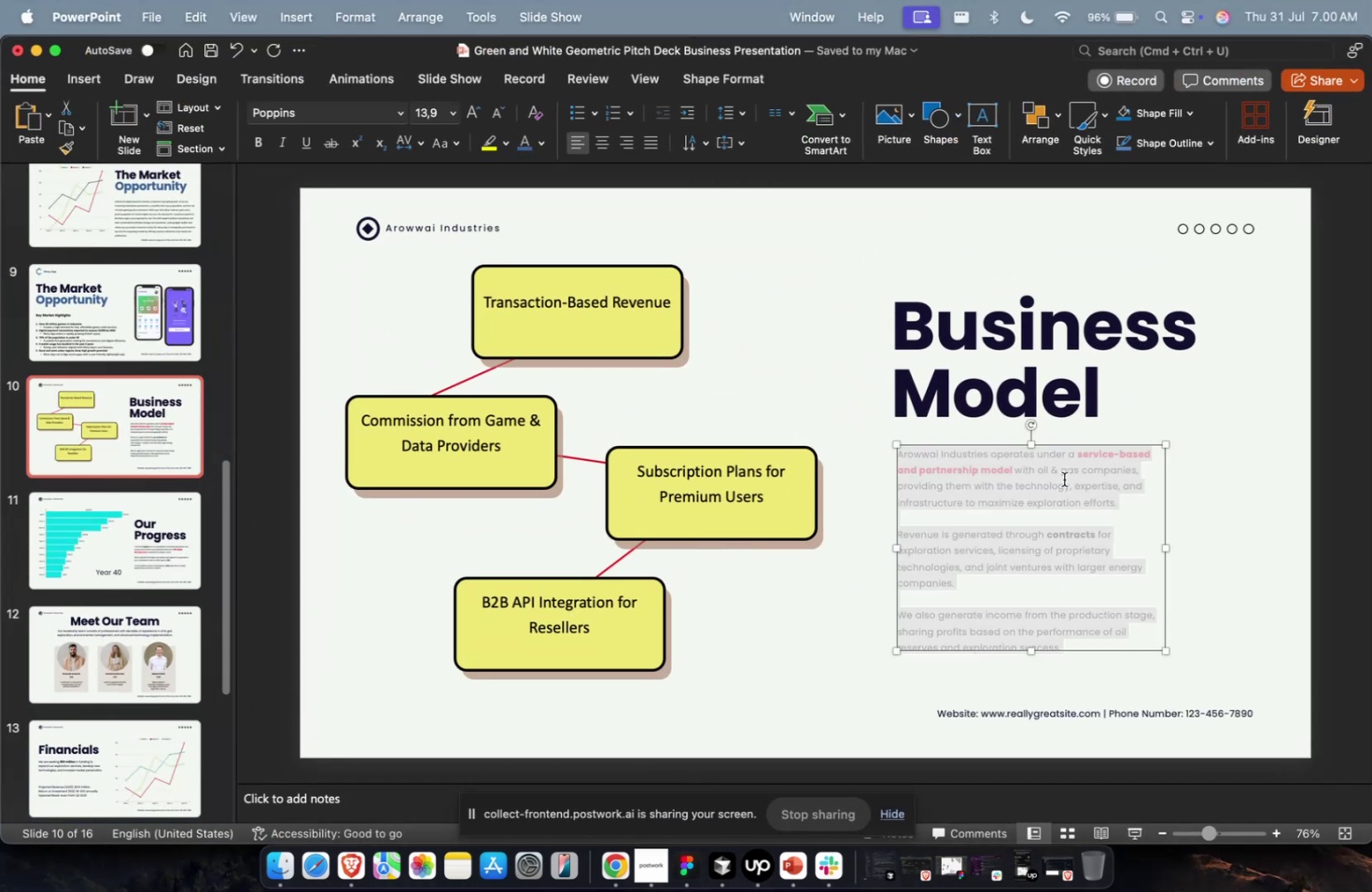 
key(Meta+V)
 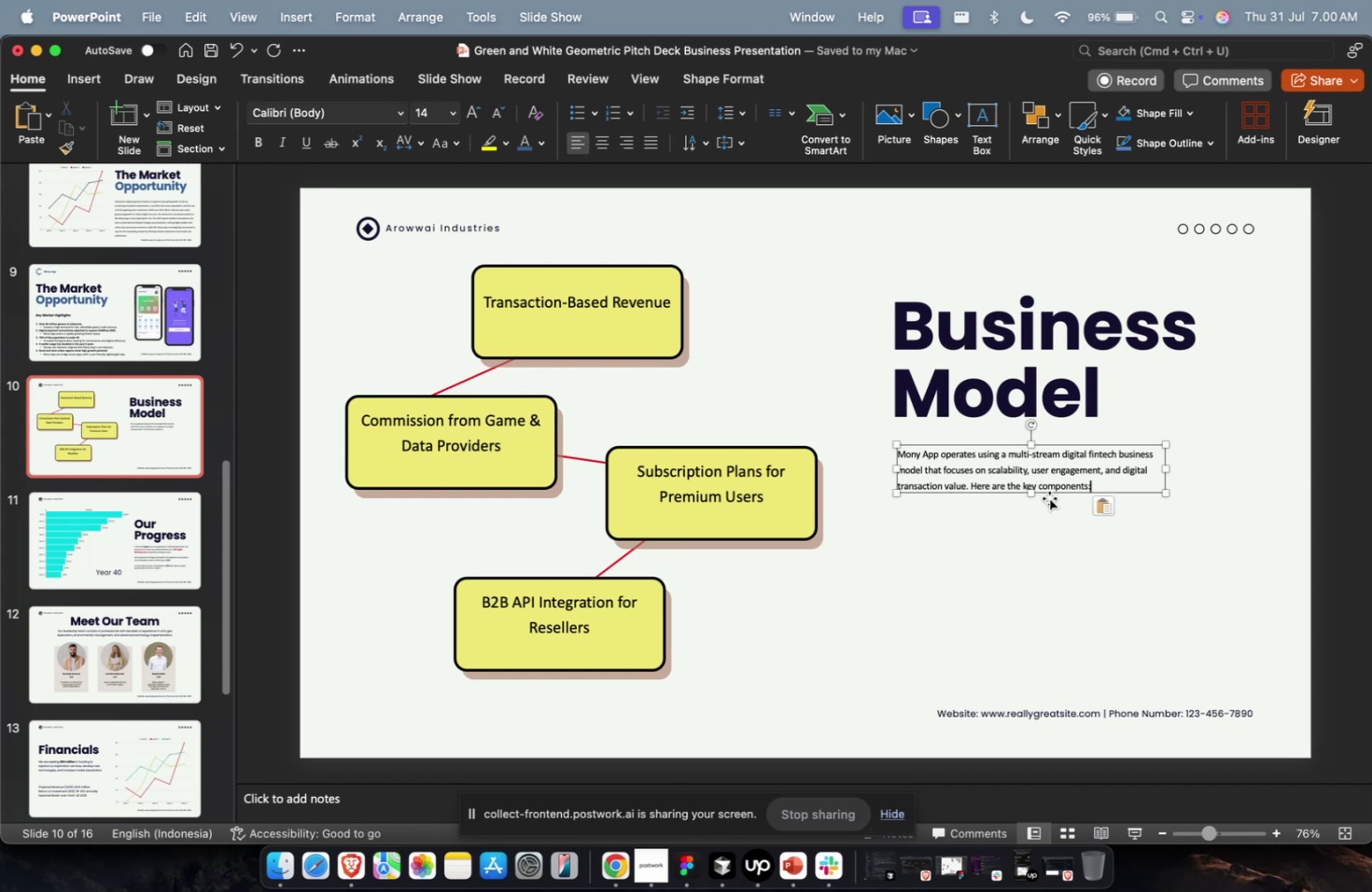 
key(Escape)
 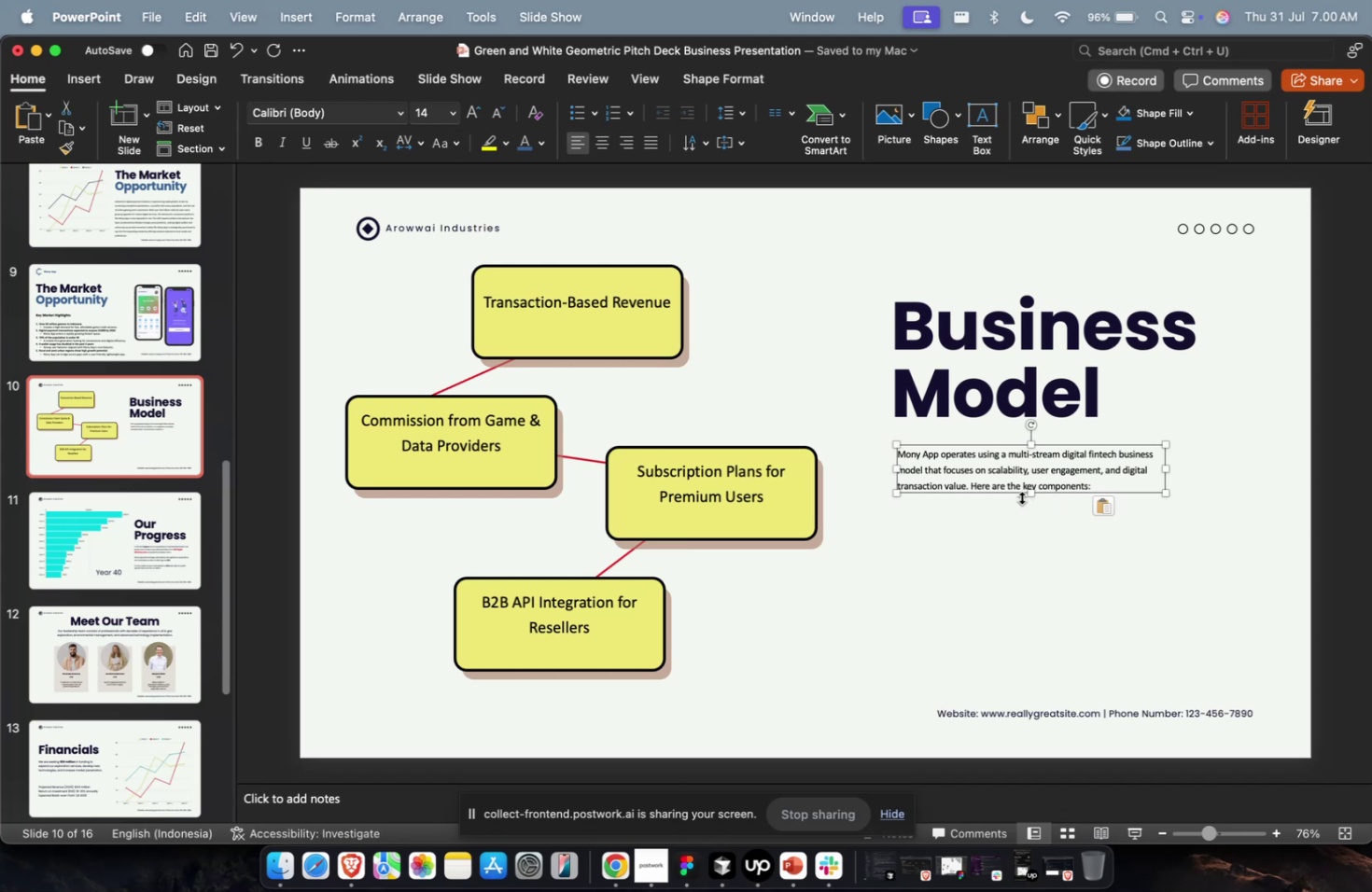 
left_click([776, 497])
 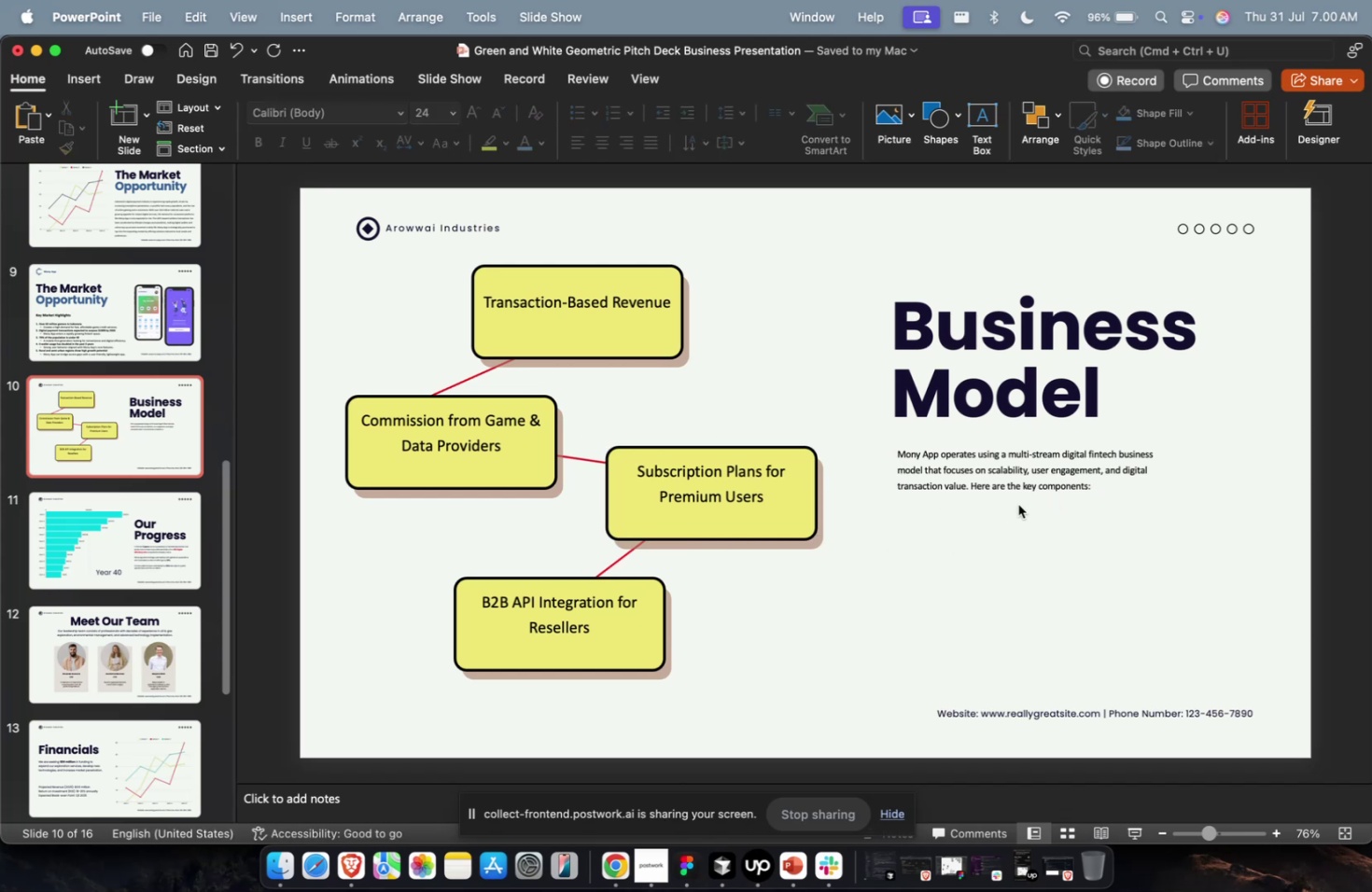 
left_click([1020, 495])
 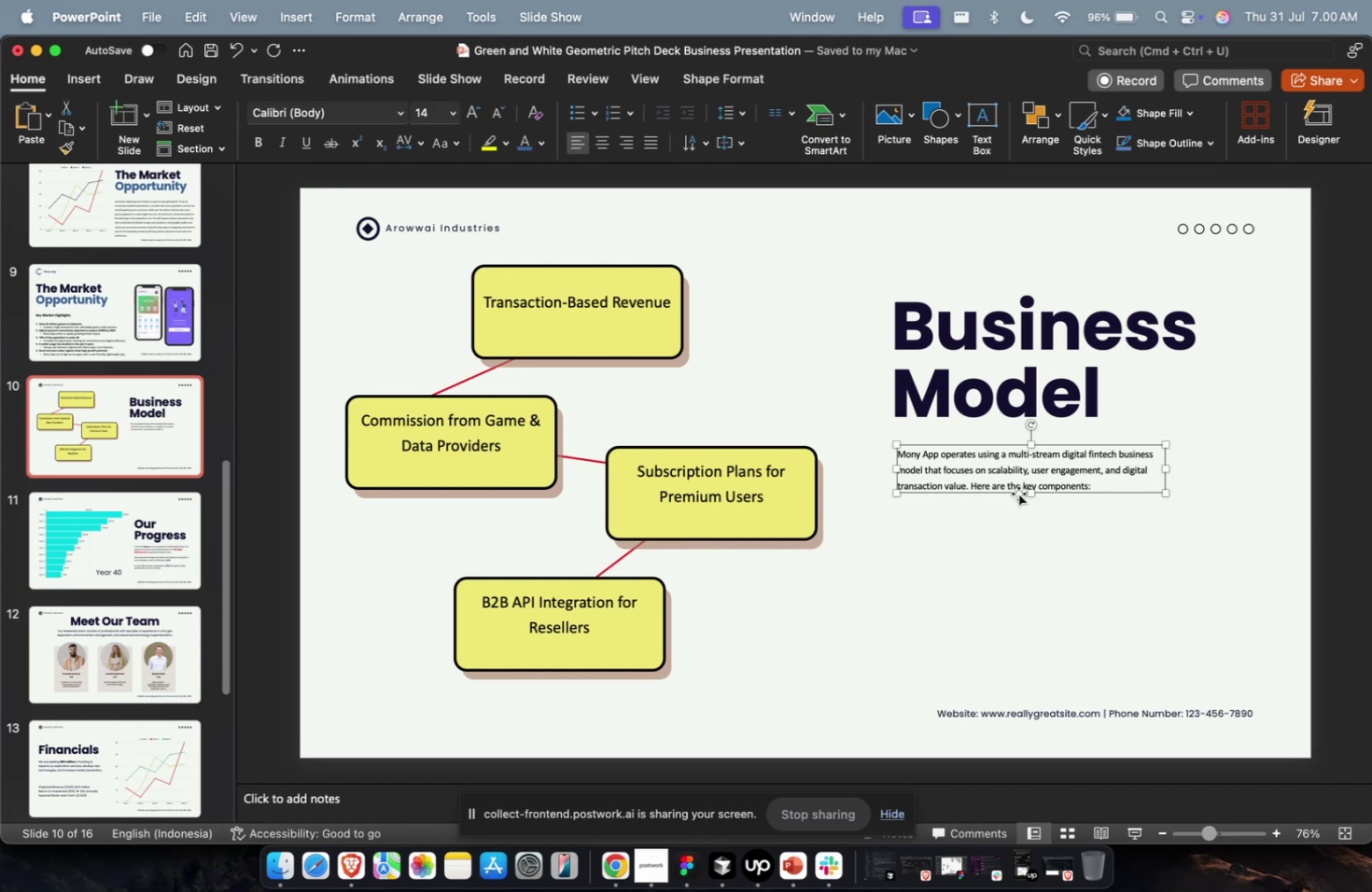 
key(Meta+1)
 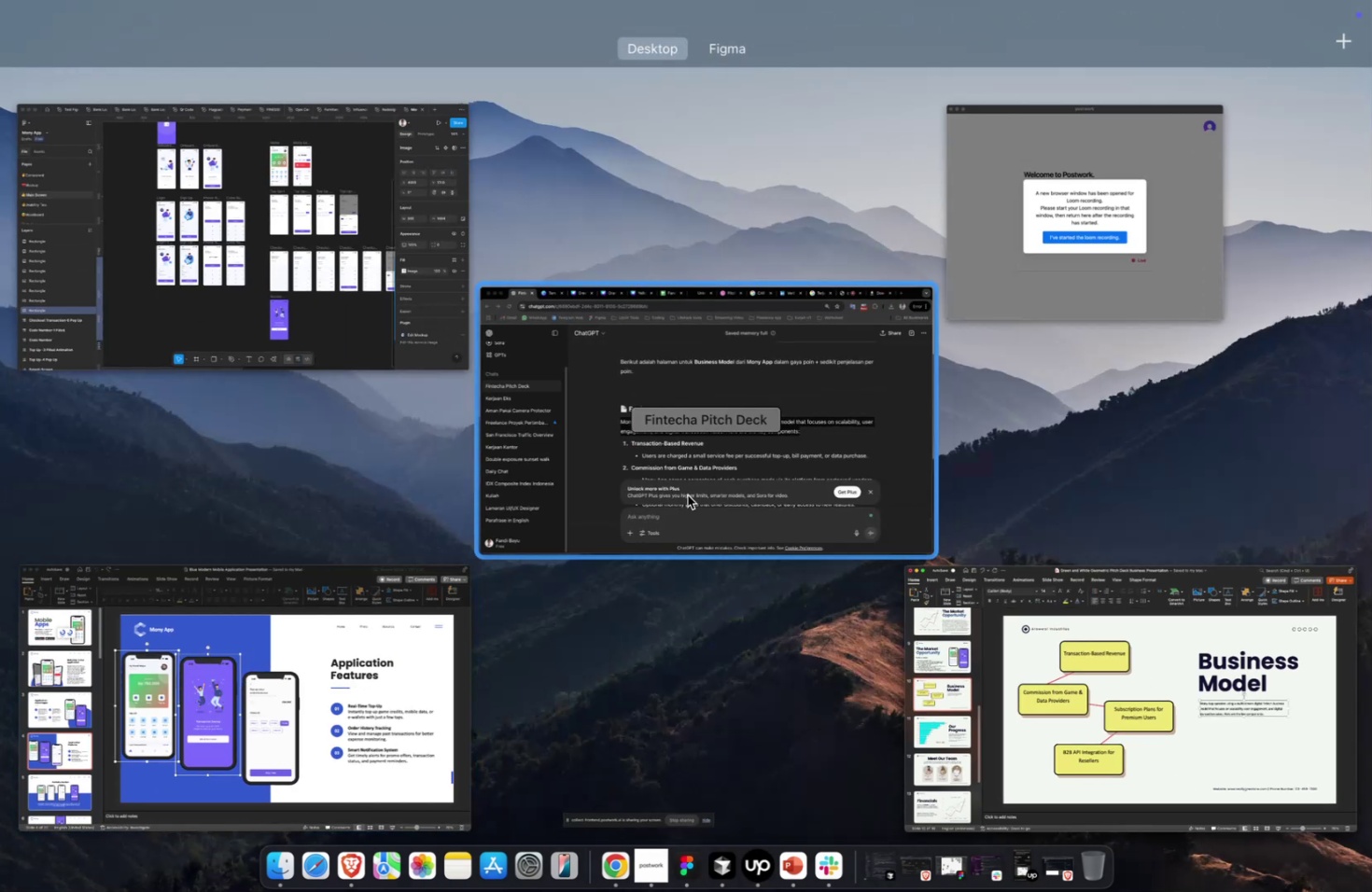 
left_click([689, 489])
 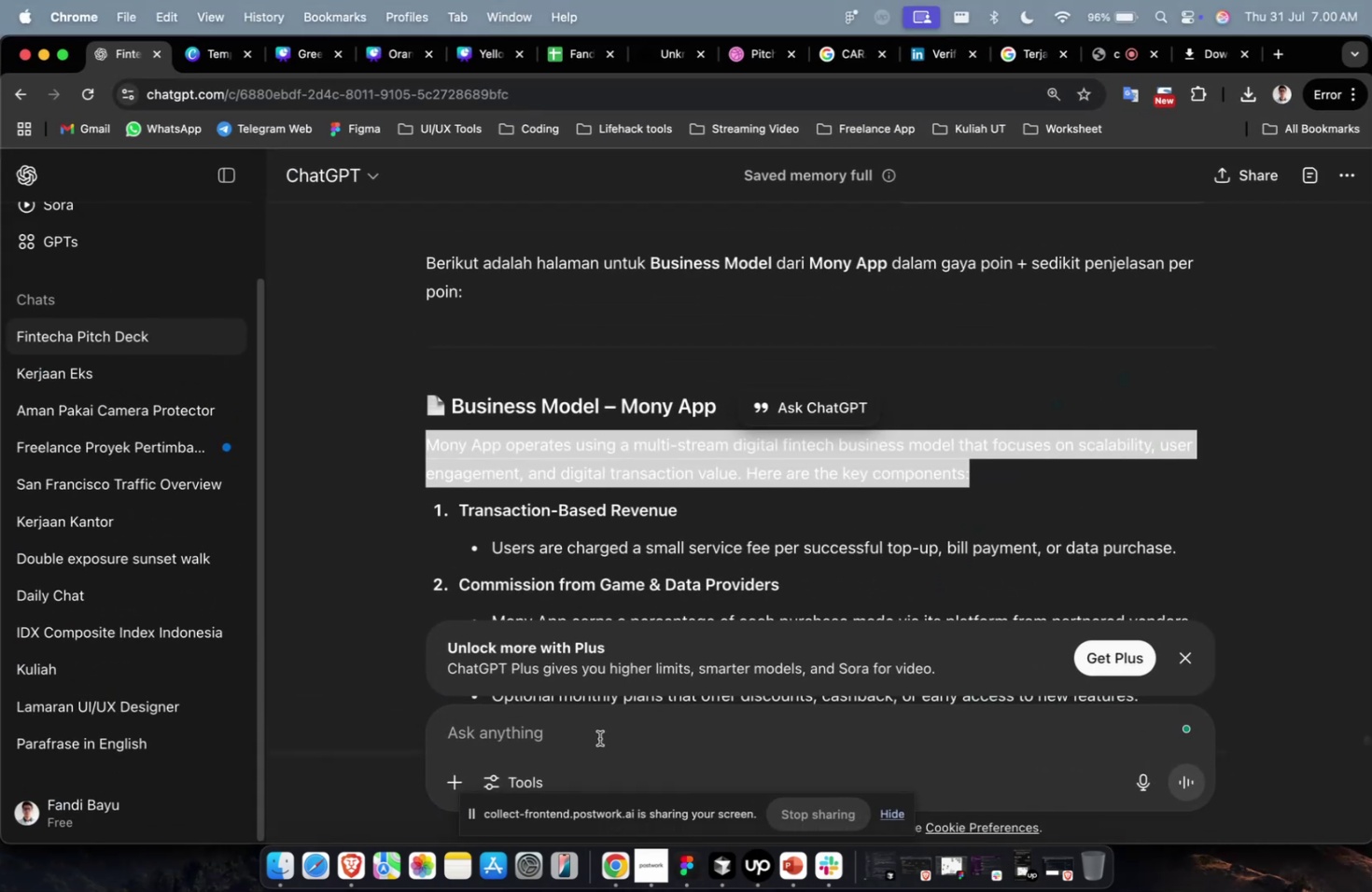 
left_click([599, 737])
 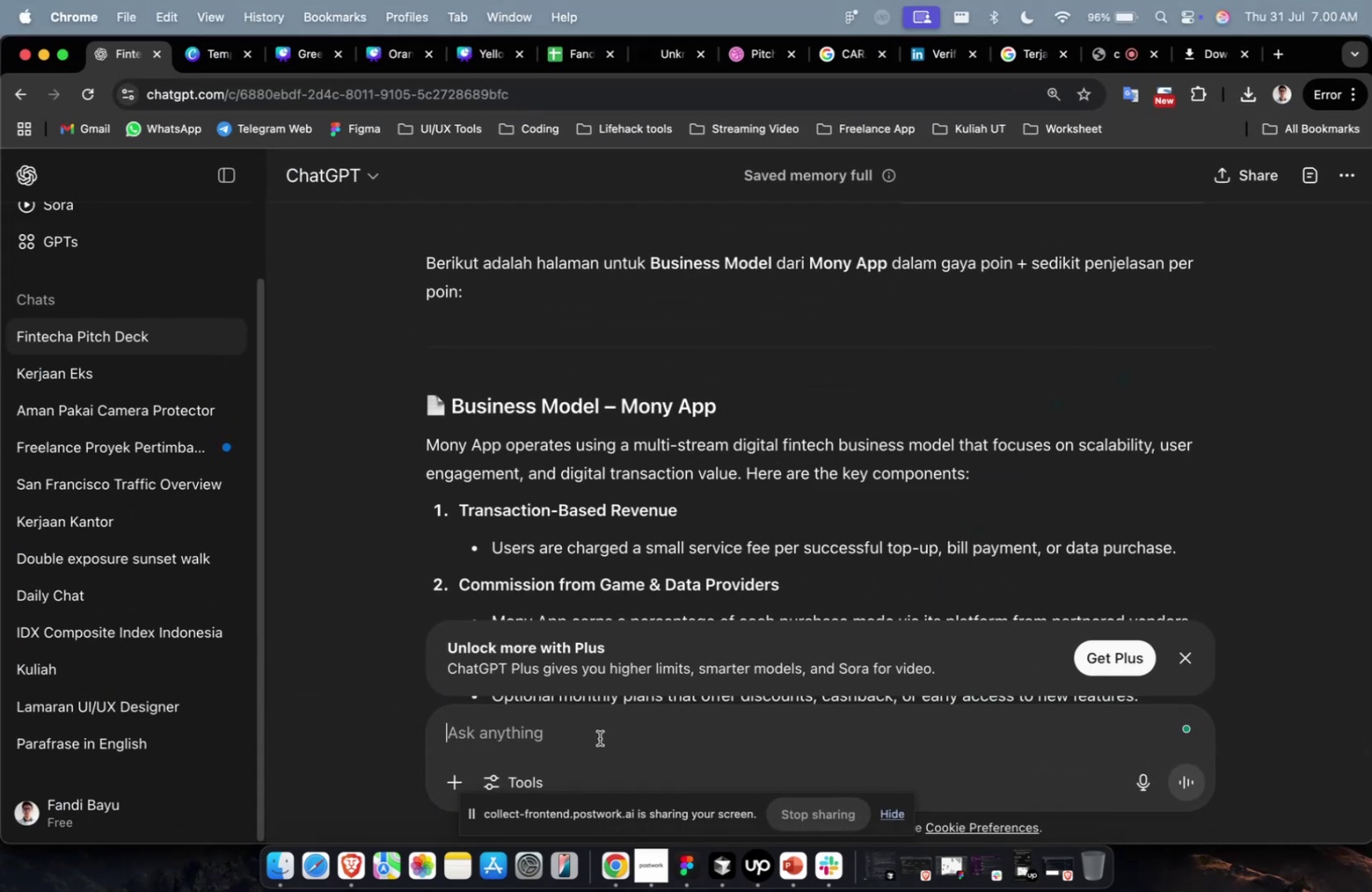 
type(buatkan 1 pa)
 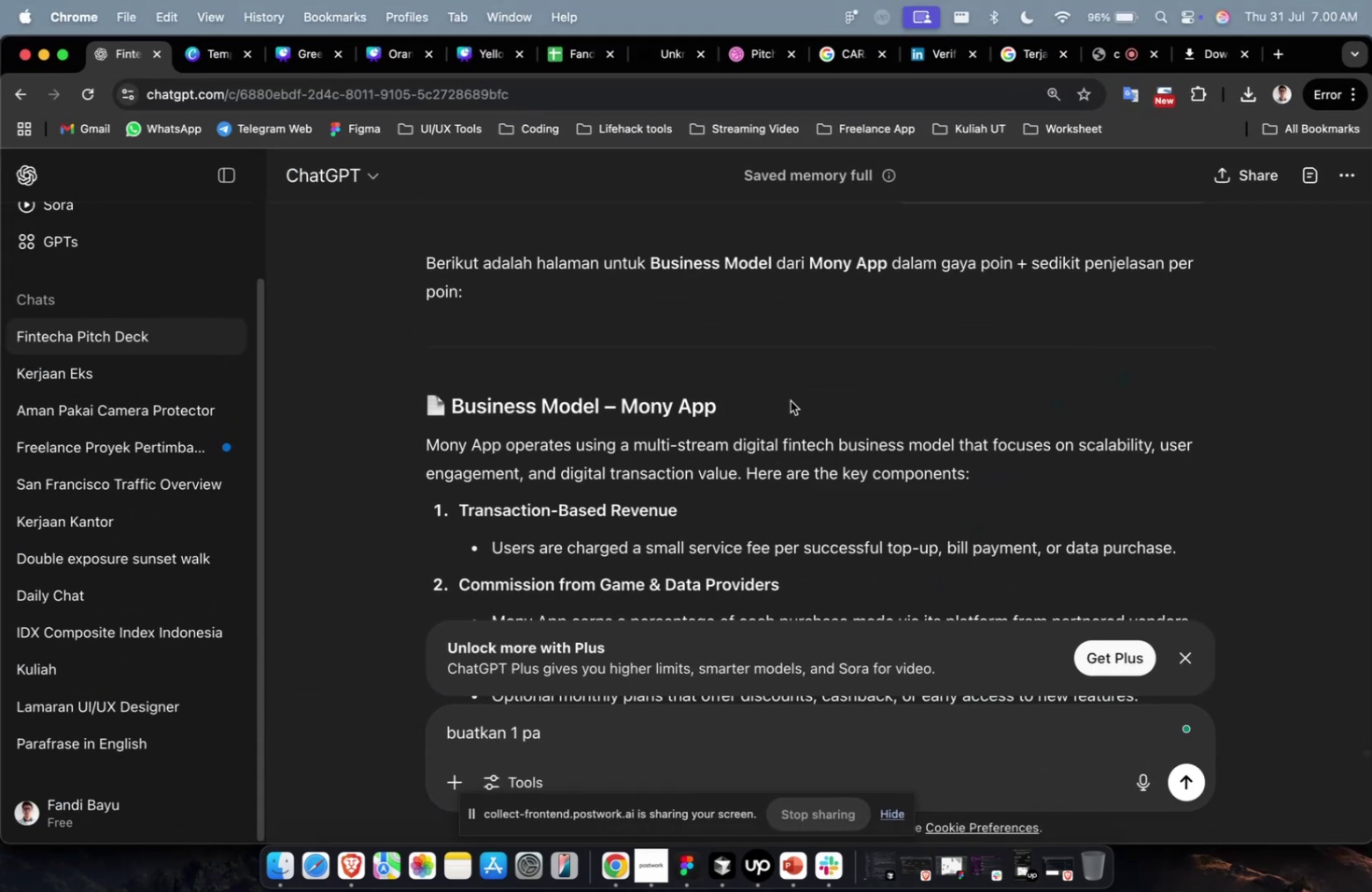 
left_click_drag(start_coordinate=[781, 397], to_coordinate=[450, 405])
 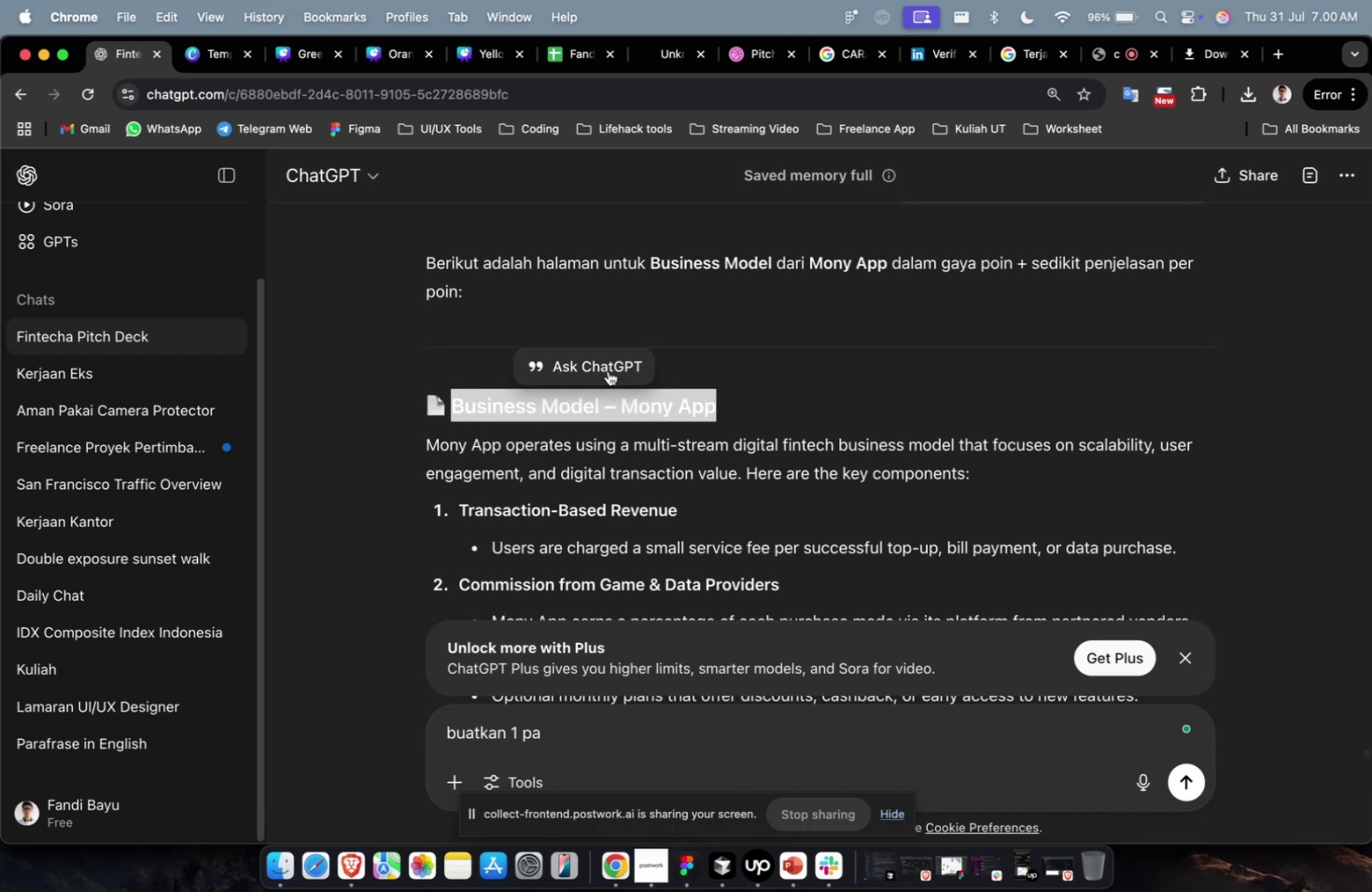 
left_click([607, 370])
 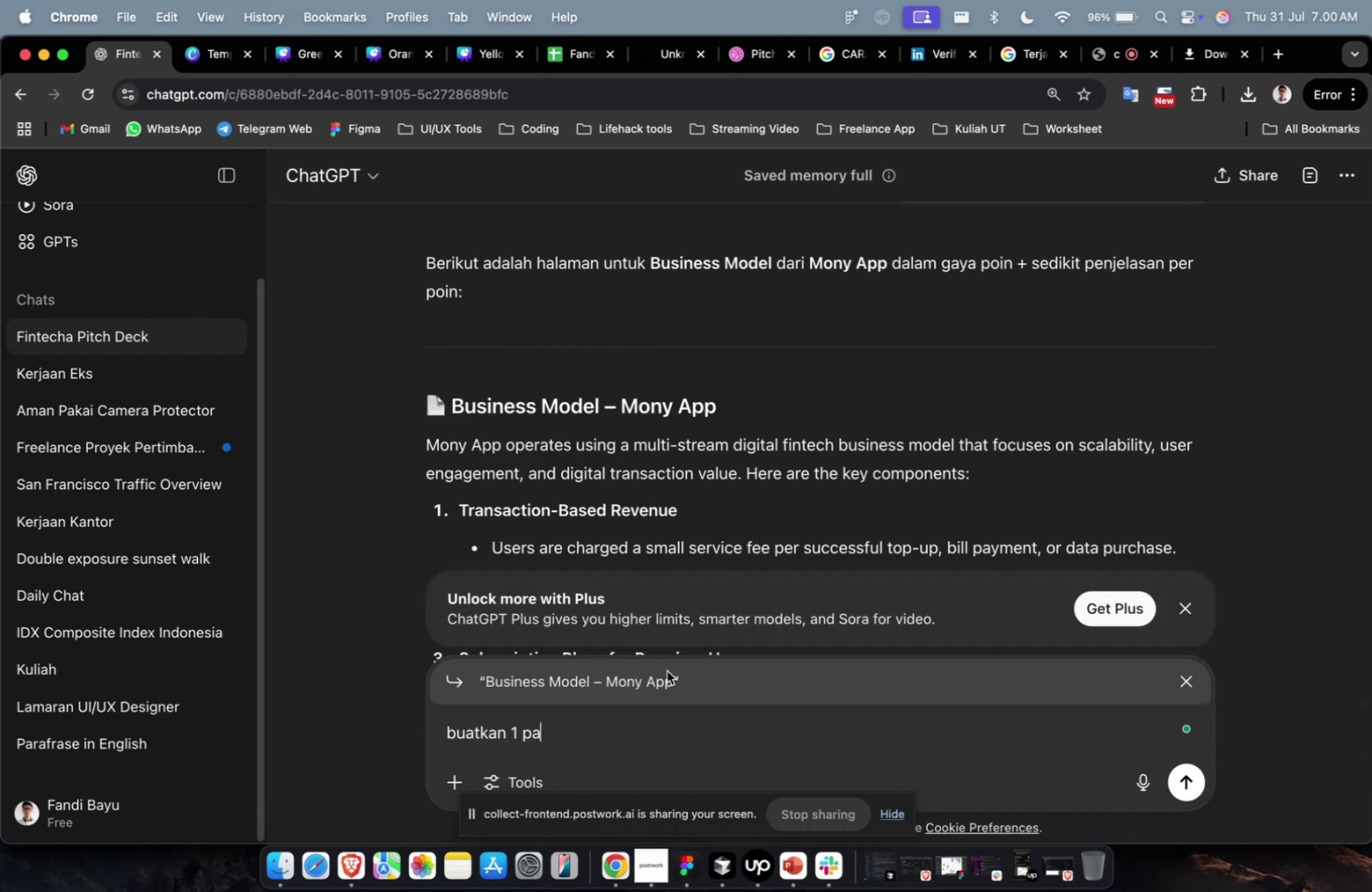 
type(ragraph singkat)
 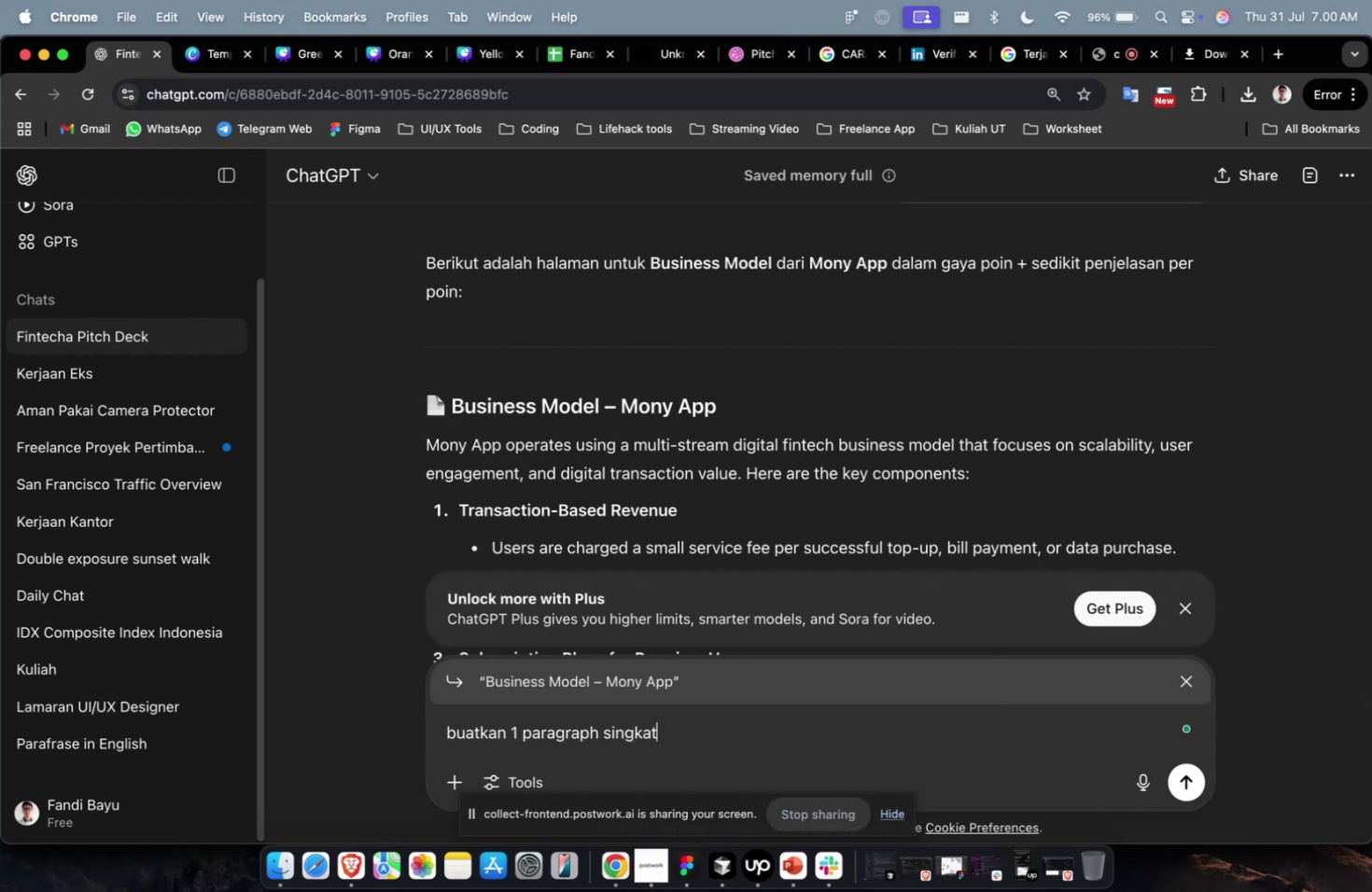 
key(Enter)
 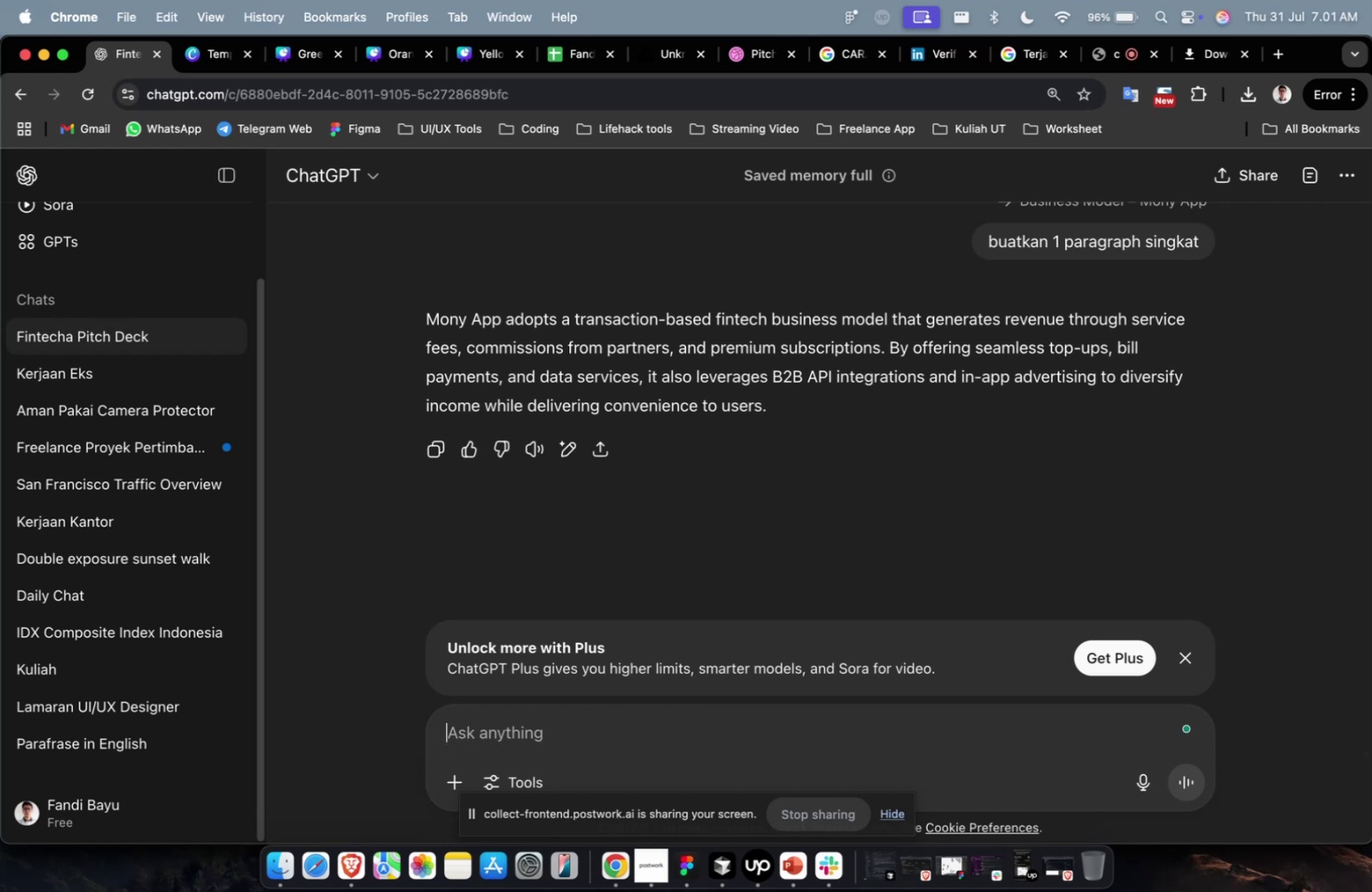 
wait(25.8)
 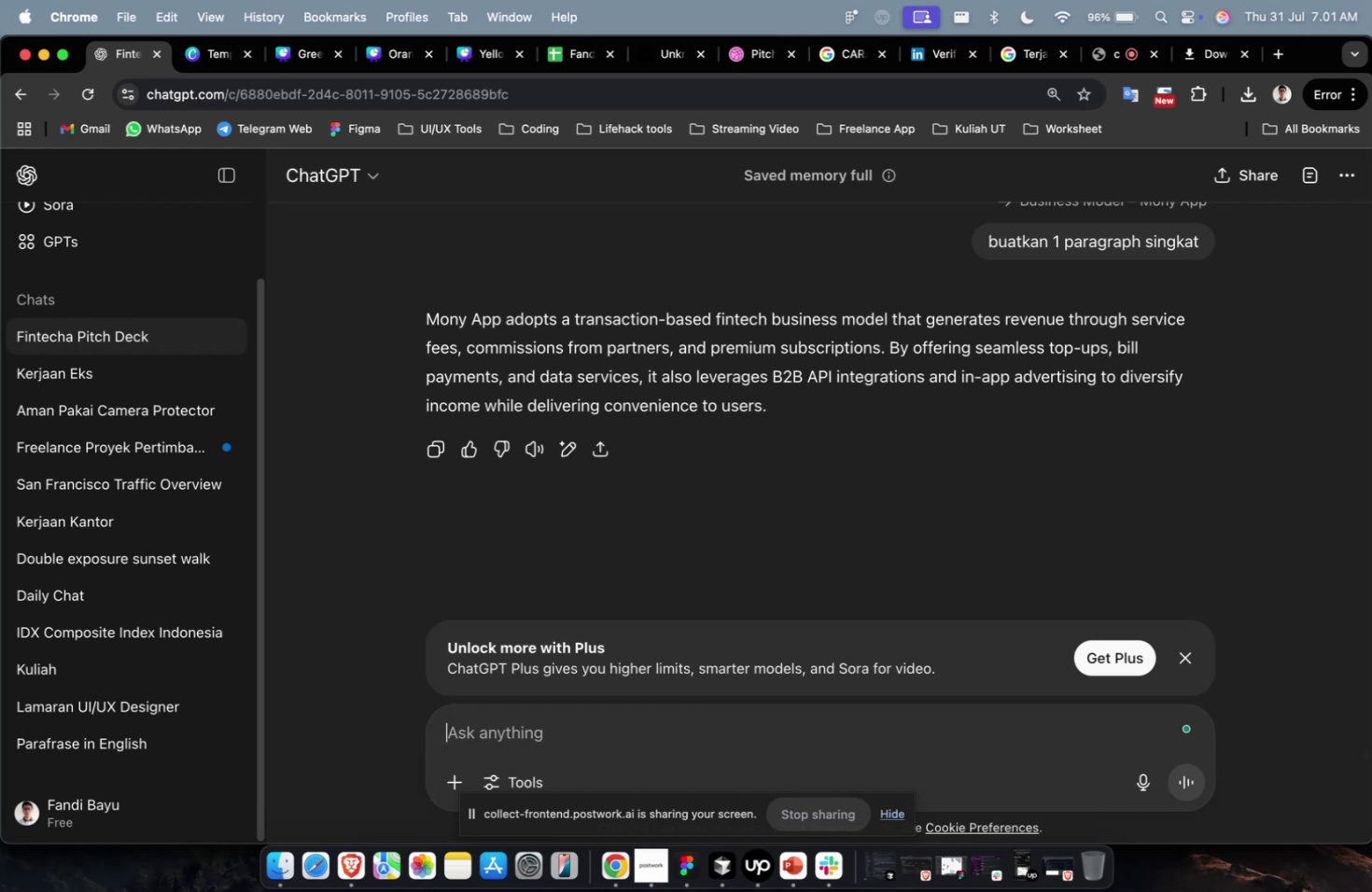 
left_click([439, 441])
 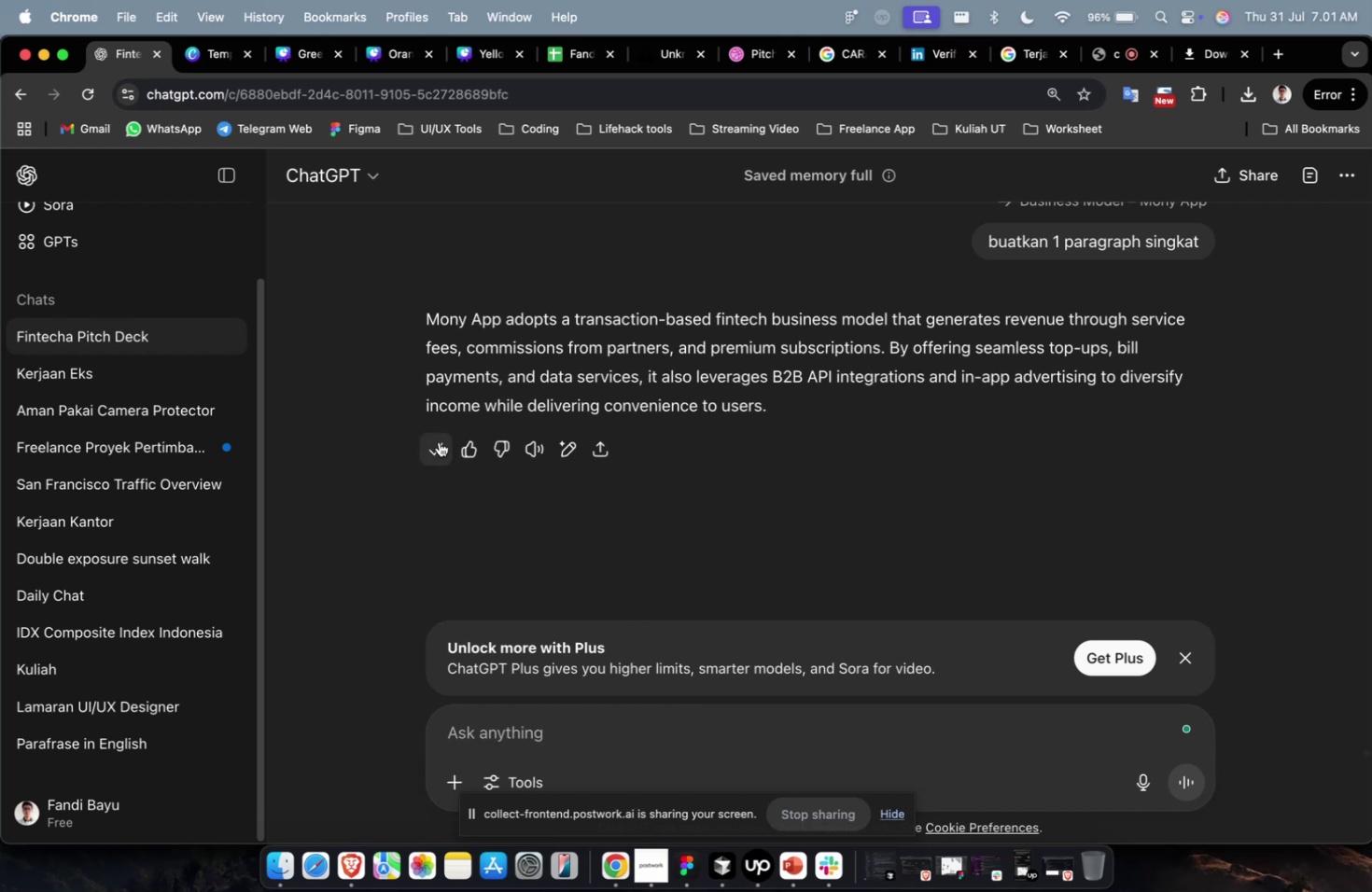 
key(Meta+1)
 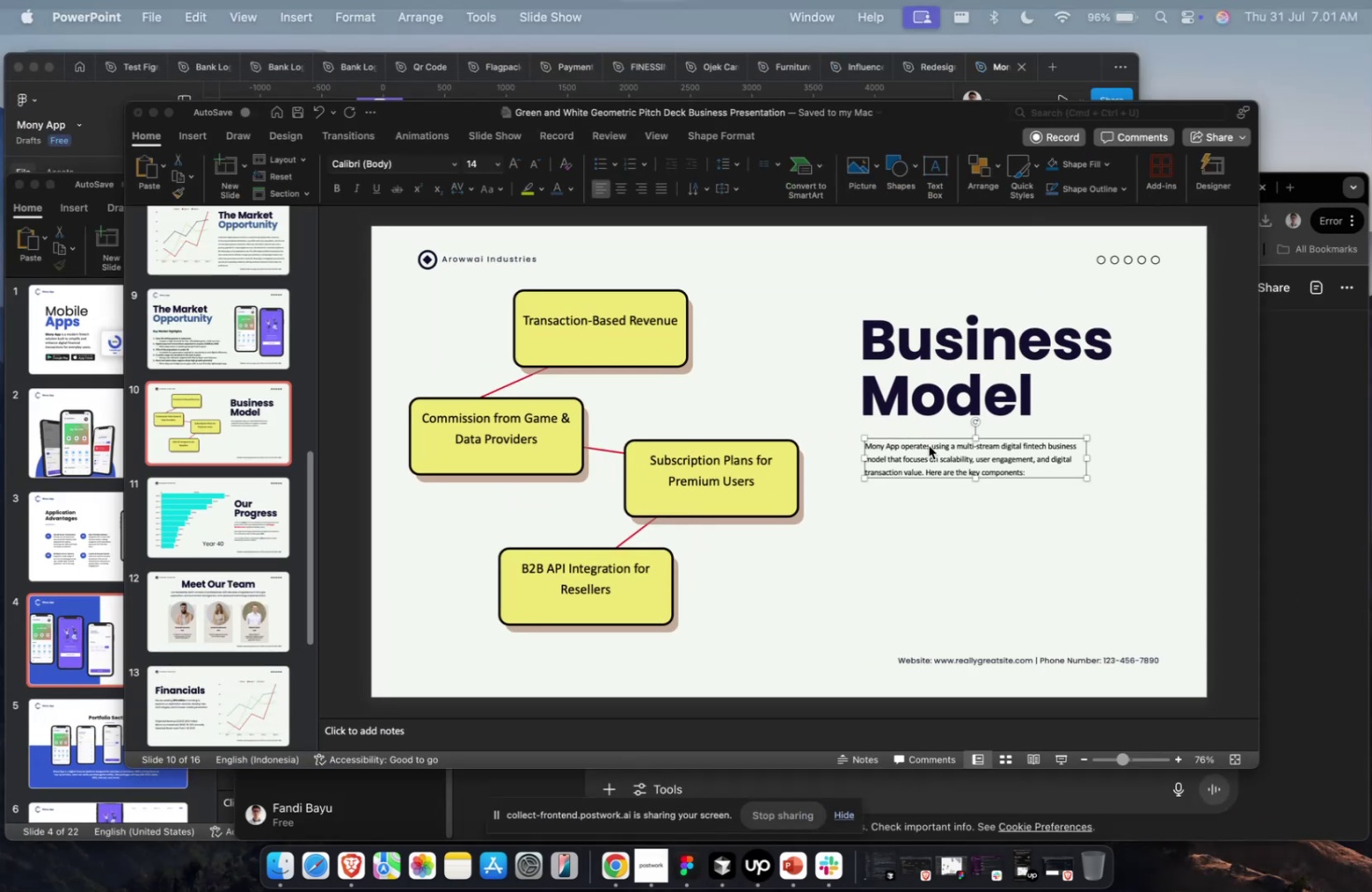 
double_click([962, 444])
 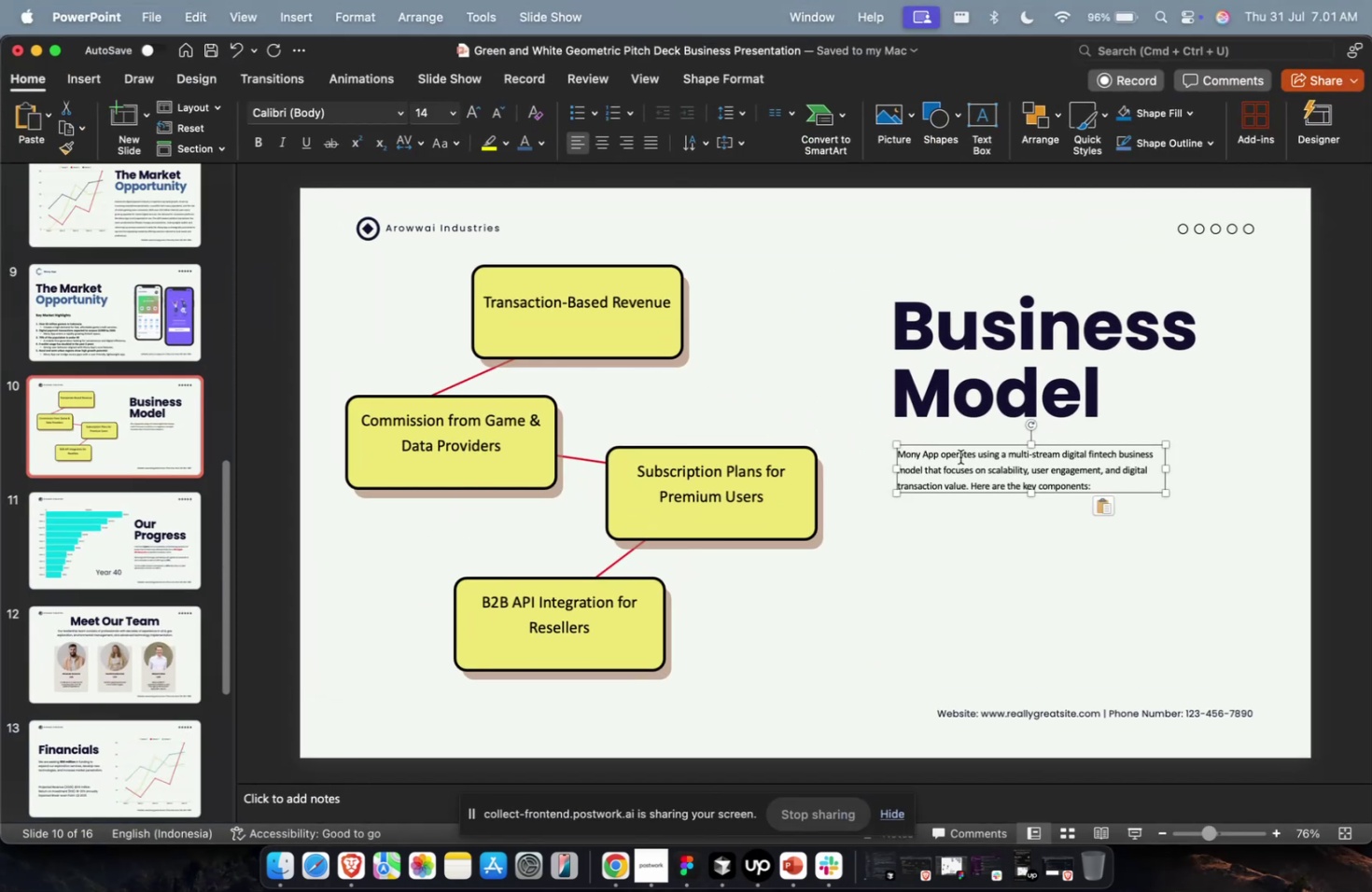 
triple_click([959, 456])
 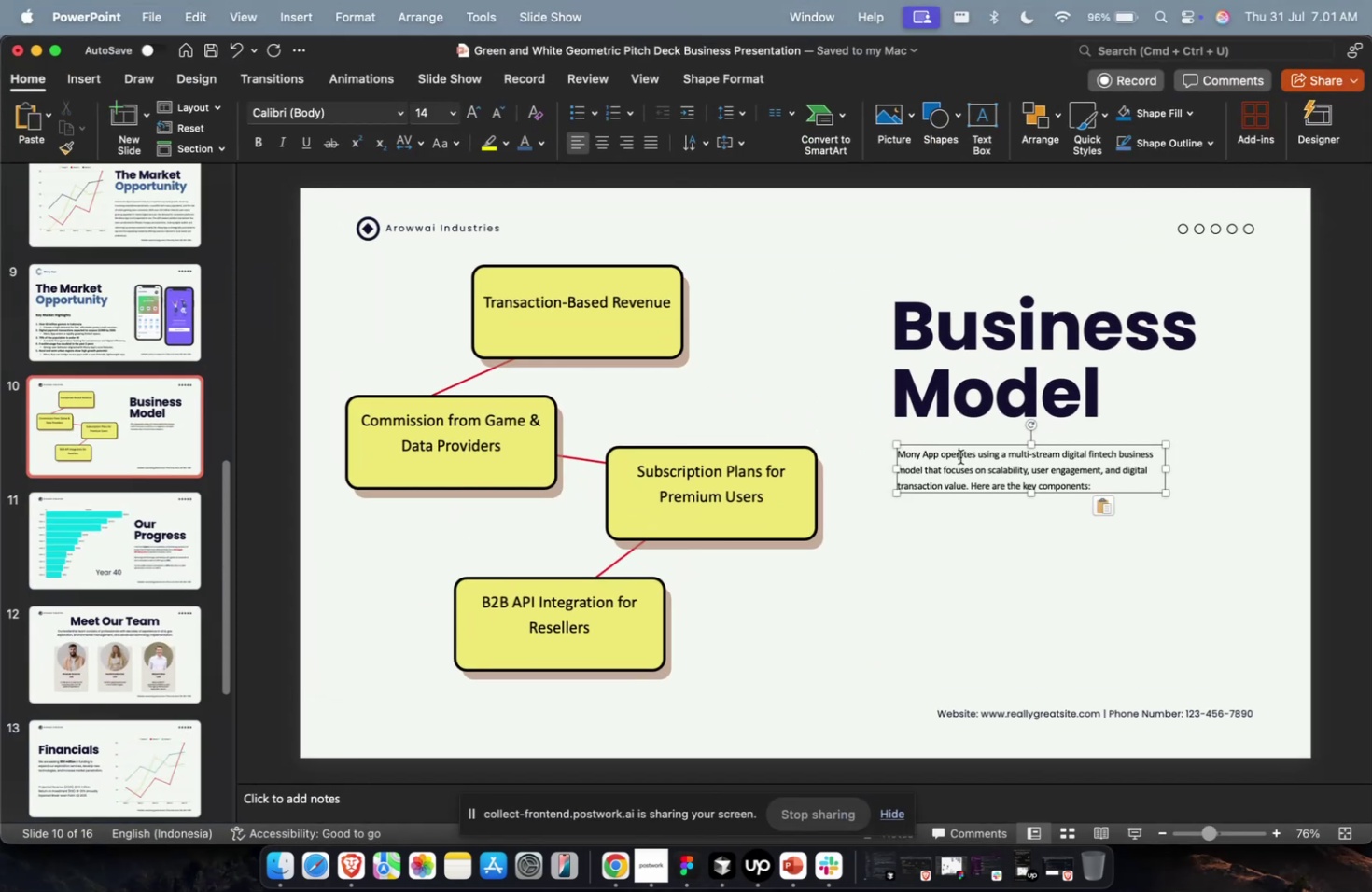 
key(Meta+A)
 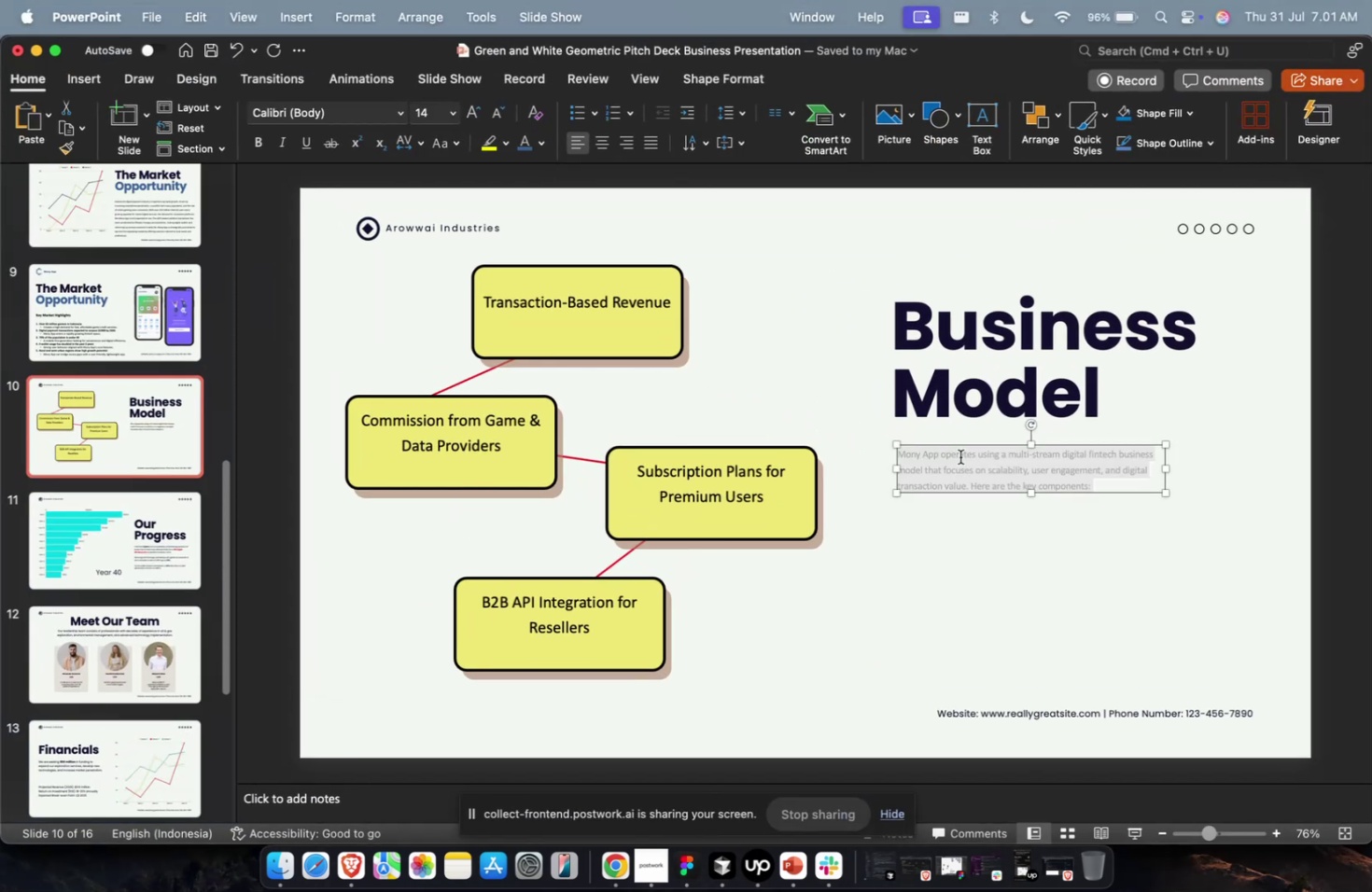 
key(Meta+V)
 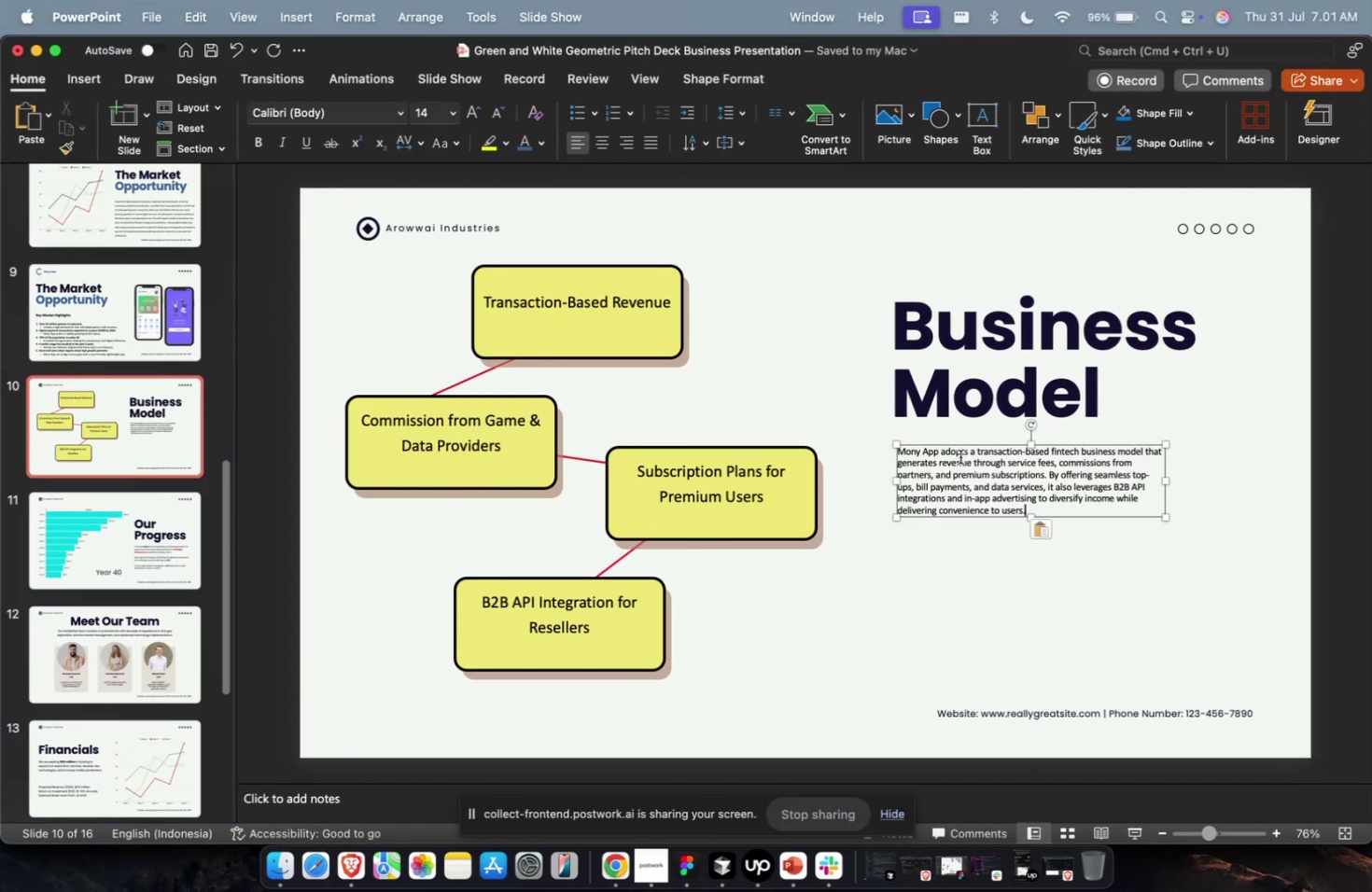 
key(Escape)
 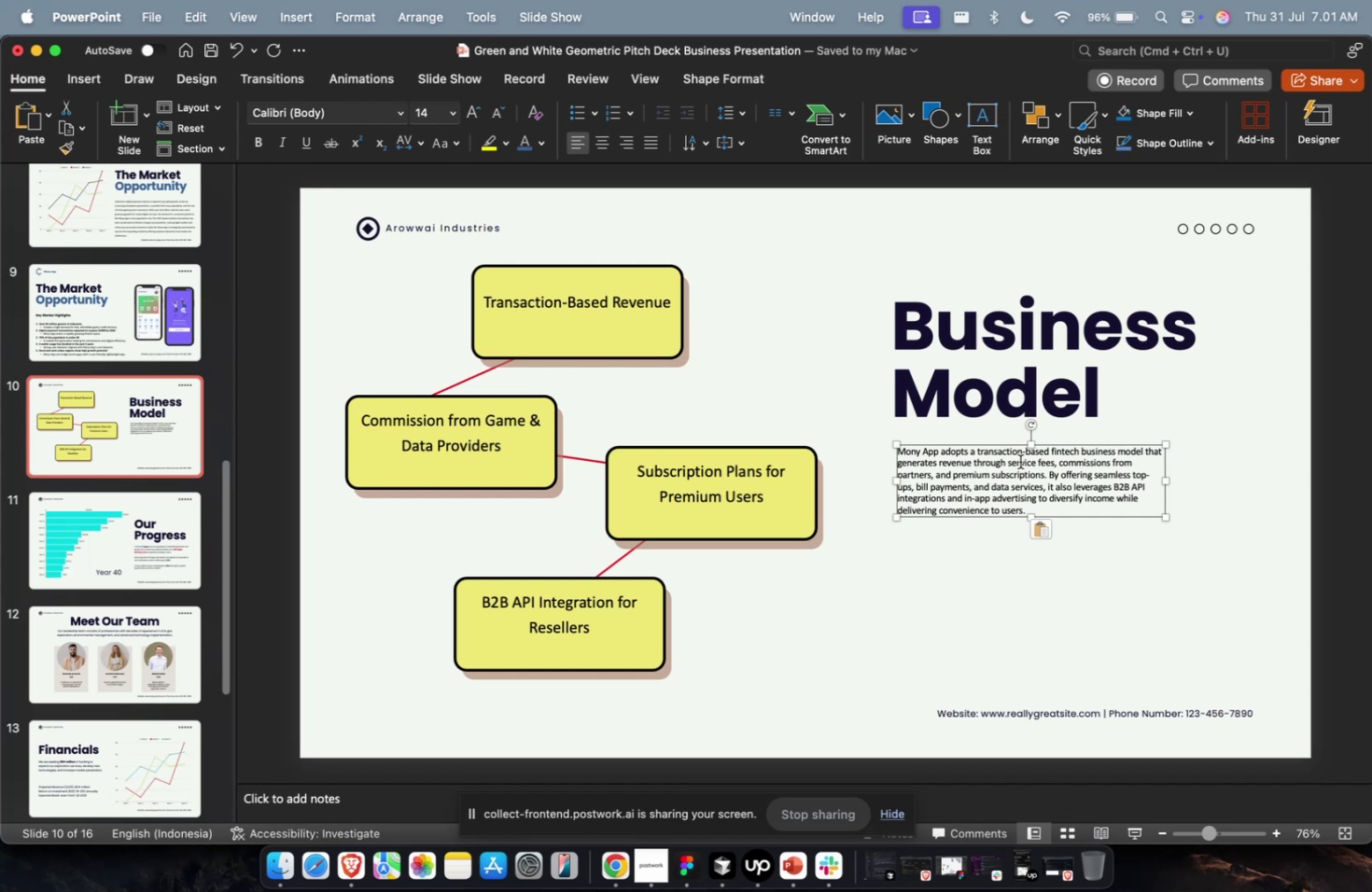 
left_click([431, 116])
 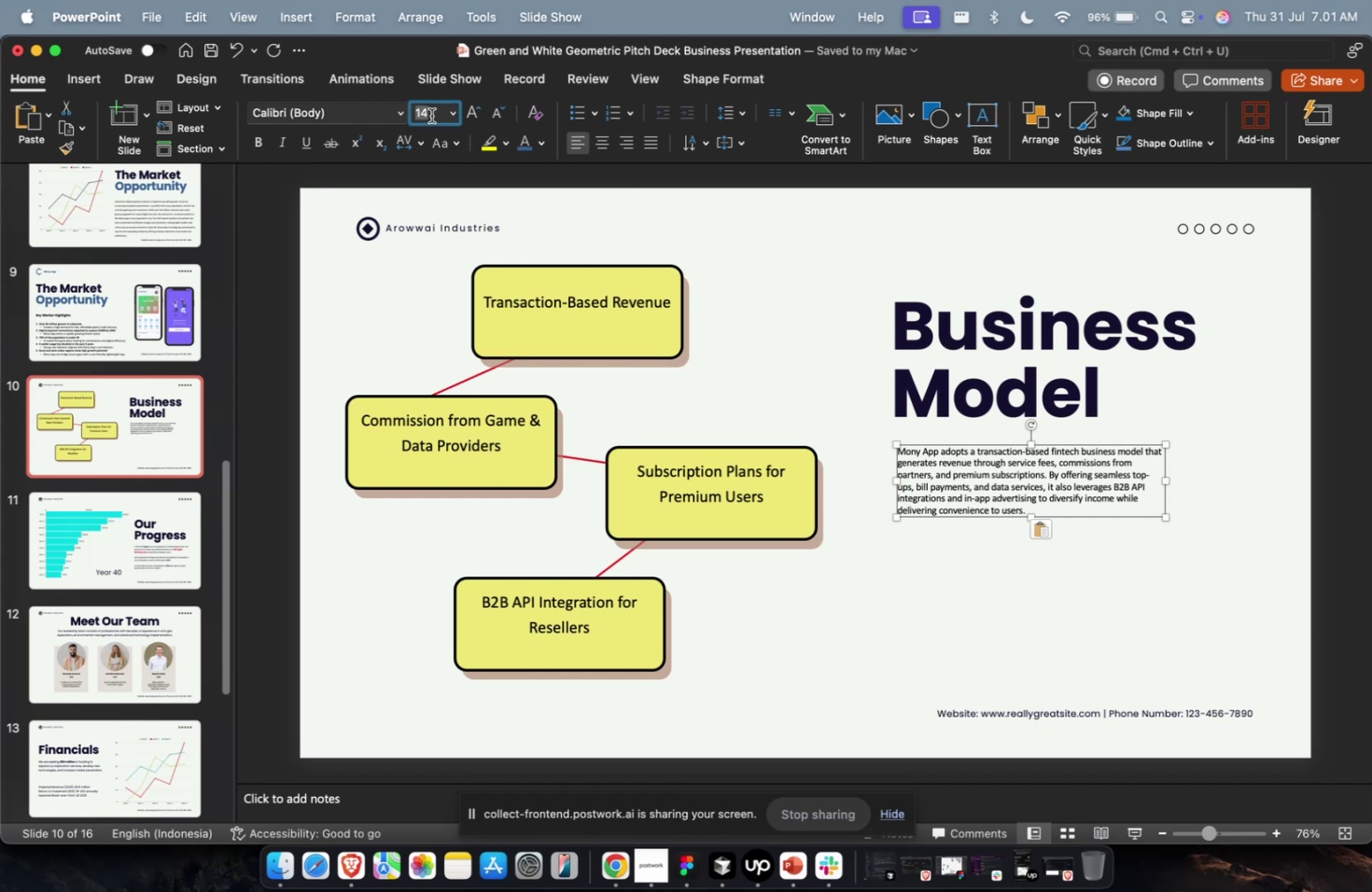 
type(24)
 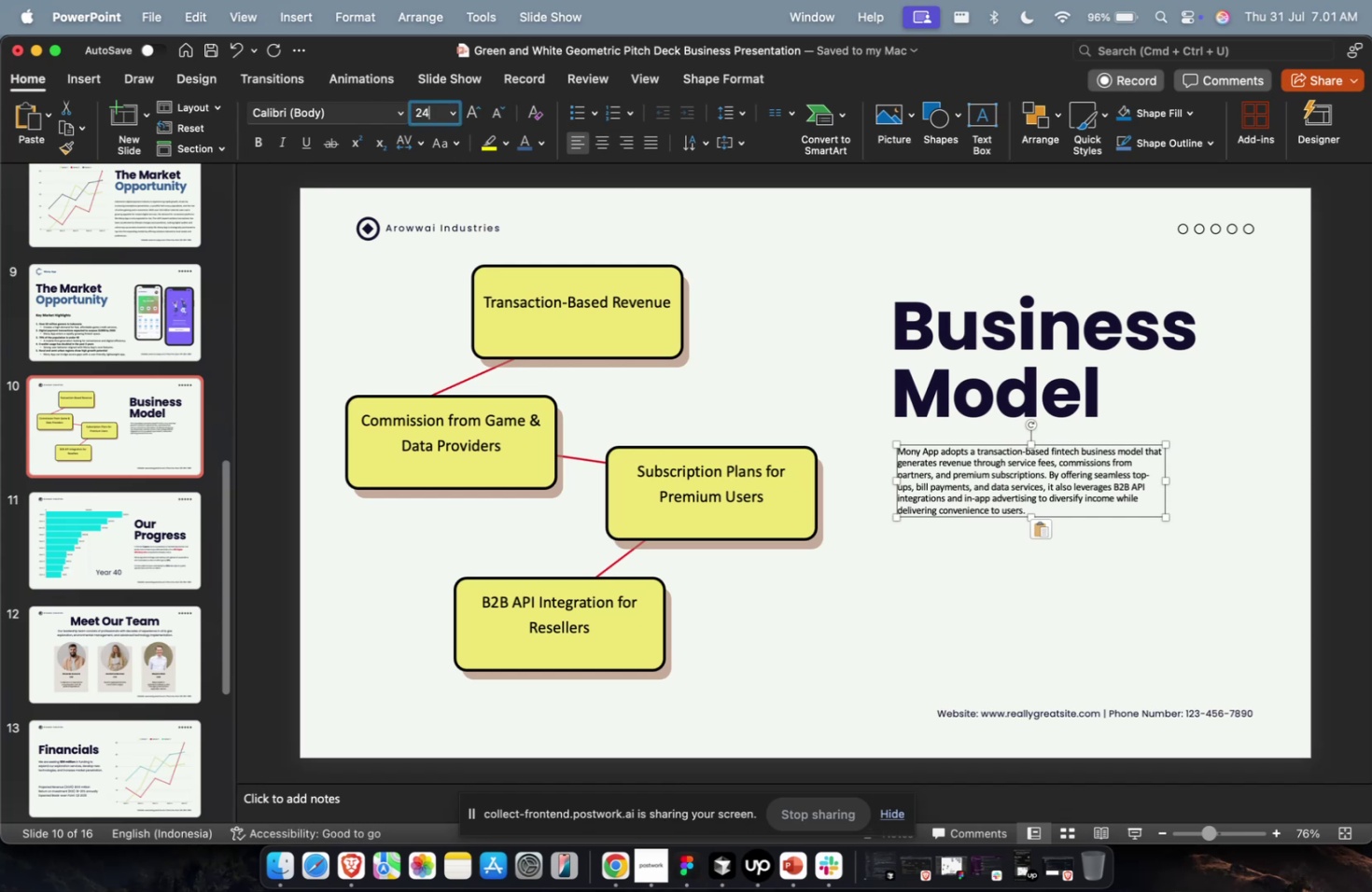 
key(Enter)
 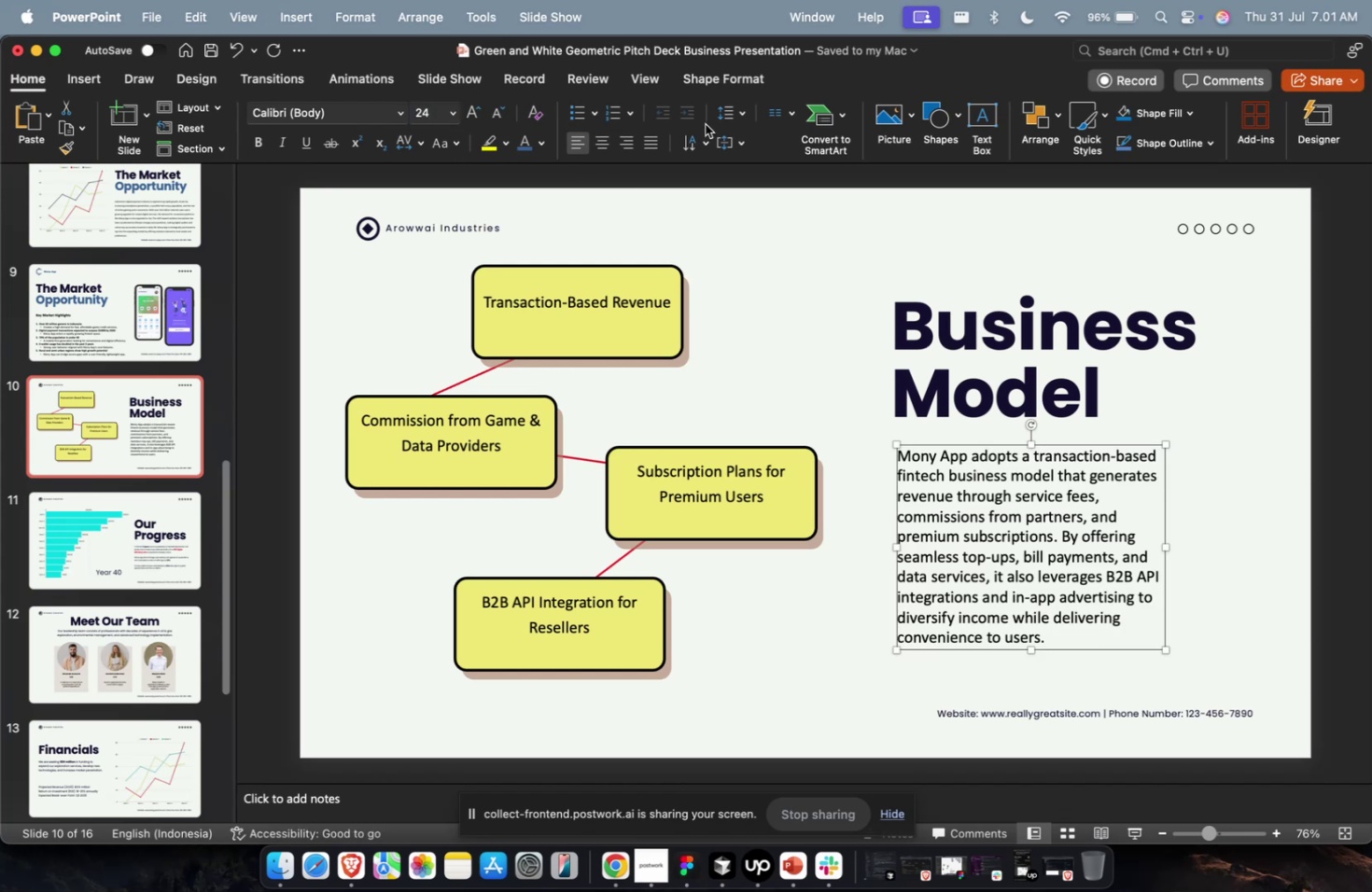 
left_click([717, 116])
 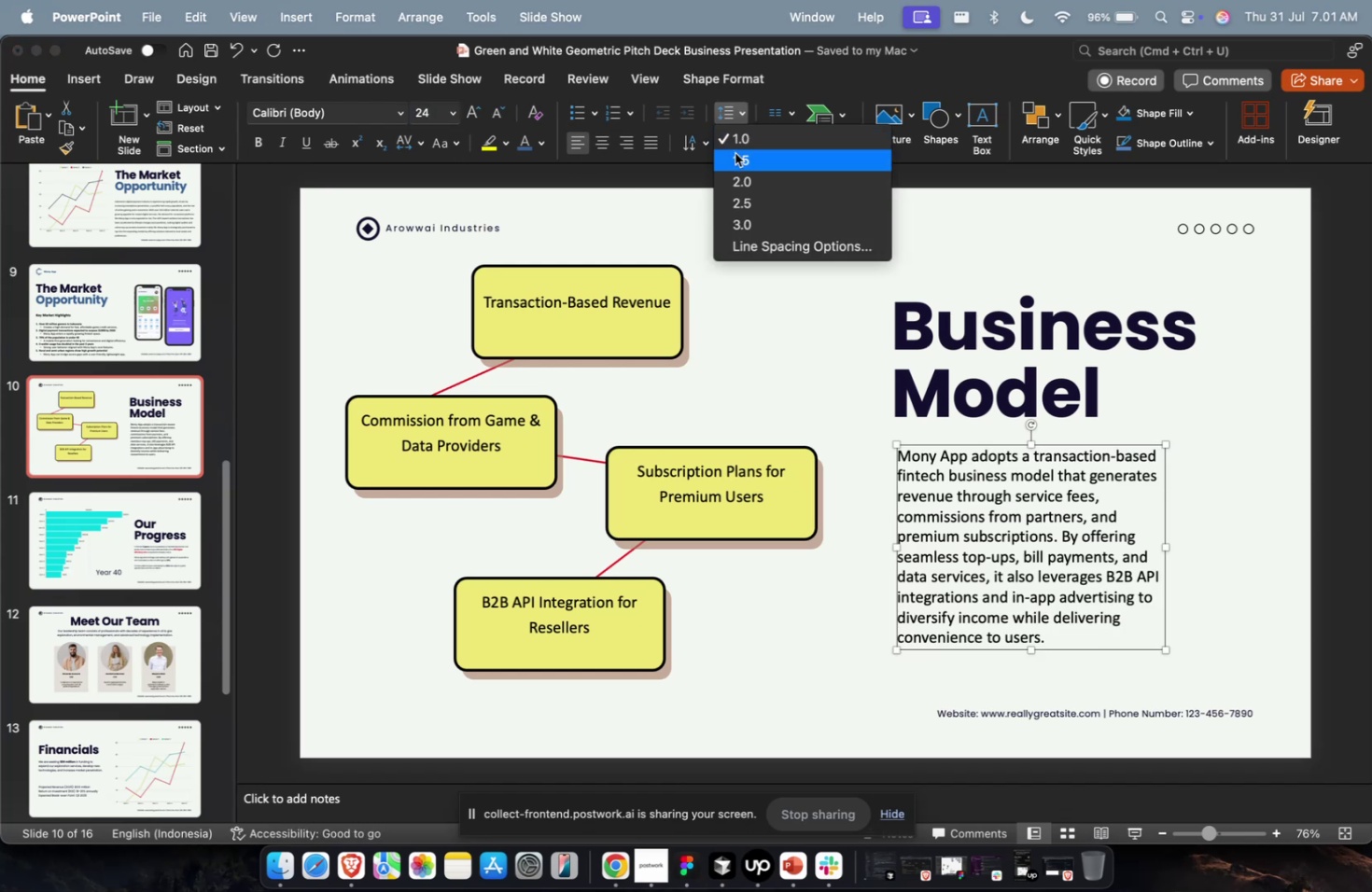 
double_click([735, 153])
 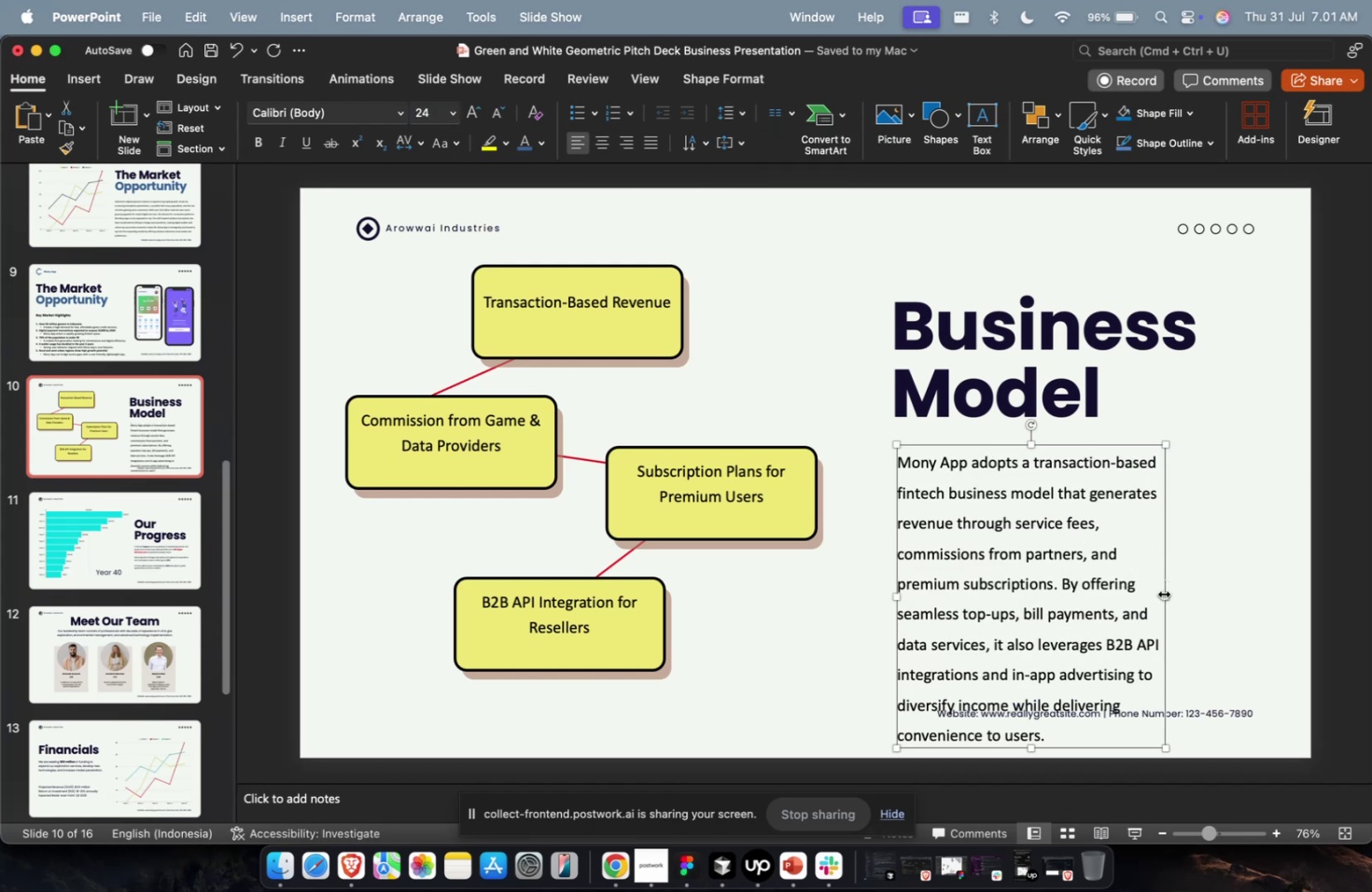 
left_click_drag(start_coordinate=[1167, 592], to_coordinate=[1274, 584])
 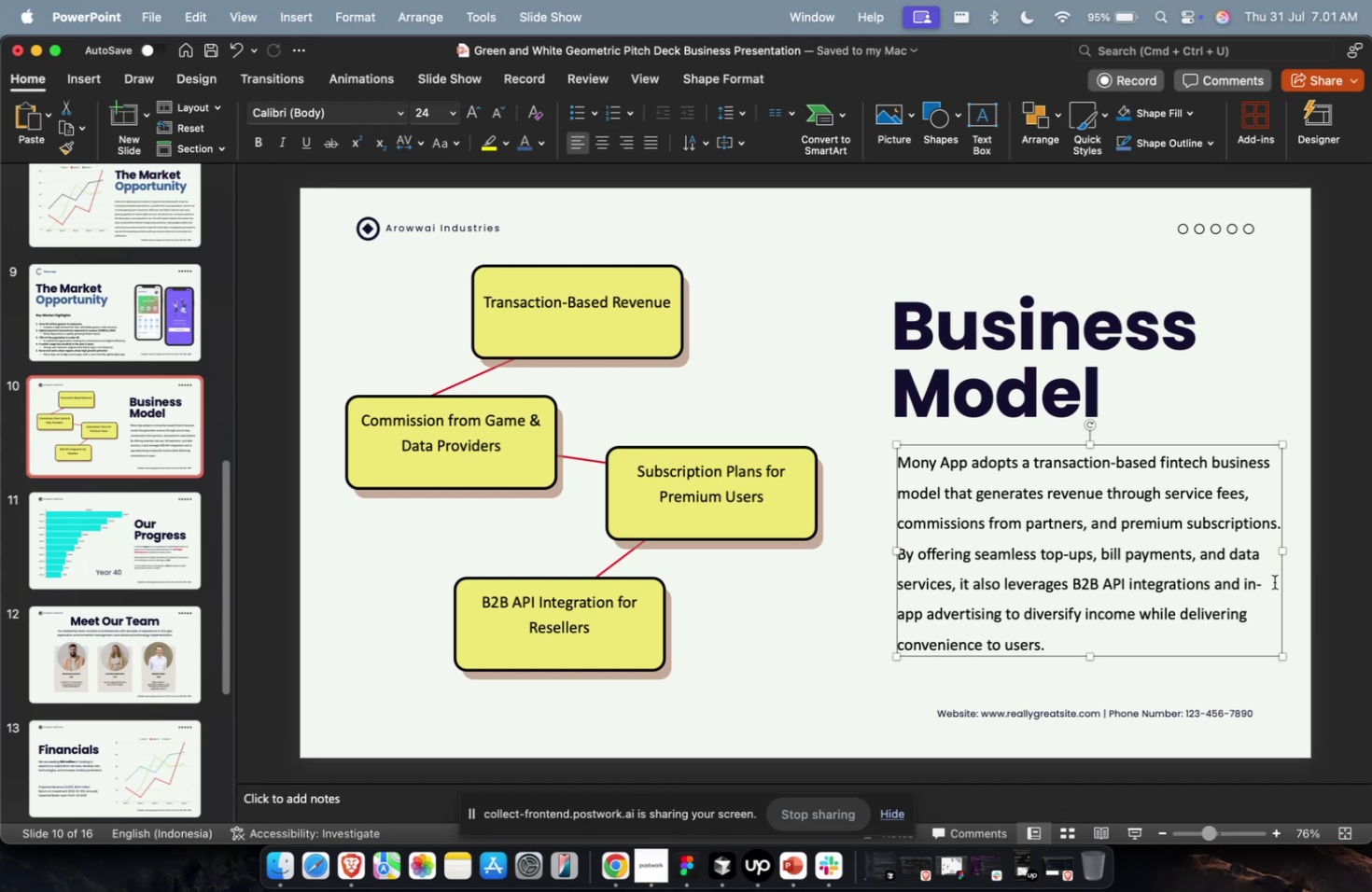 
wait(9.24)
 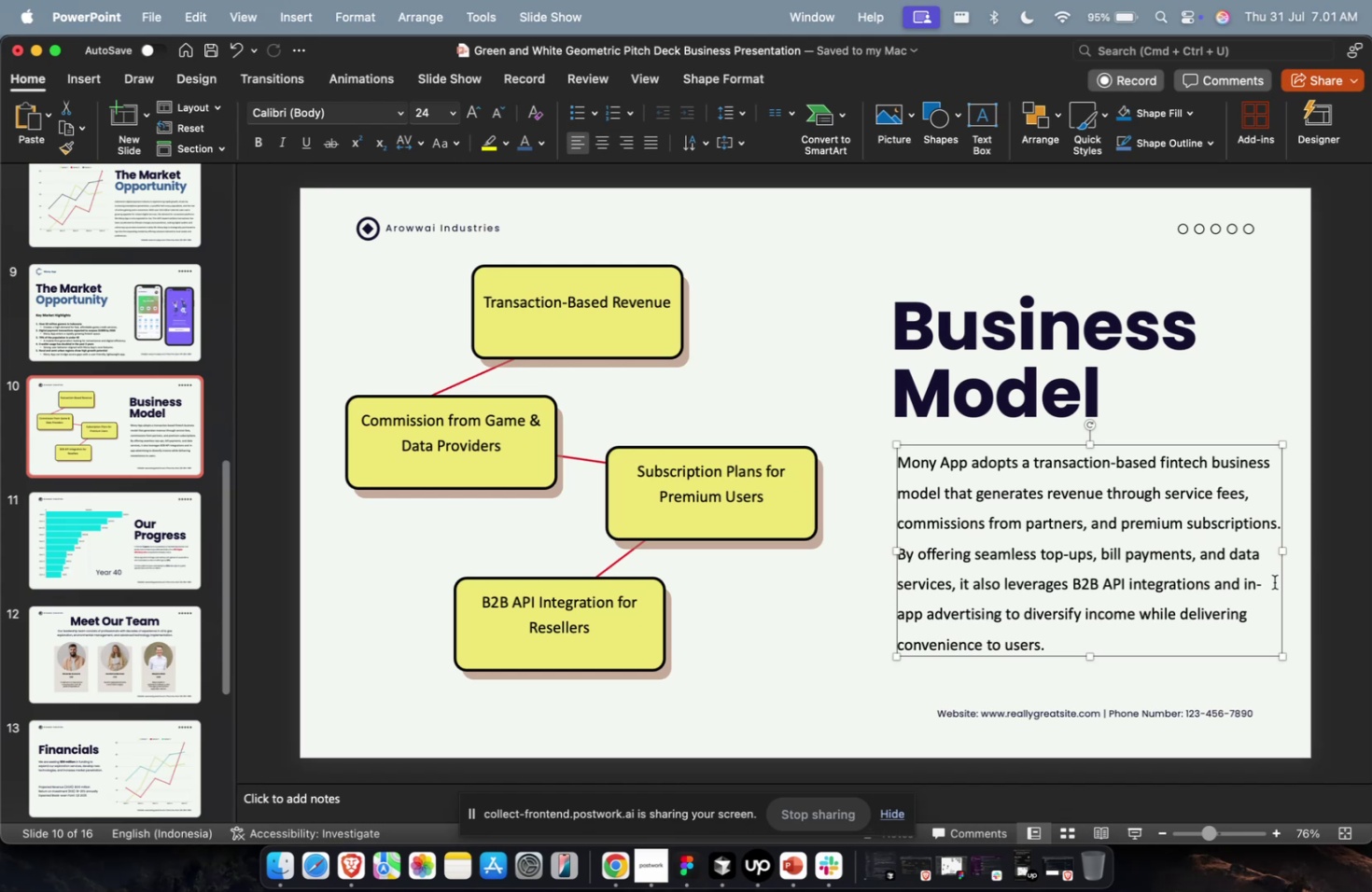 
scroll: coordinate [1187, 554], scroll_direction: down, amount: 2.0
 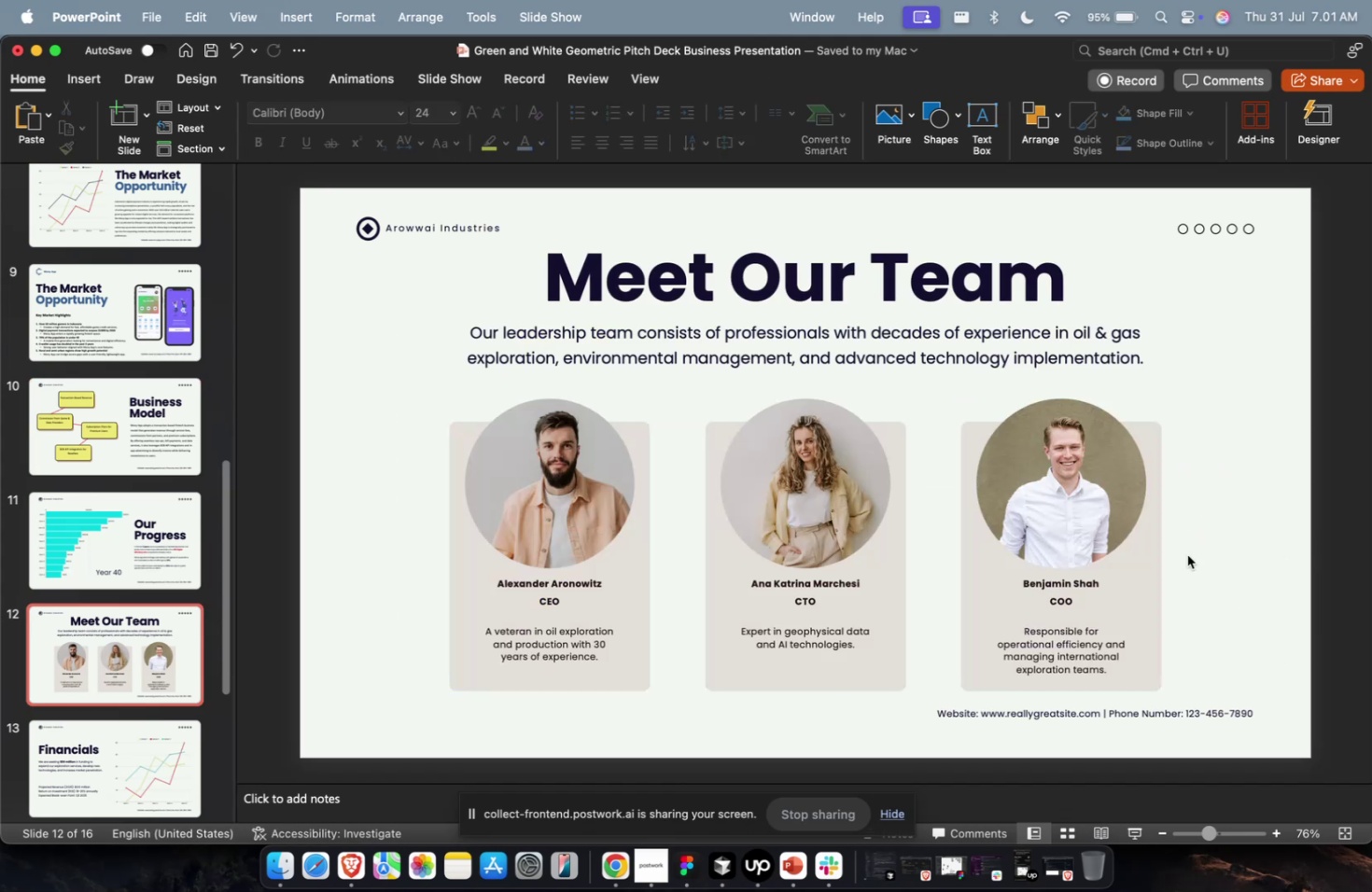 
scroll: coordinate [1186, 554], scroll_direction: up, amount: 2.0
 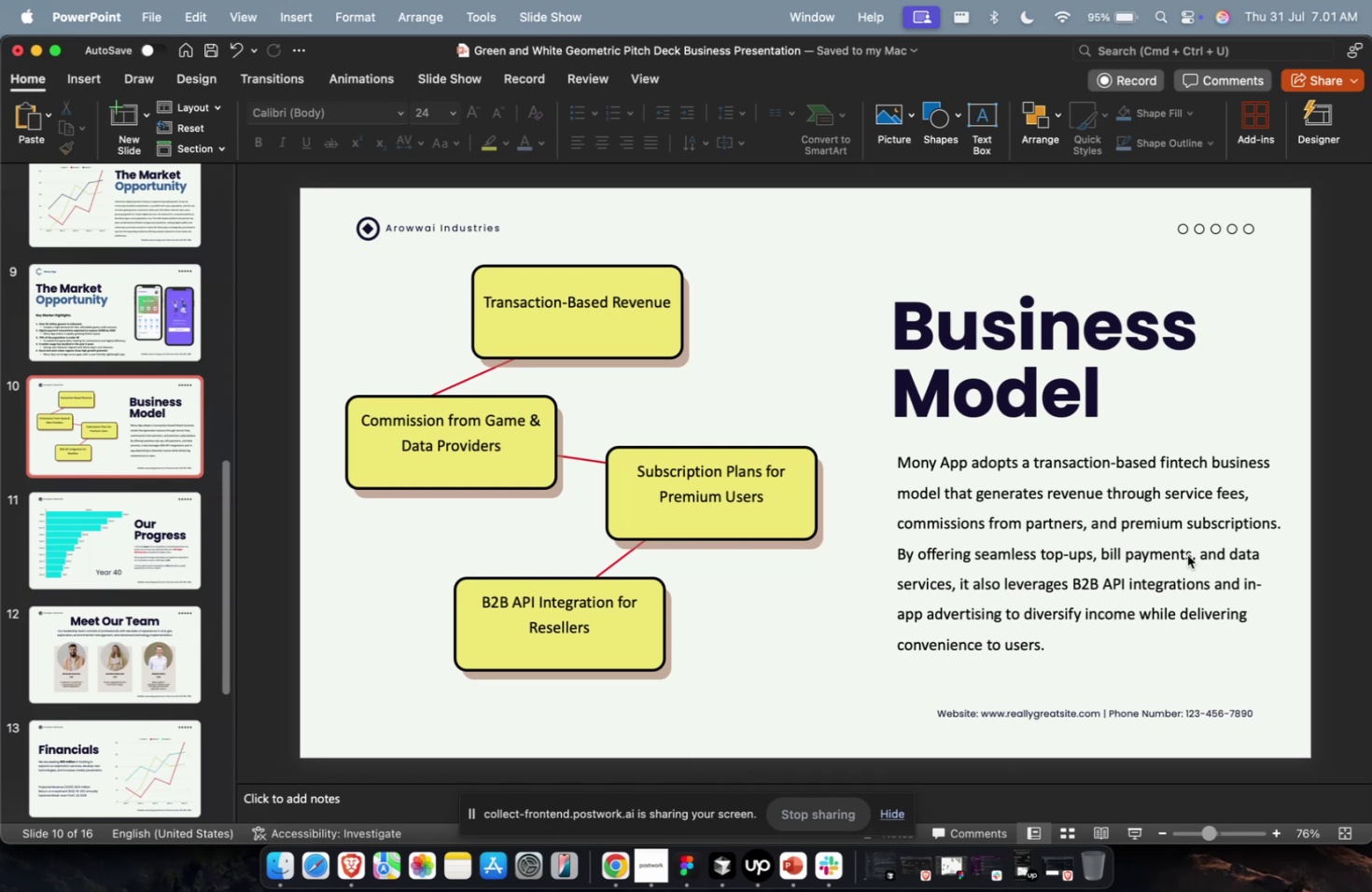 
wait(7.17)
 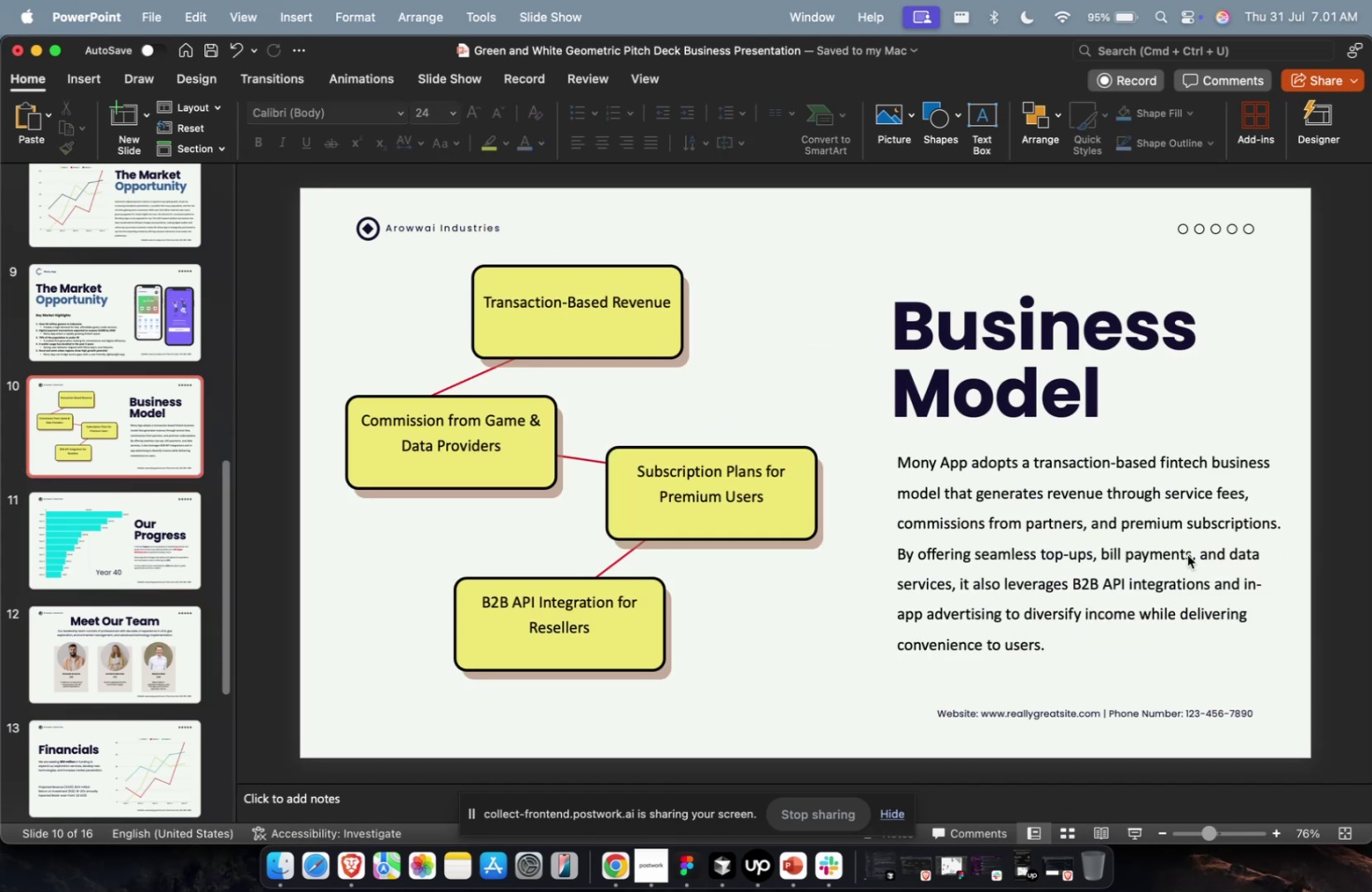 
scroll: coordinate [1186, 554], scroll_direction: up, amount: 1.0
 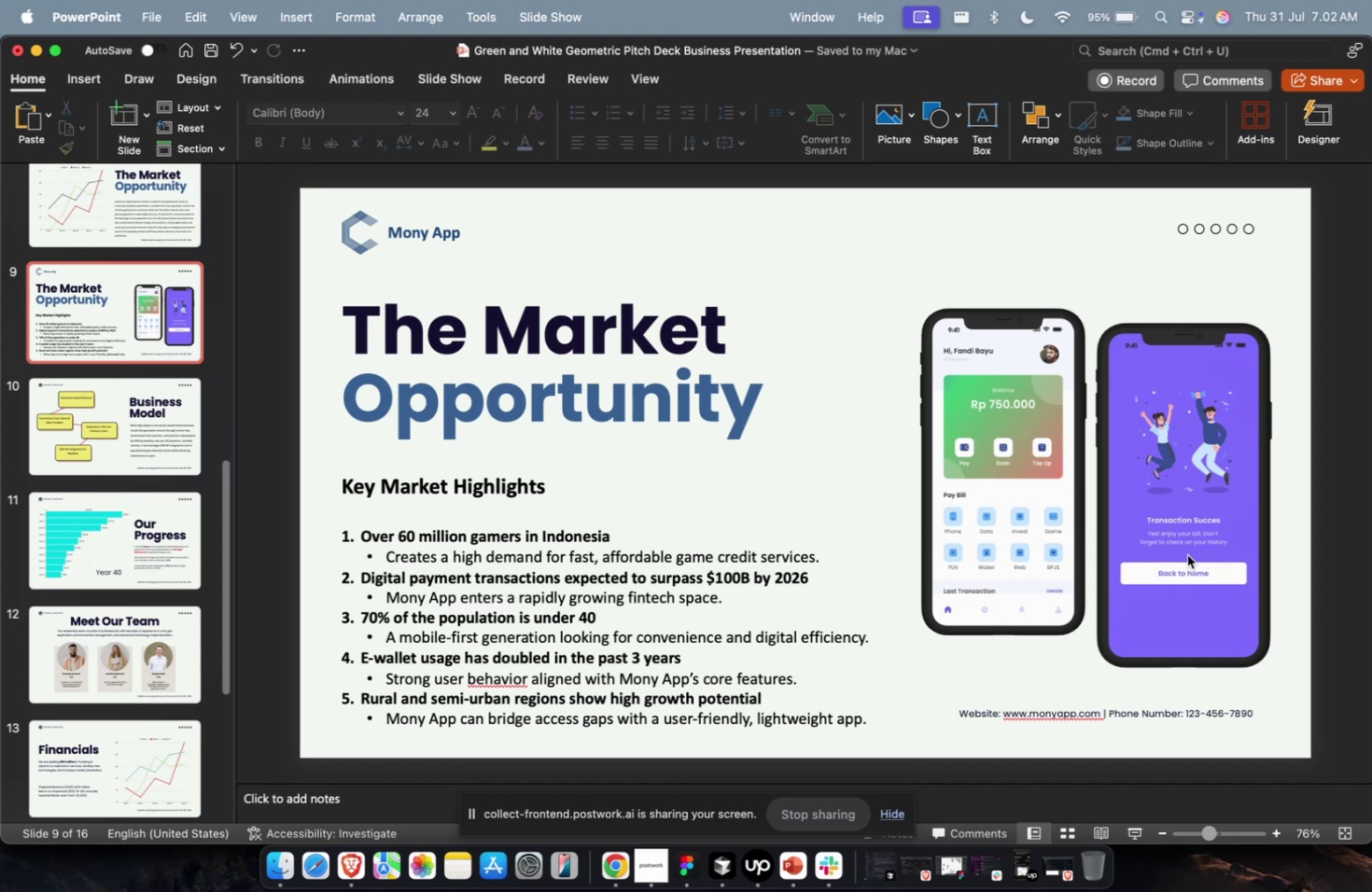 
wait(24.64)
 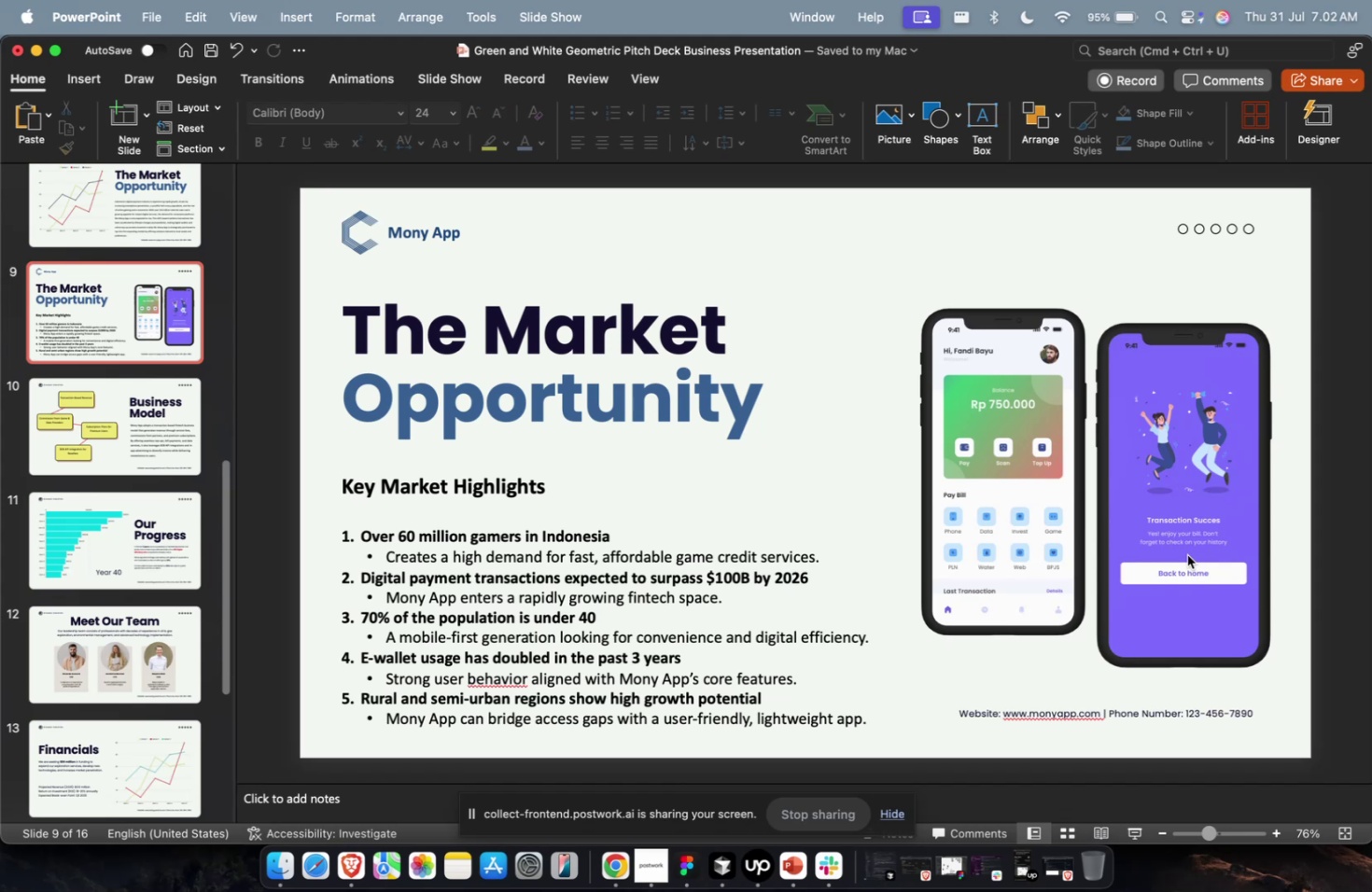 
scroll: coordinate [1186, 554], scroll_direction: up, amount: 1.0
 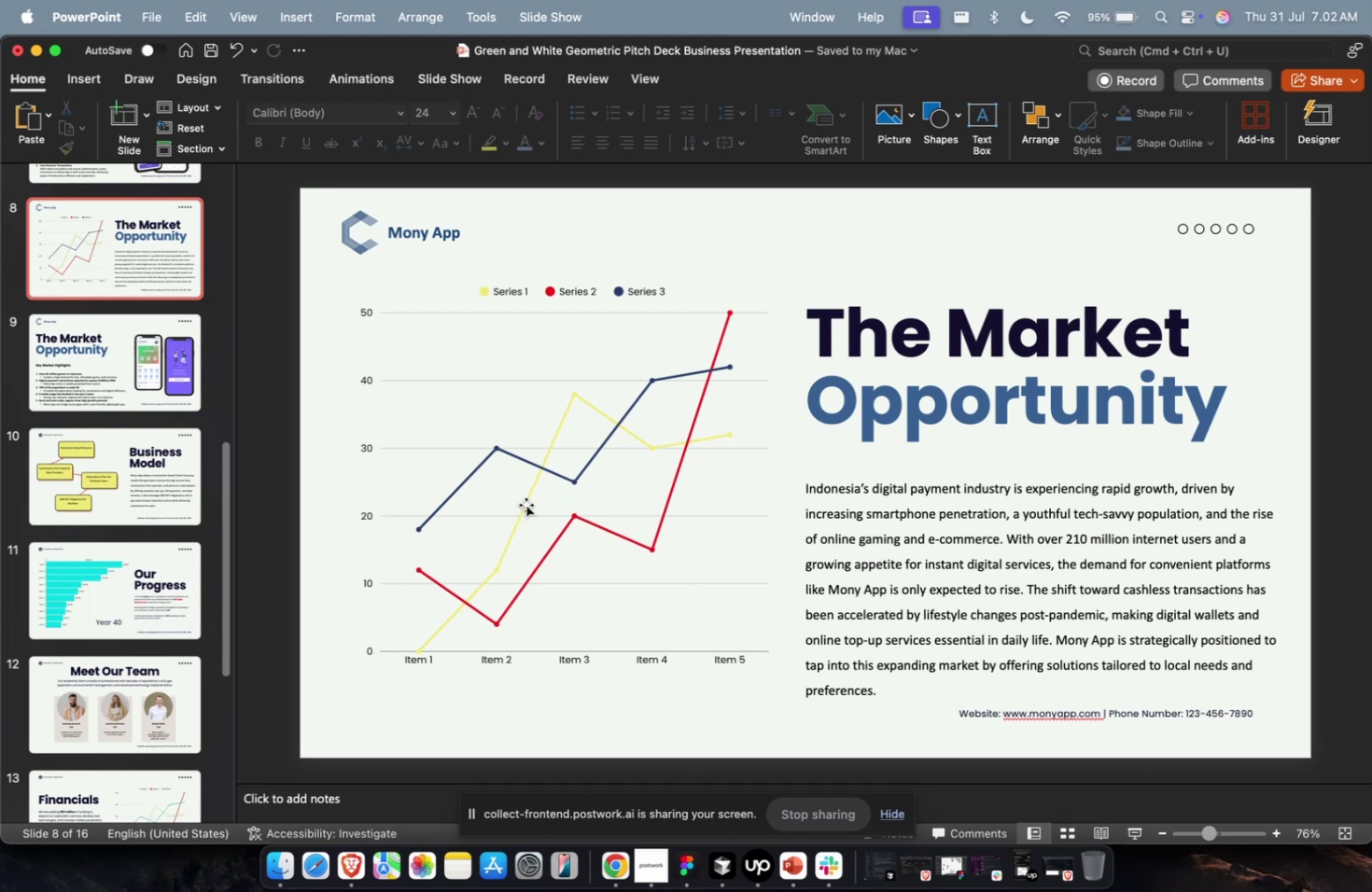 
left_click([158, 365])
 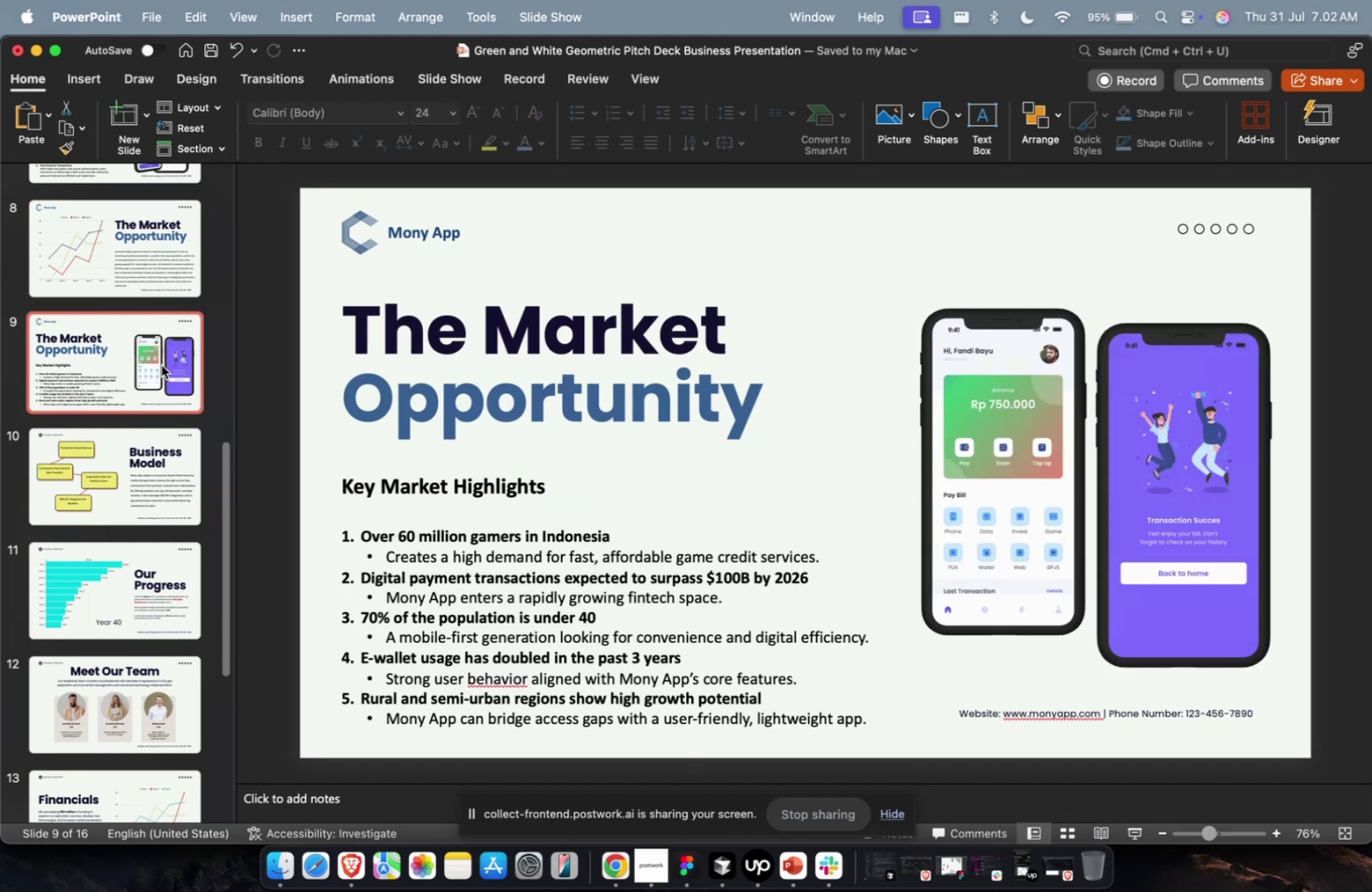 
left_click([129, 503])
 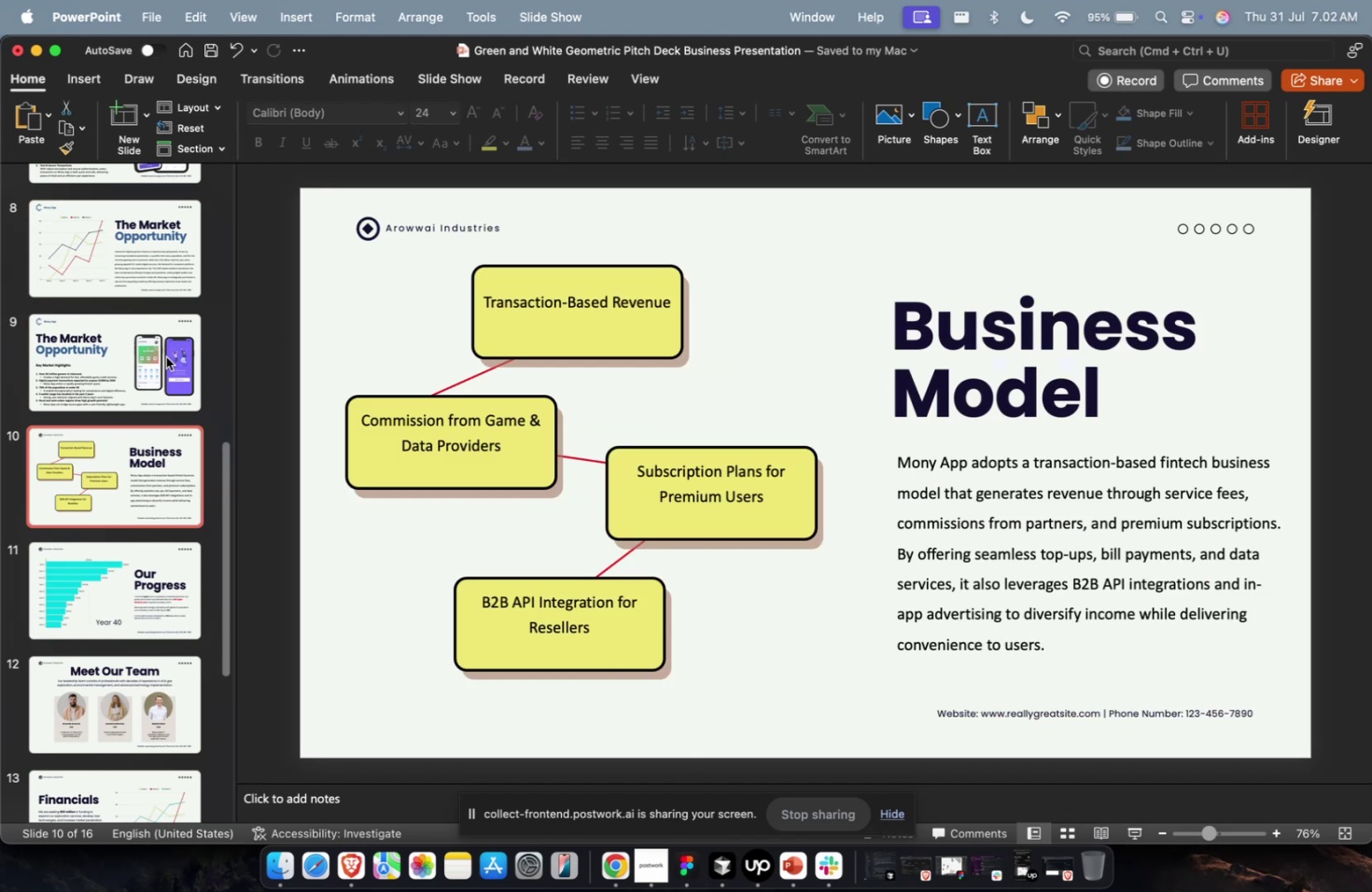 
left_click([158, 358])
 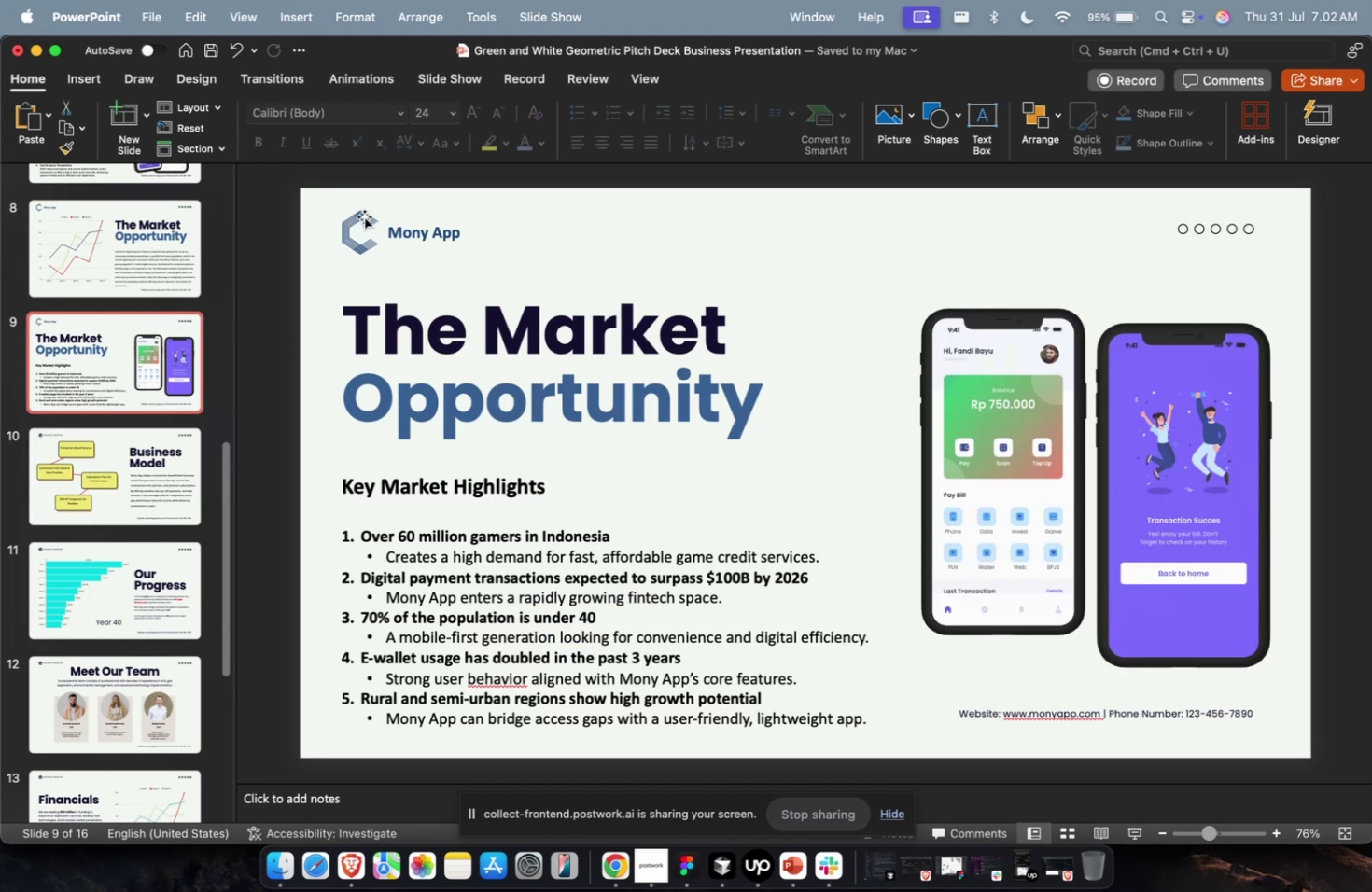 
double_click([370, 219])
 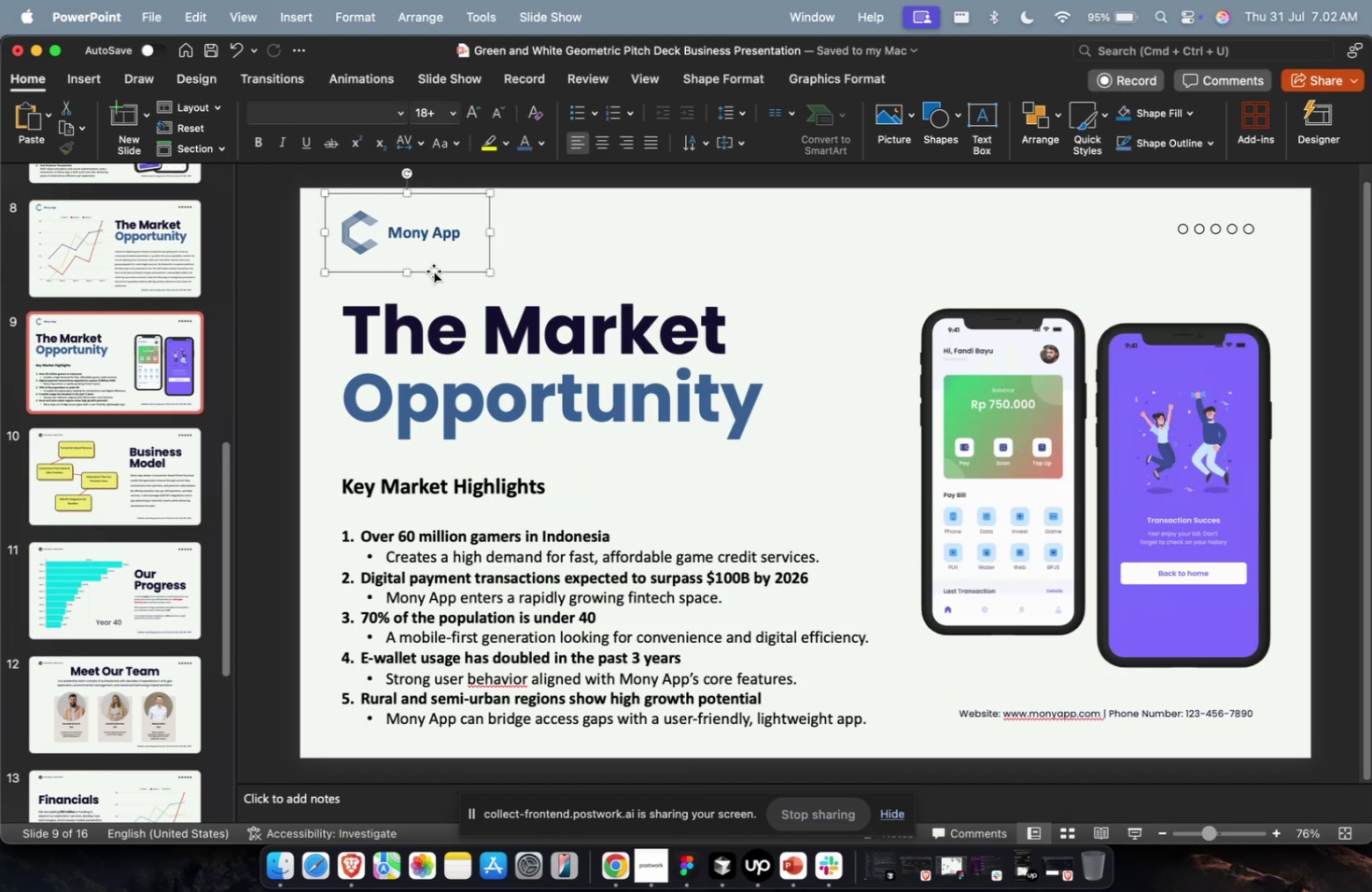 
left_click([434, 269])
 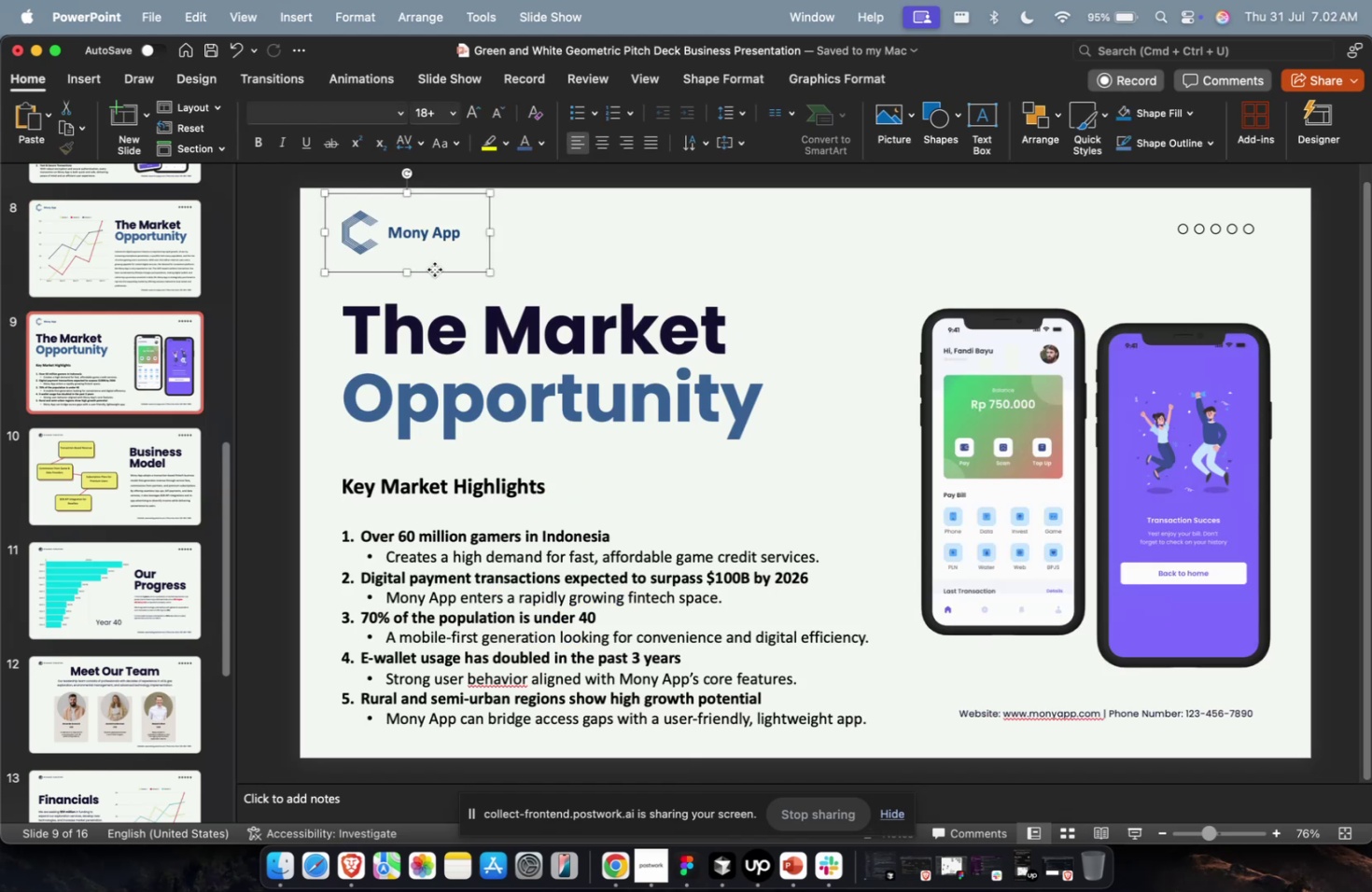 
key(Meta+C)
 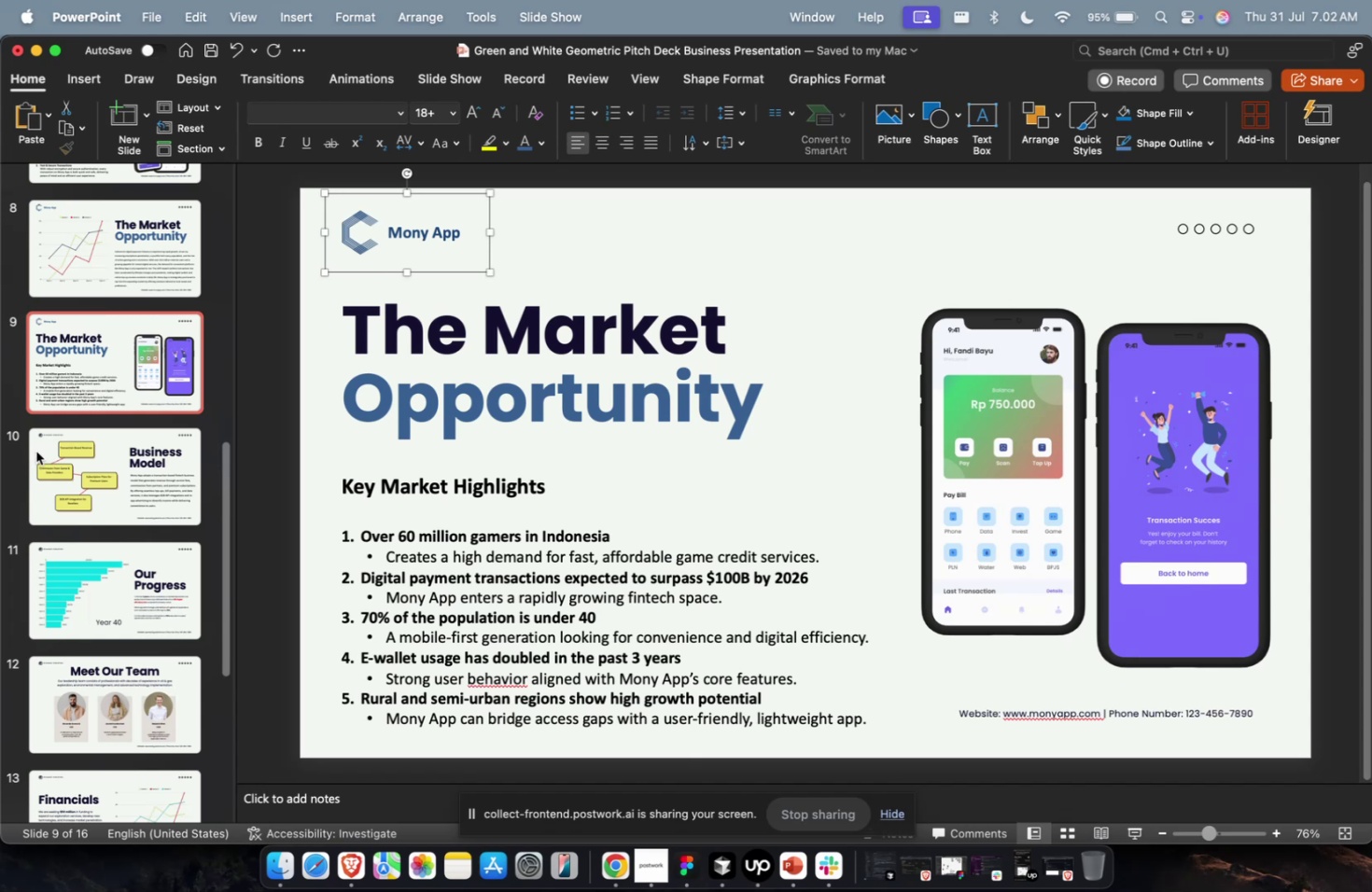 
left_click([37, 451])
 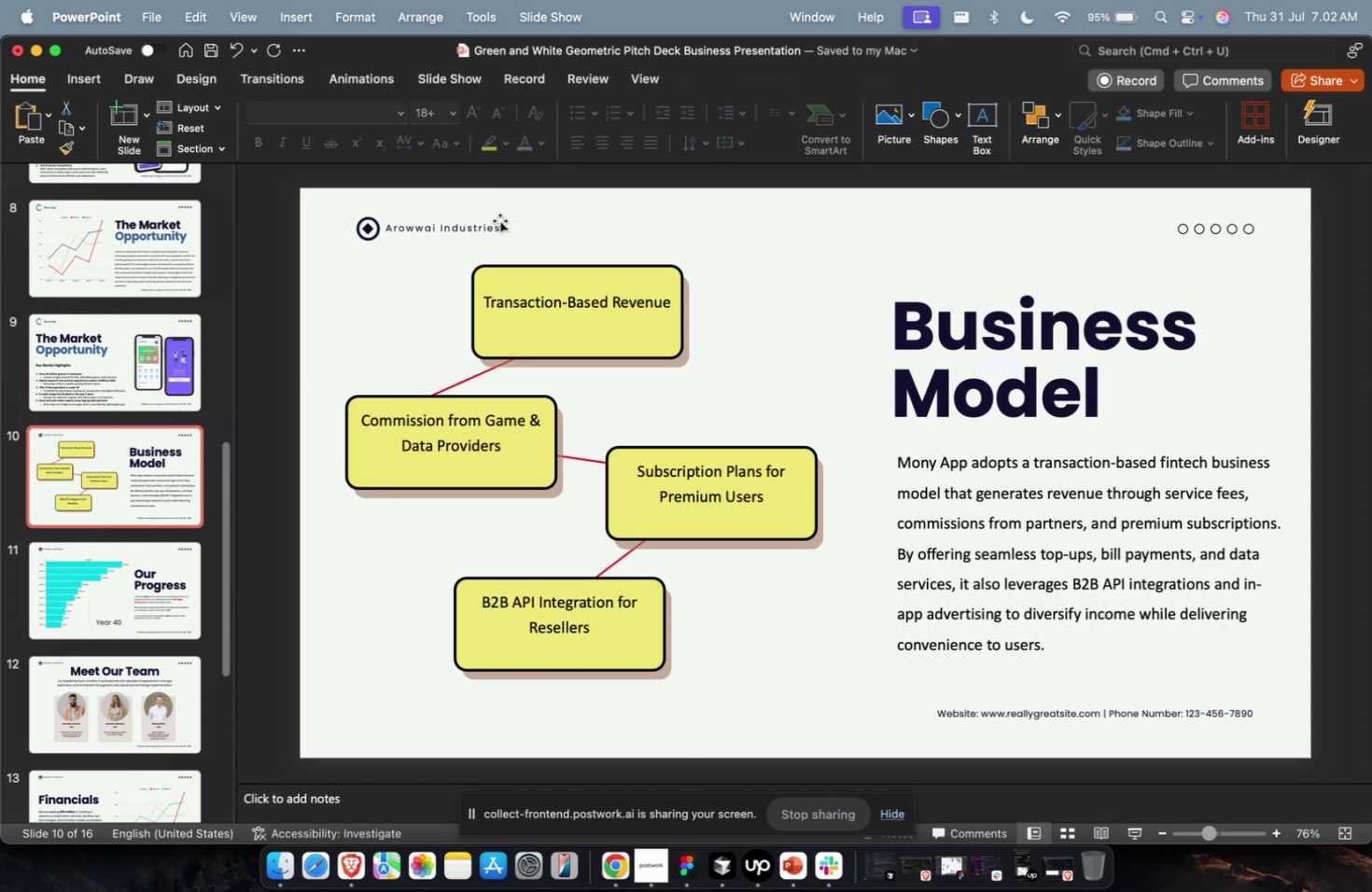 
double_click([499, 220])
 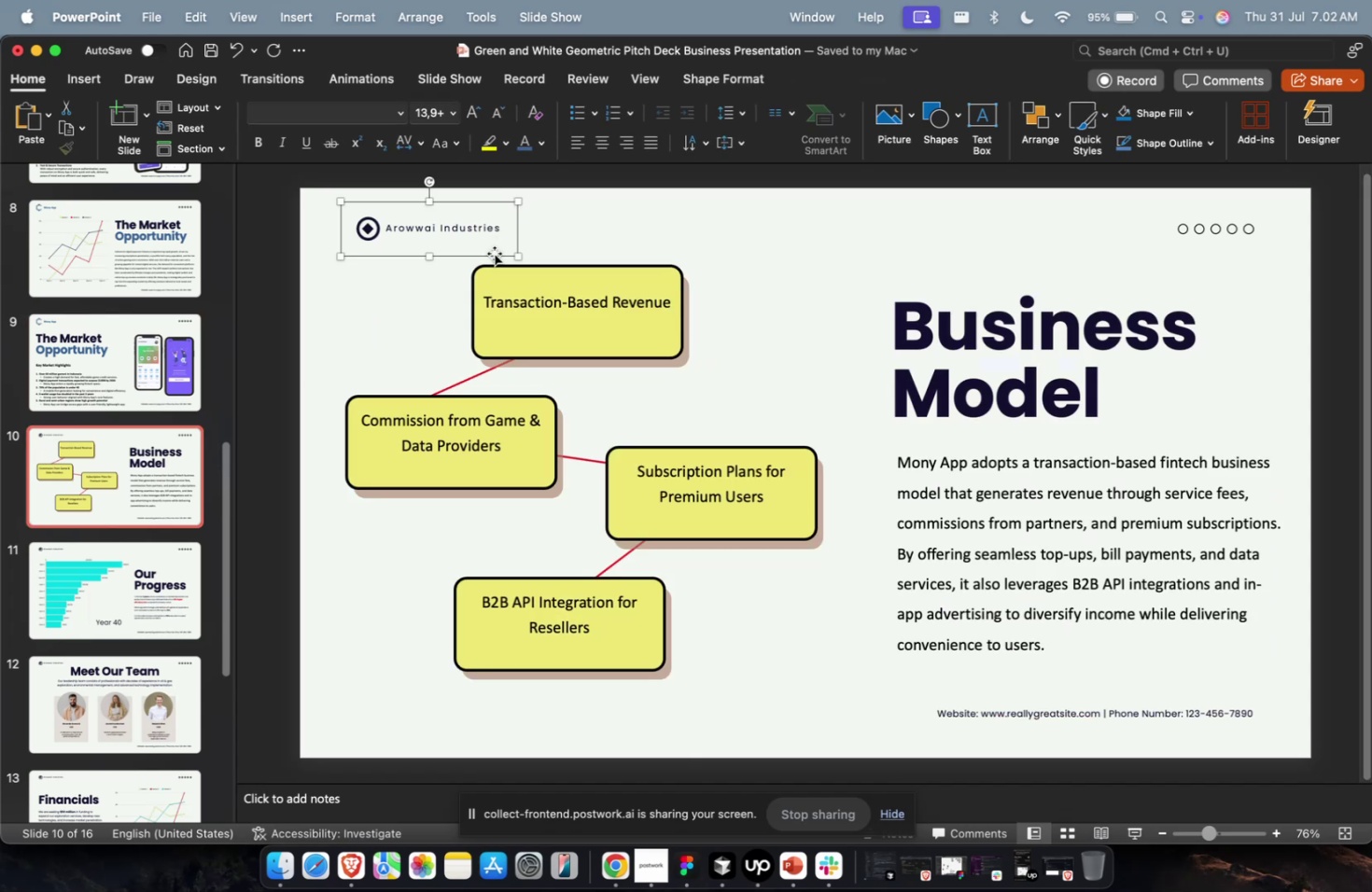 
left_click([494, 253])
 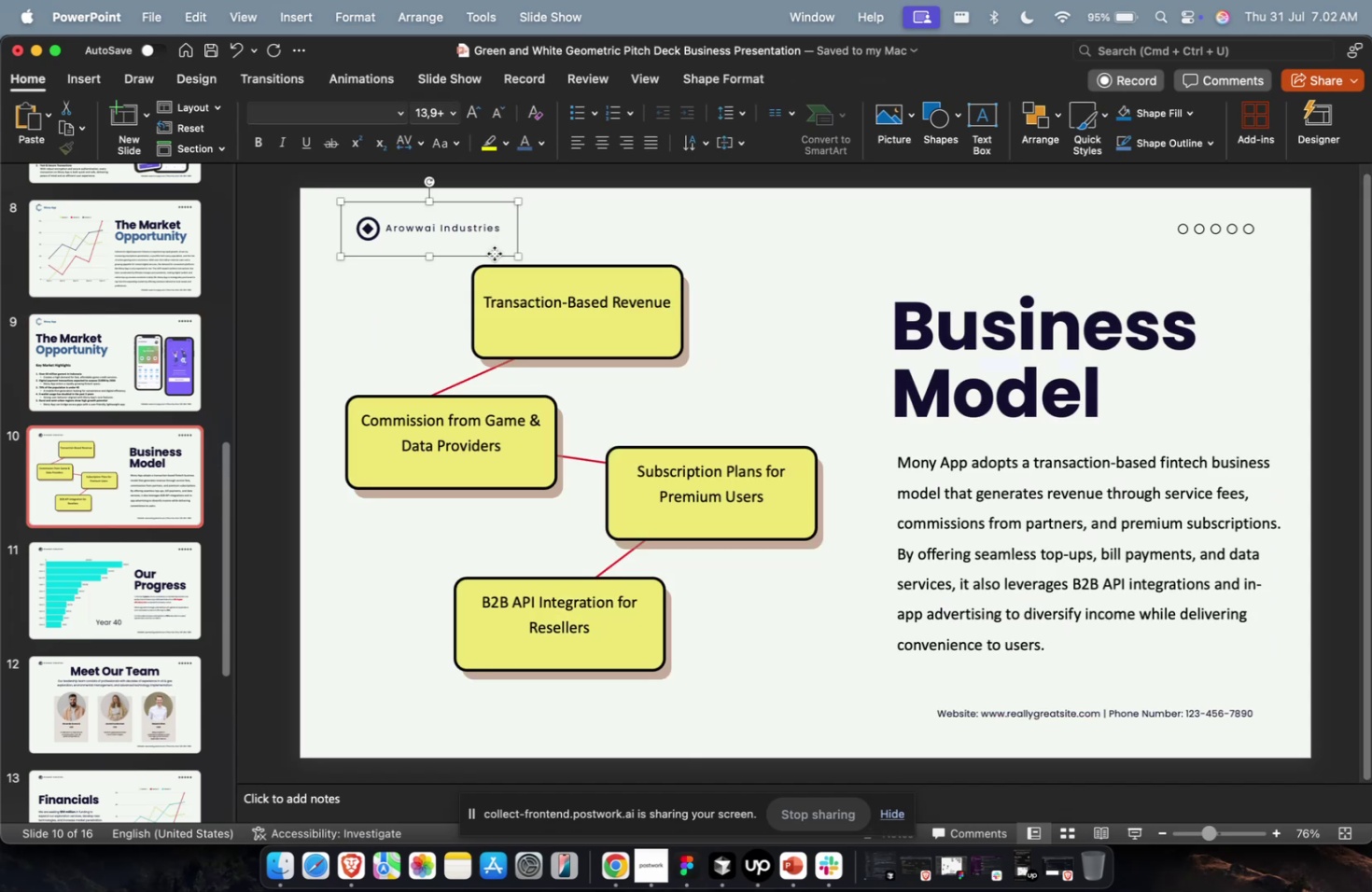 
key(Backspace)
 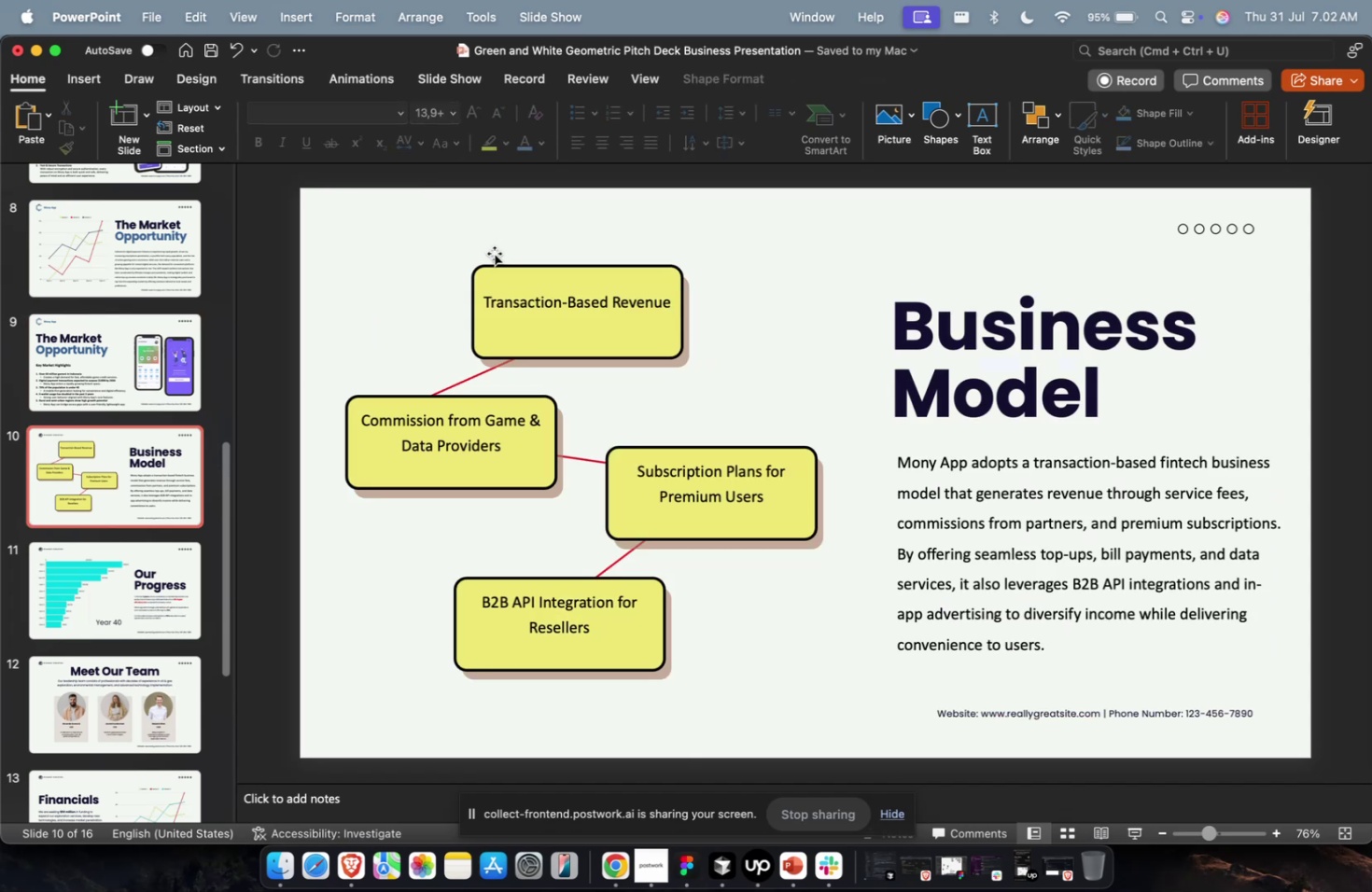 
key(Meta+V)
 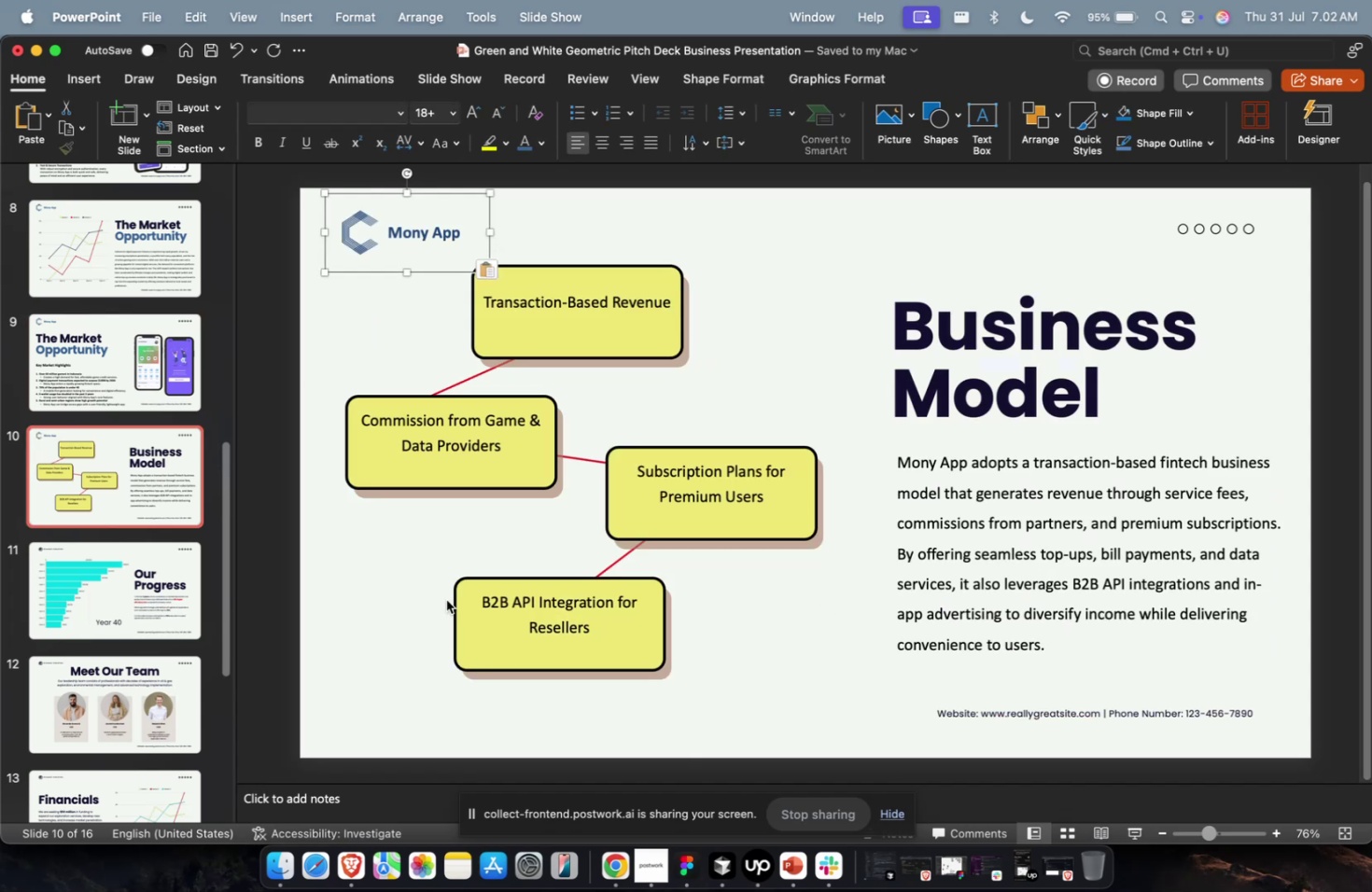 
left_click([145, 401])
 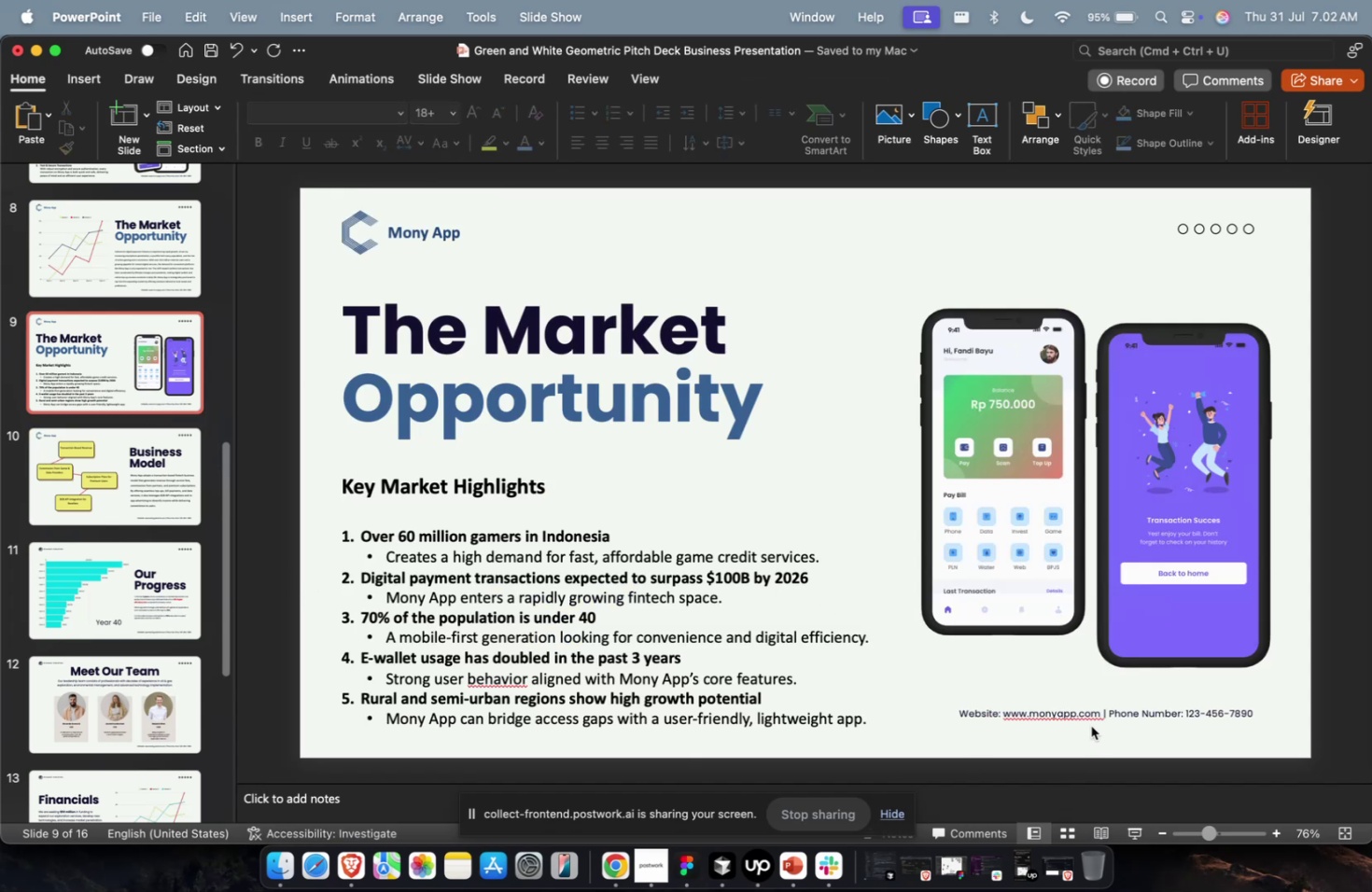 
double_click([1093, 718])
 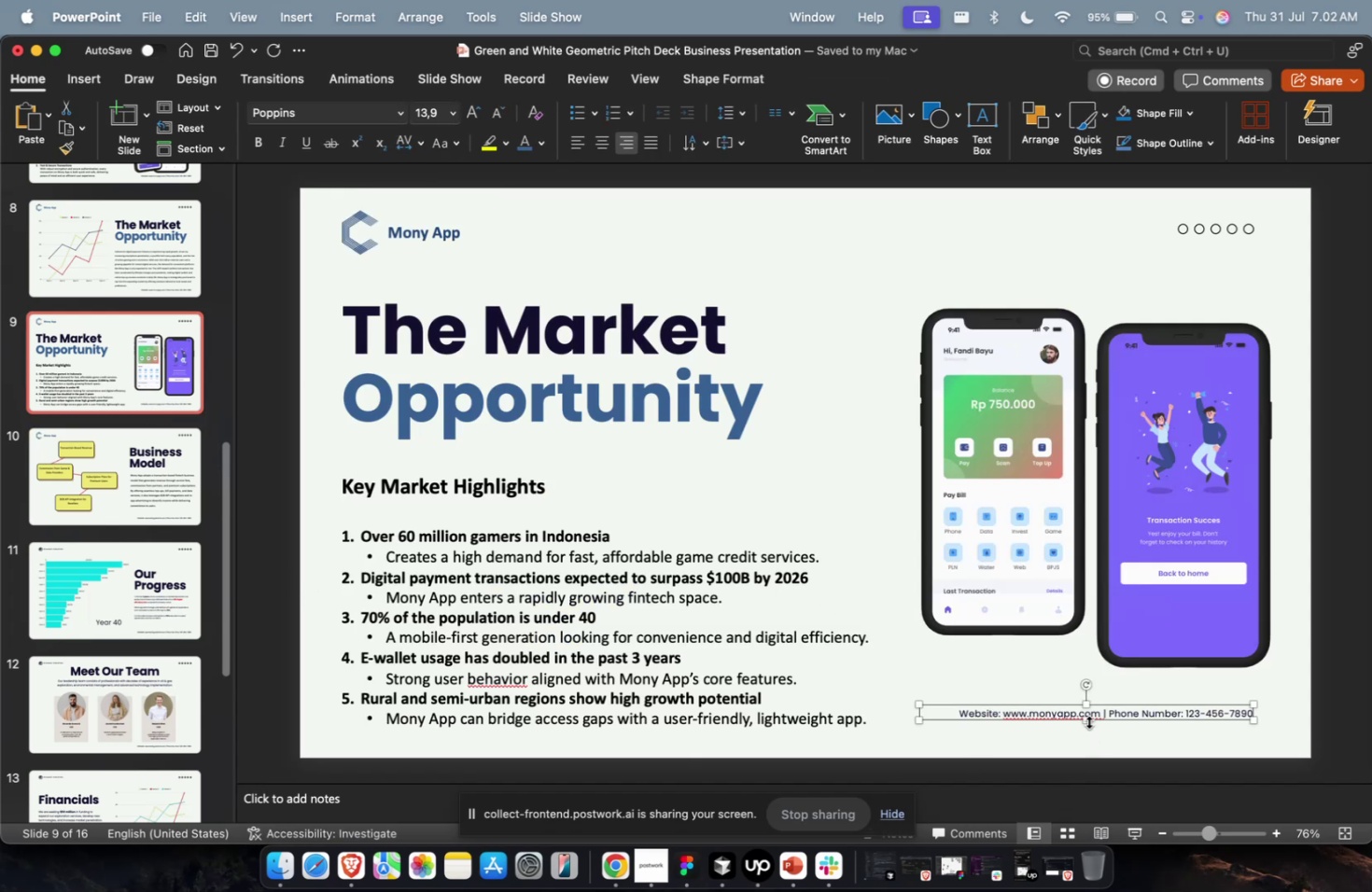 
key(Escape)
 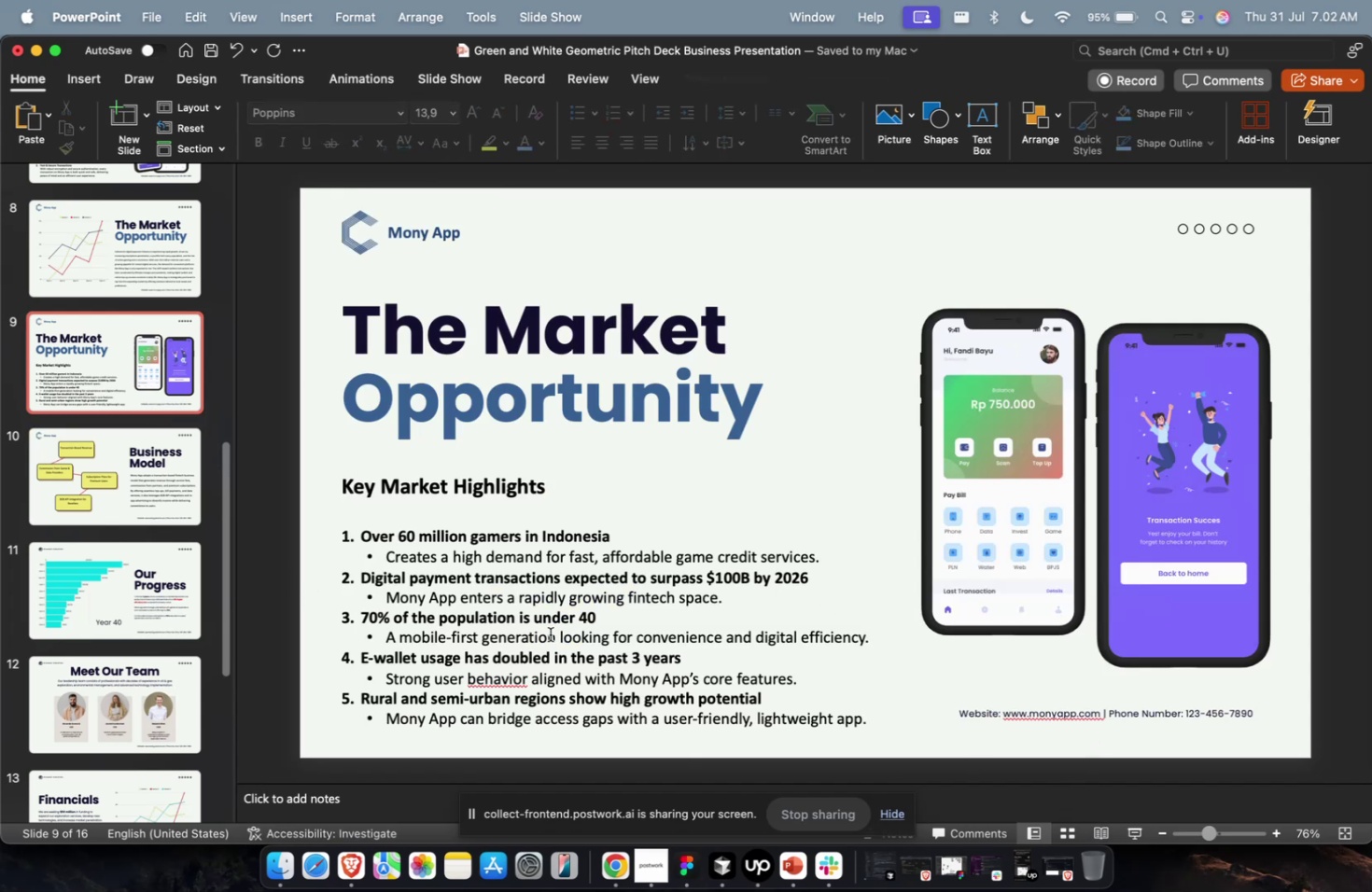 
hold_key(key=CommandLeft, duration=0.41)
 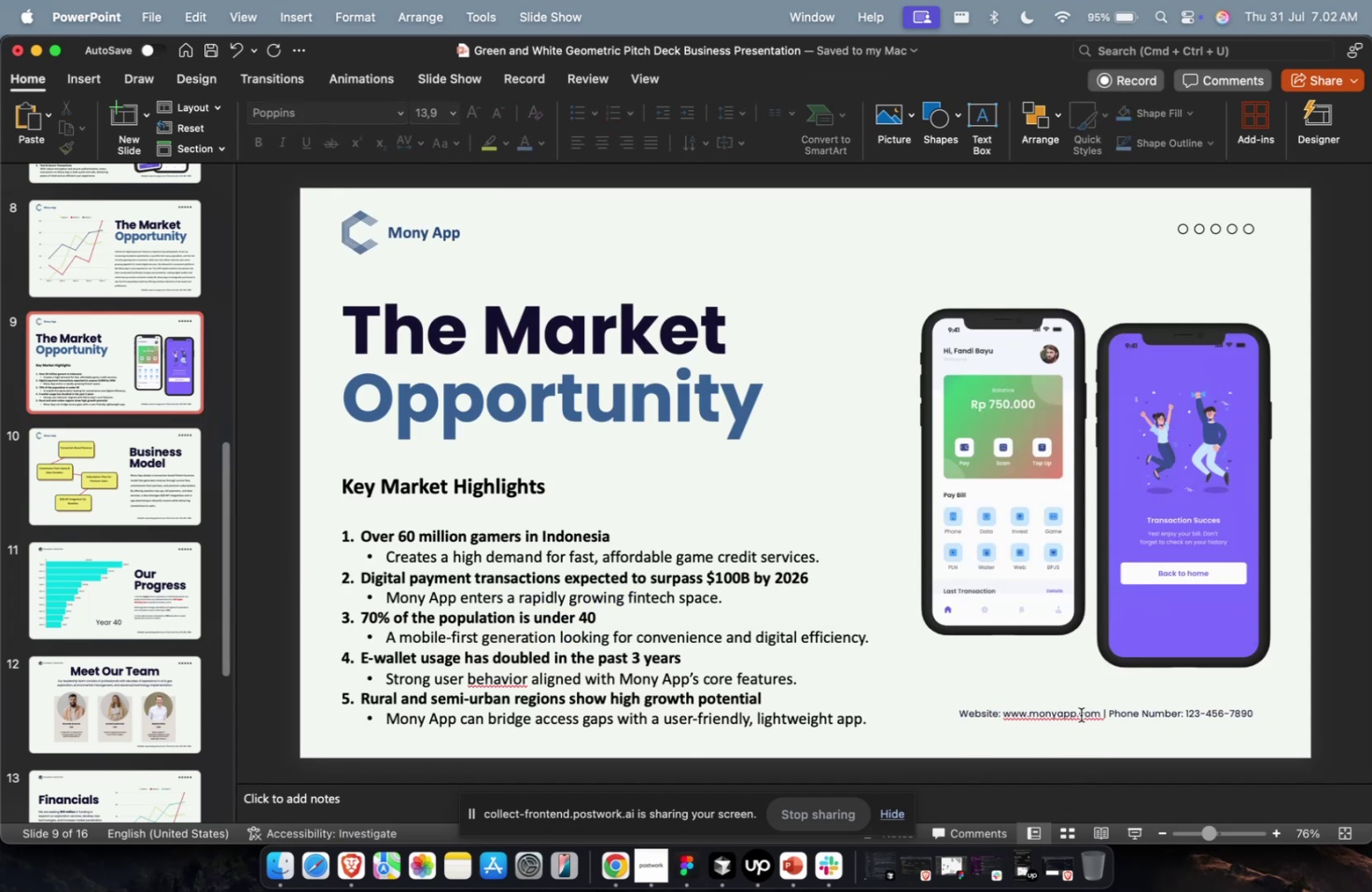 
left_click([1080, 714])
 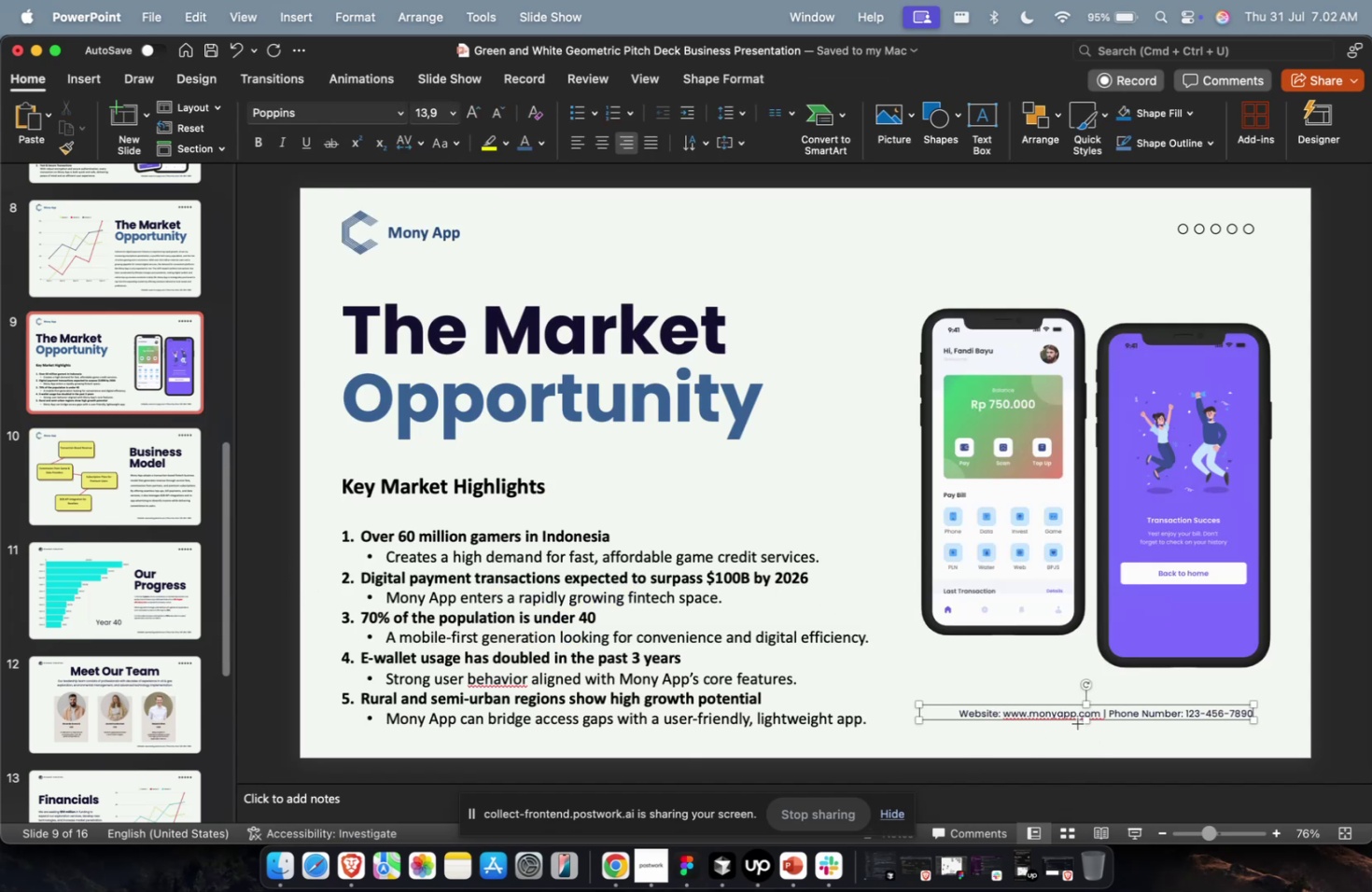 
double_click([1077, 722])
 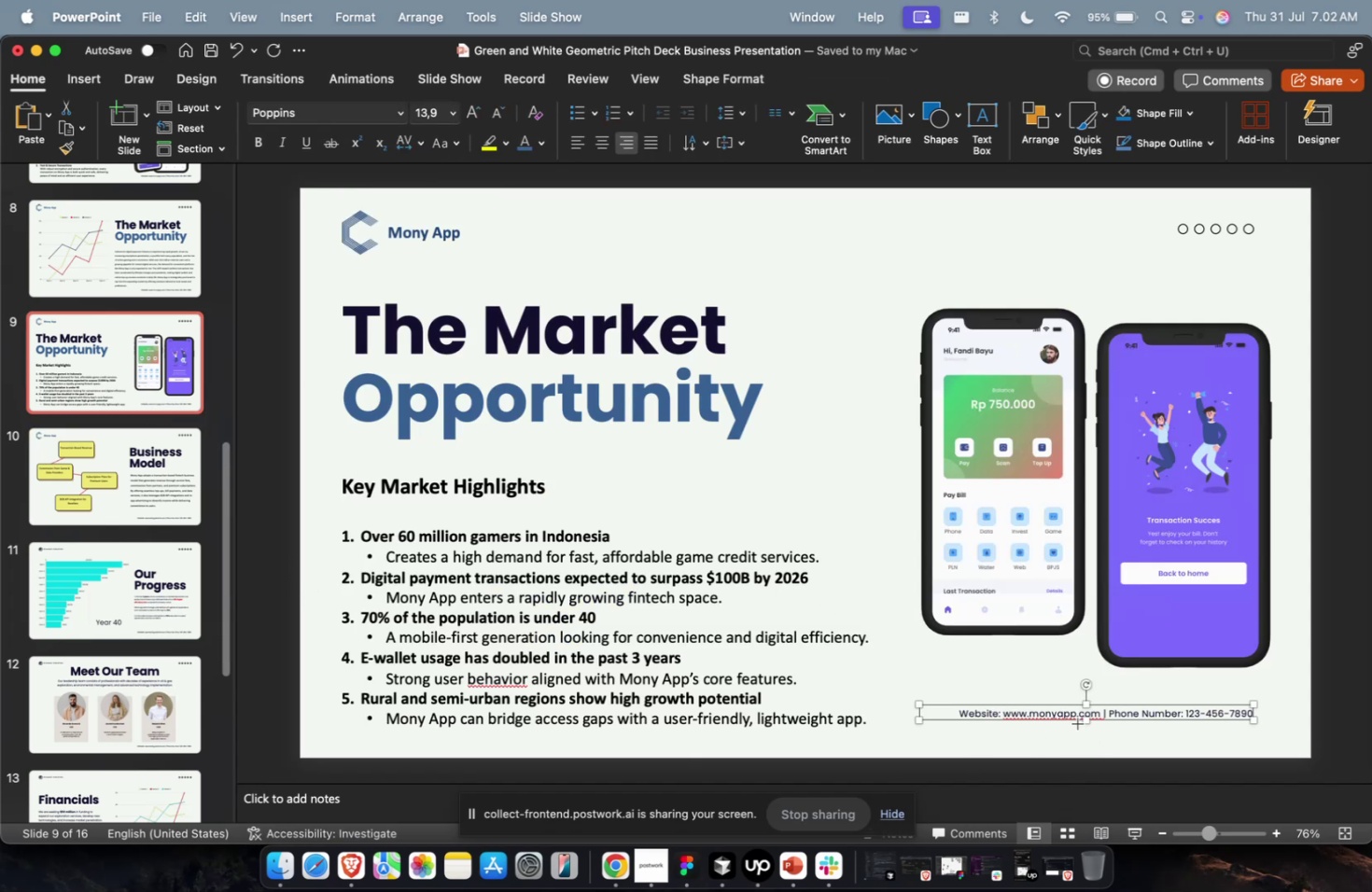 
key(Meta+CommandLeft)
 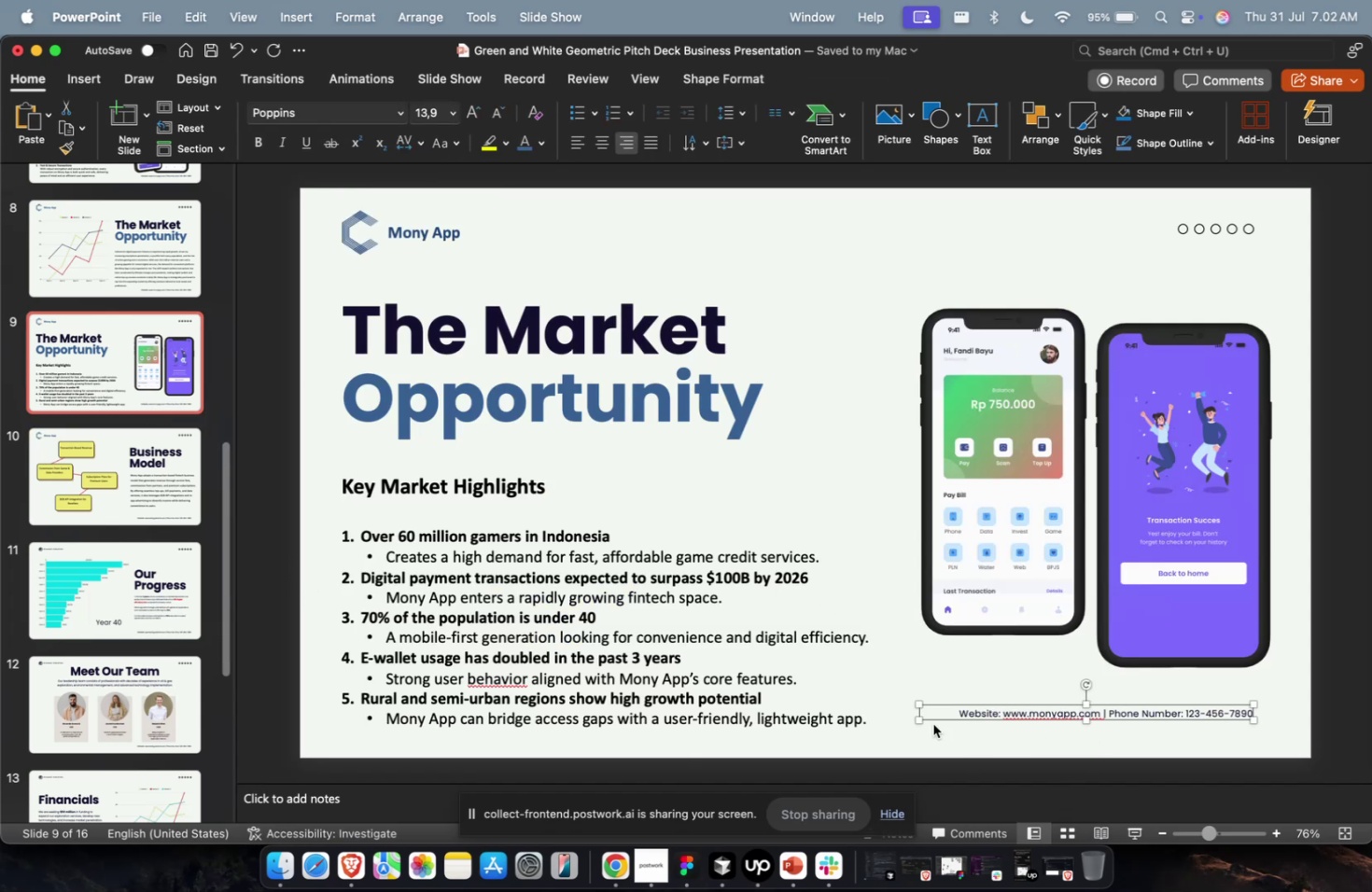 
key(Meta+C)
 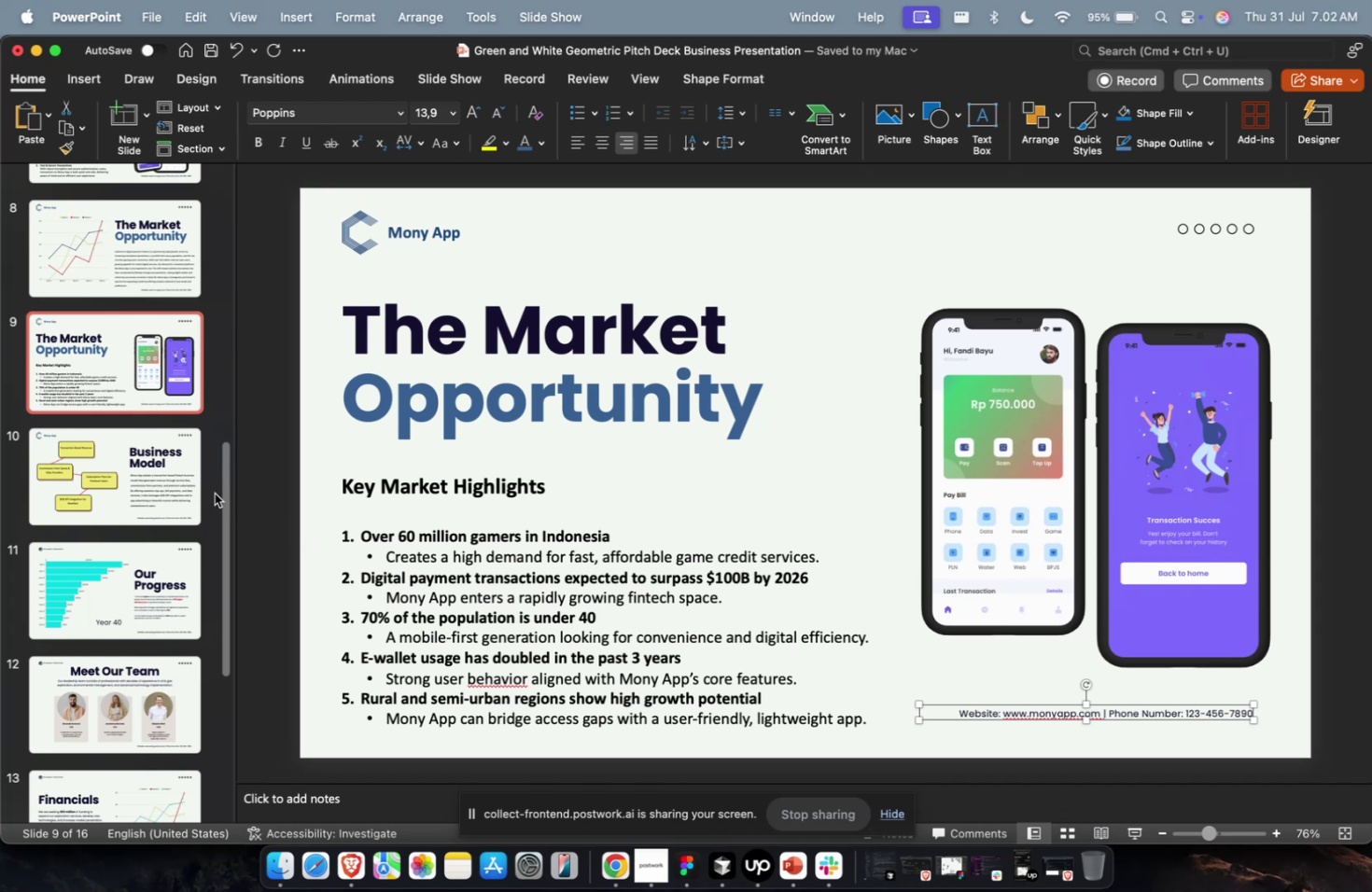 
left_click([215, 493])
 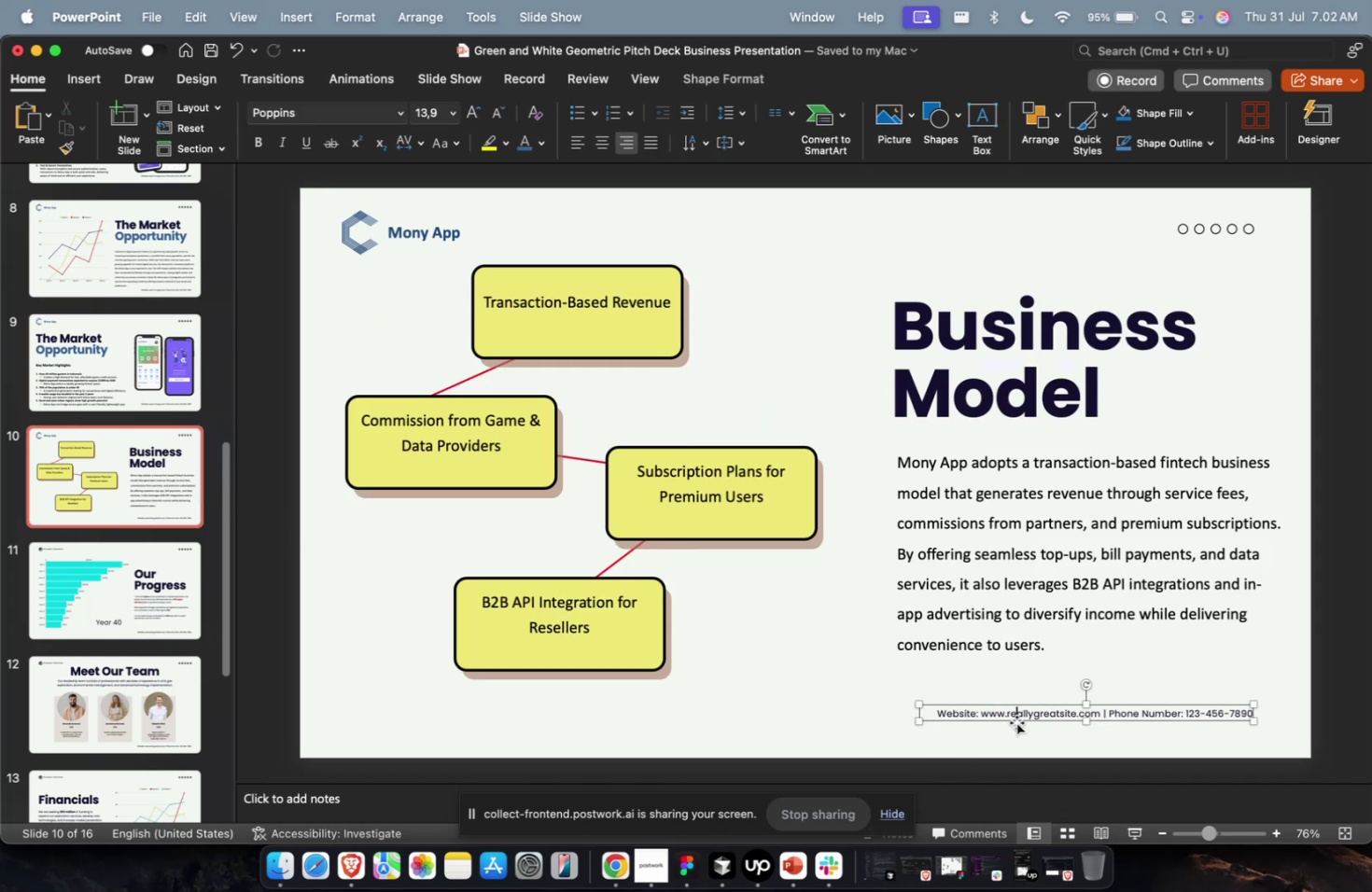 
double_click([1017, 724])
 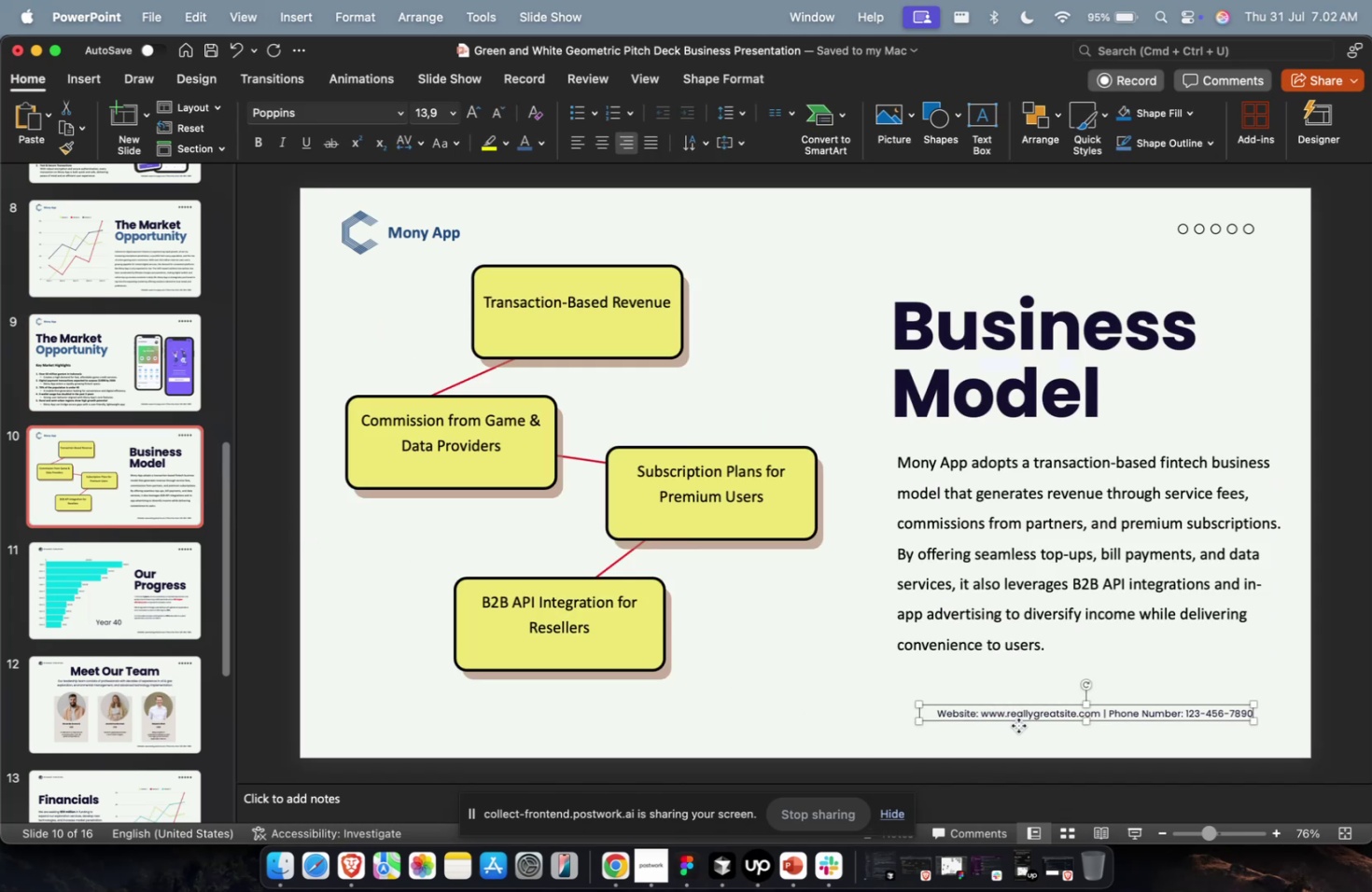 
key(Backspace)
 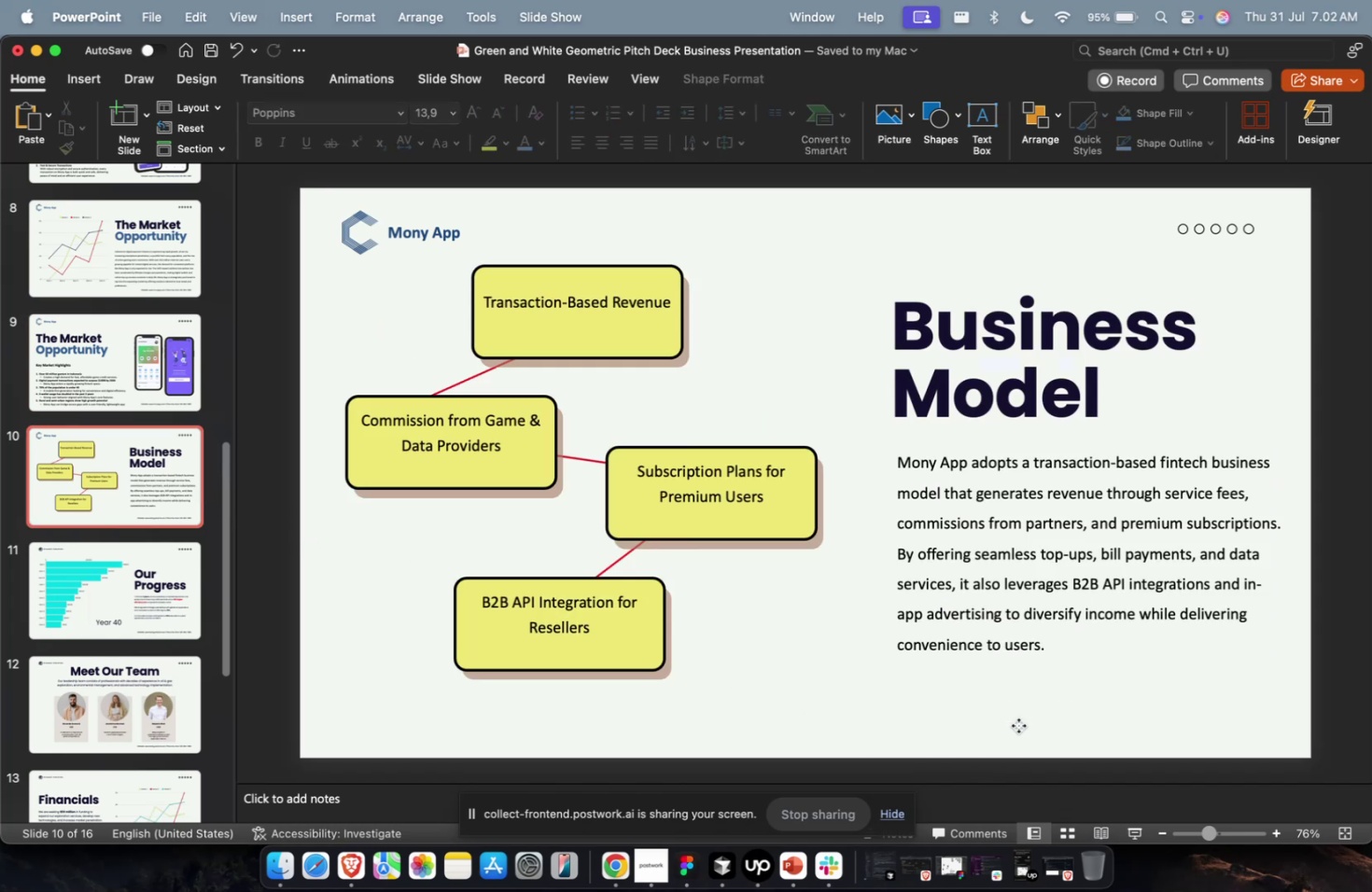 
key(Meta+CommandLeft)
 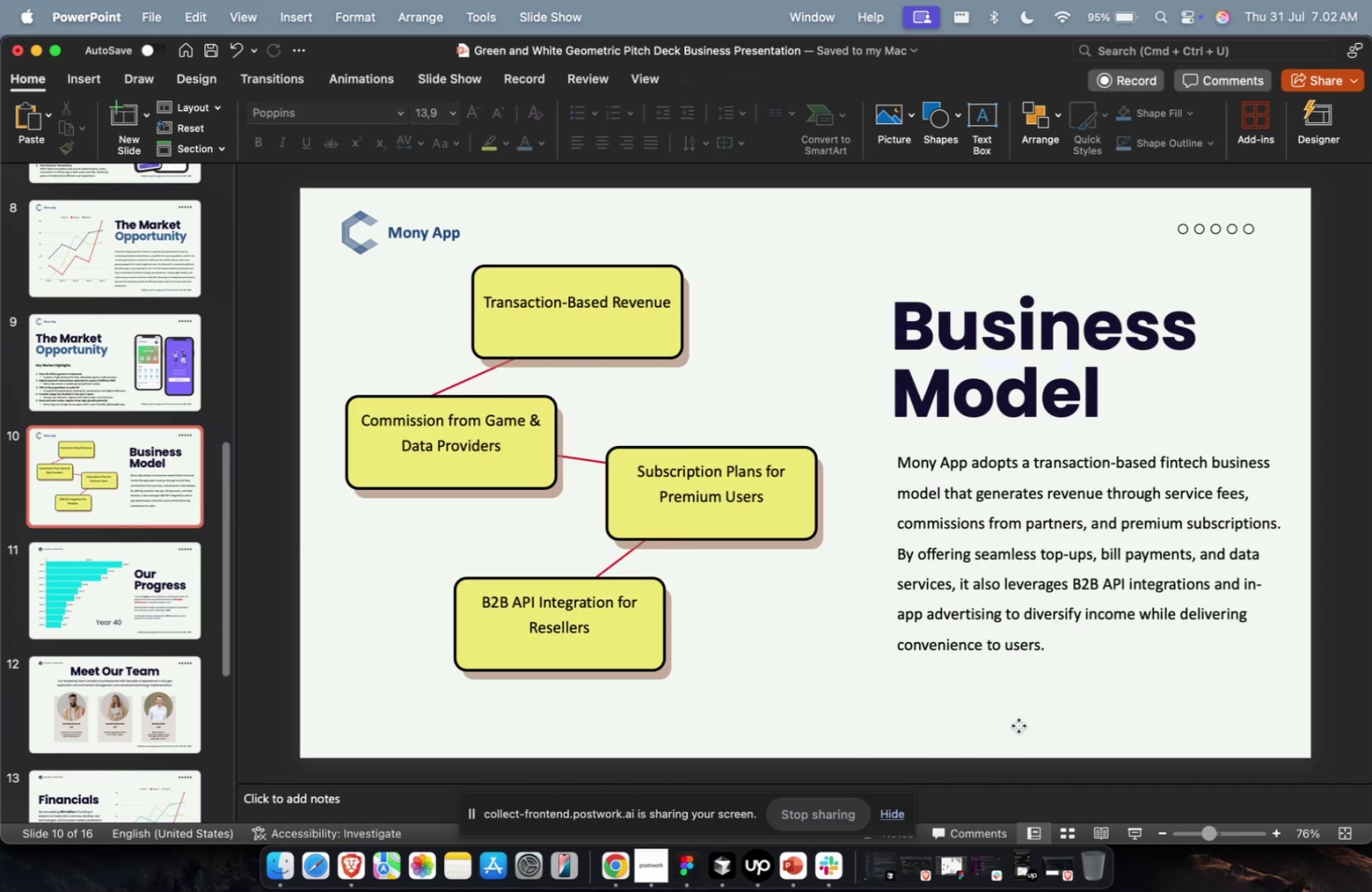 
key(Meta+V)
 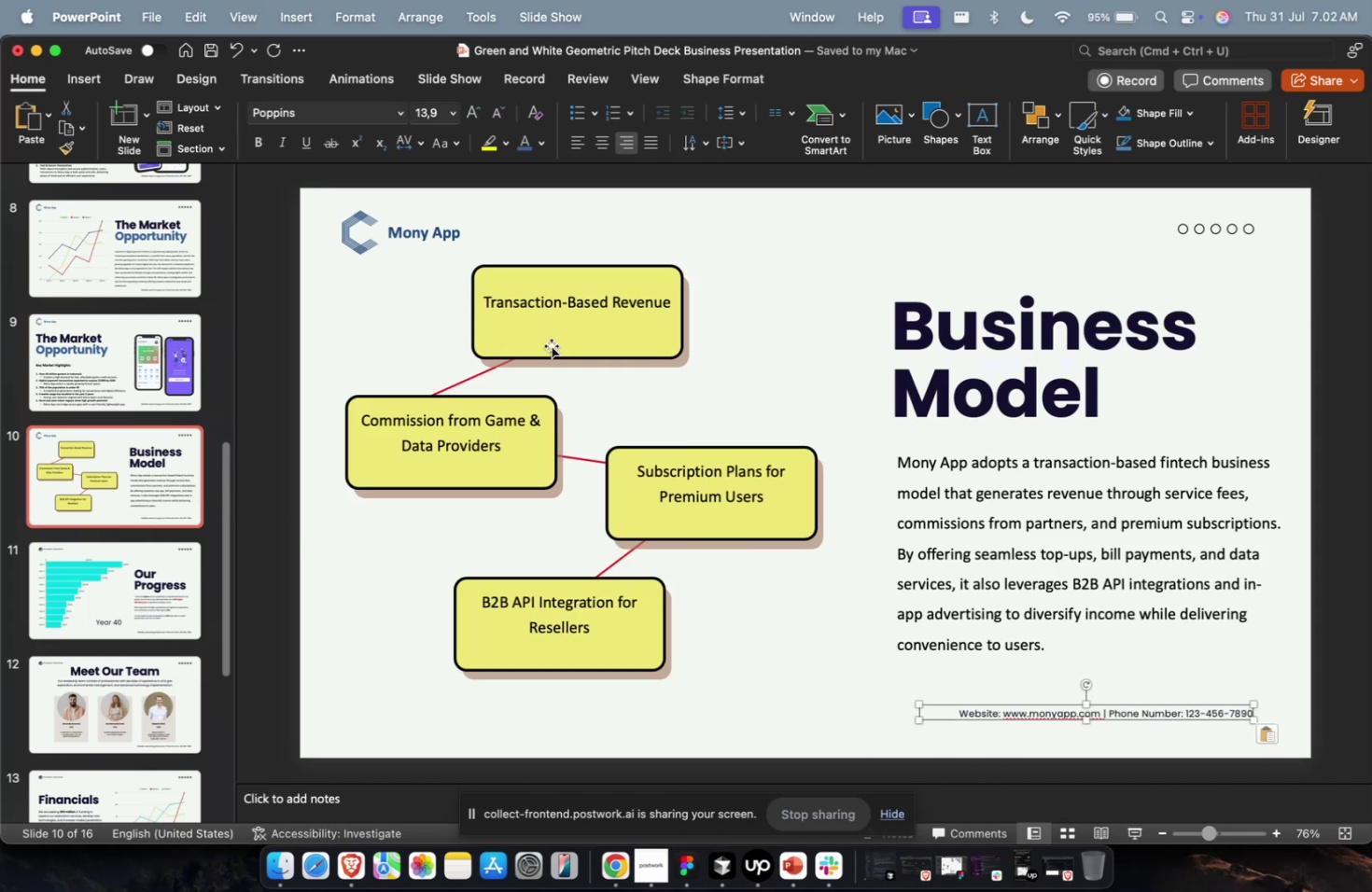 
left_click([577, 365])
 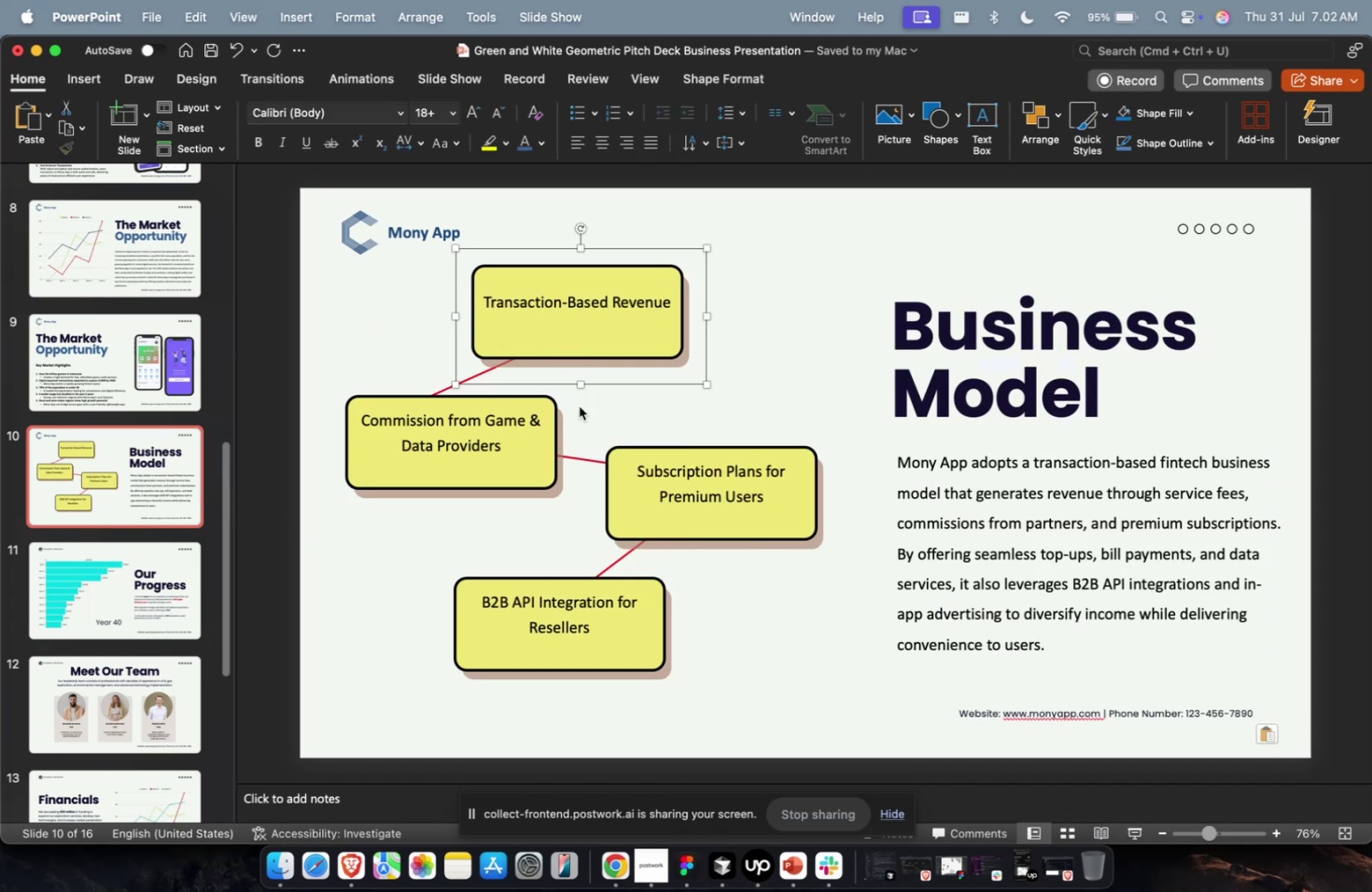 
hold_key(key=CommandLeft, duration=1.93)
hold_key(key=ShiftLeft, duration=1.88)
double_click([525, 496])
 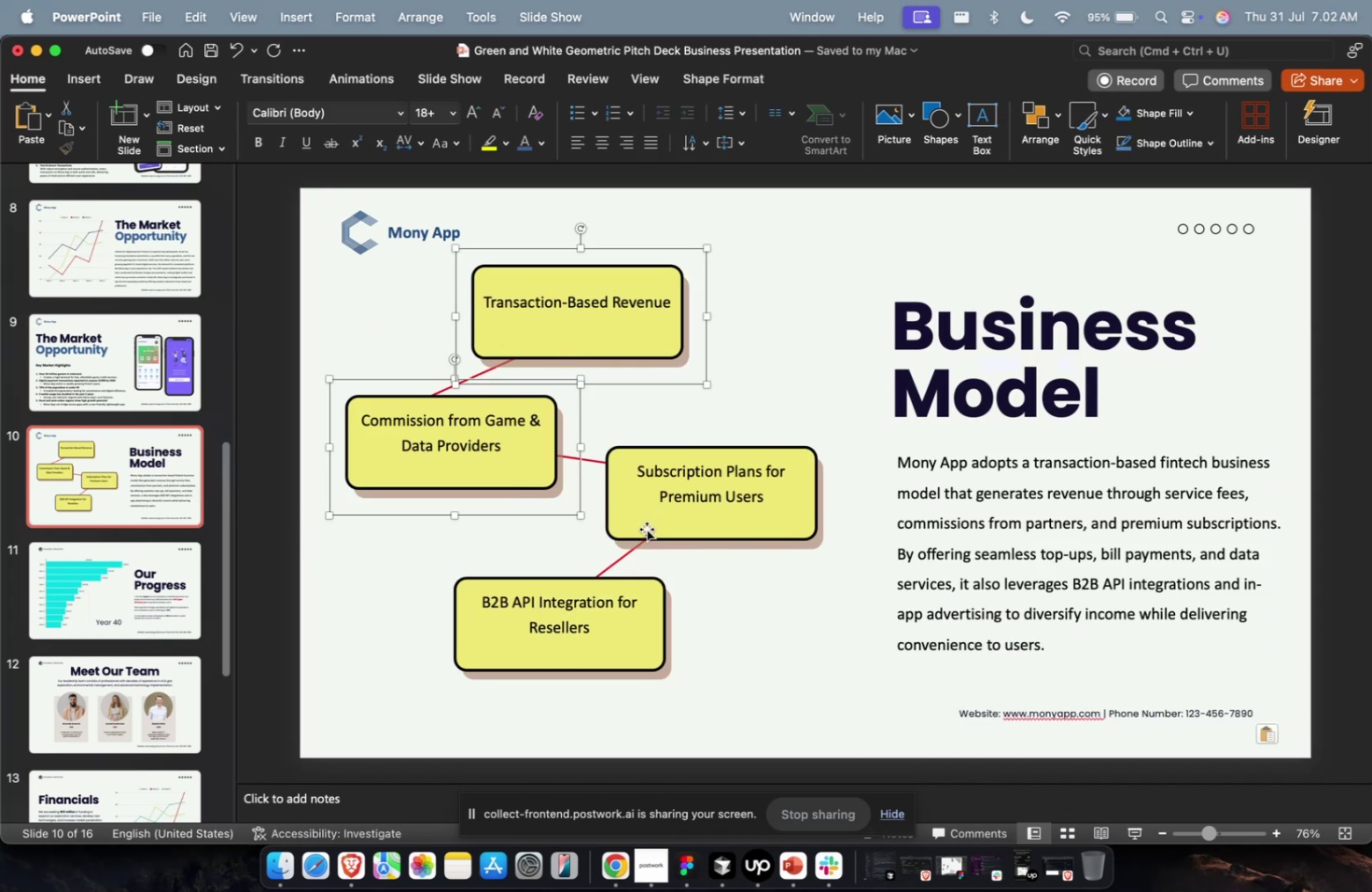 
triple_click([646, 528])
 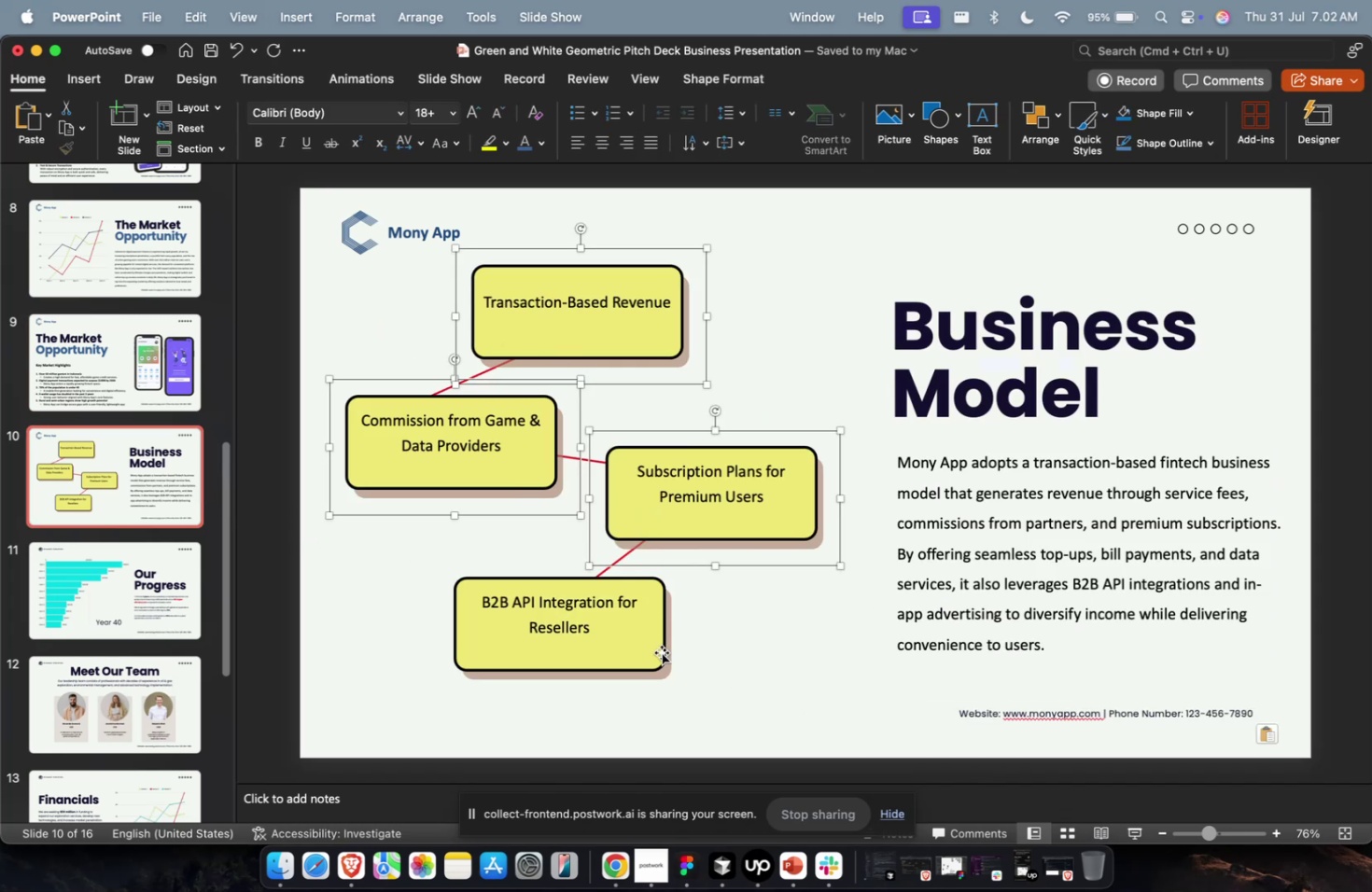 
triple_click([661, 651])
 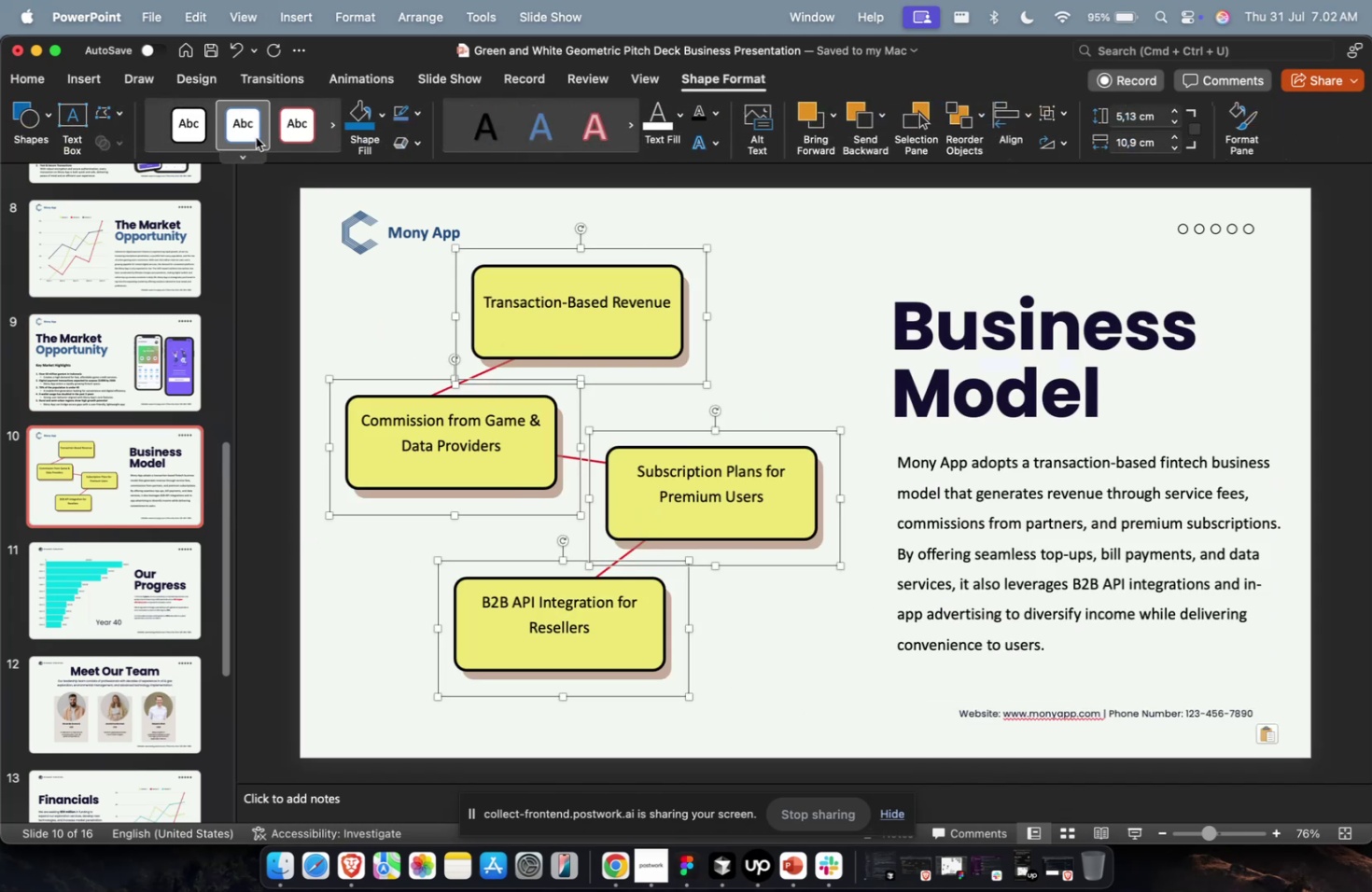 
left_click([371, 112])
 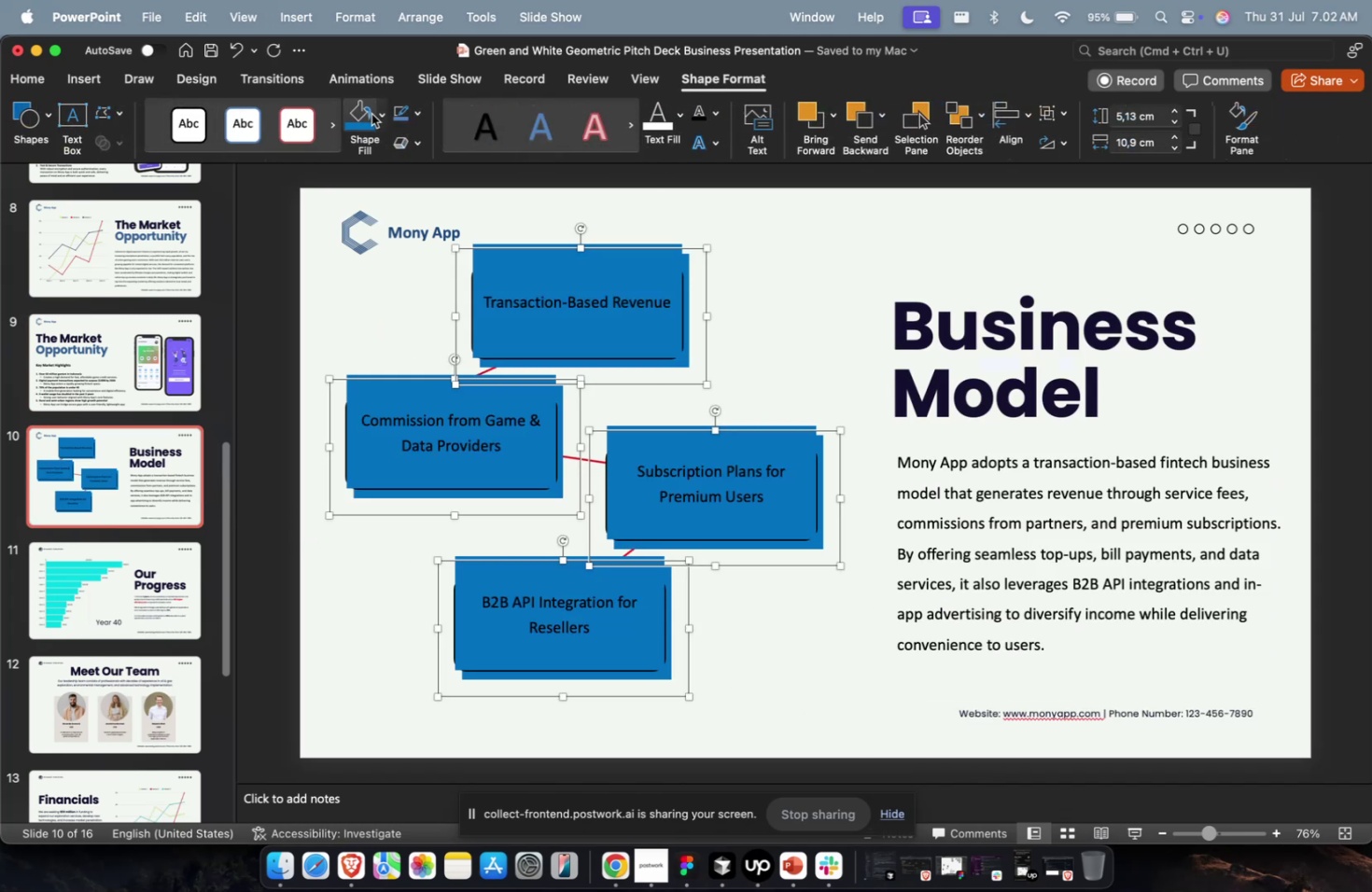 
key(Meta+Z)
 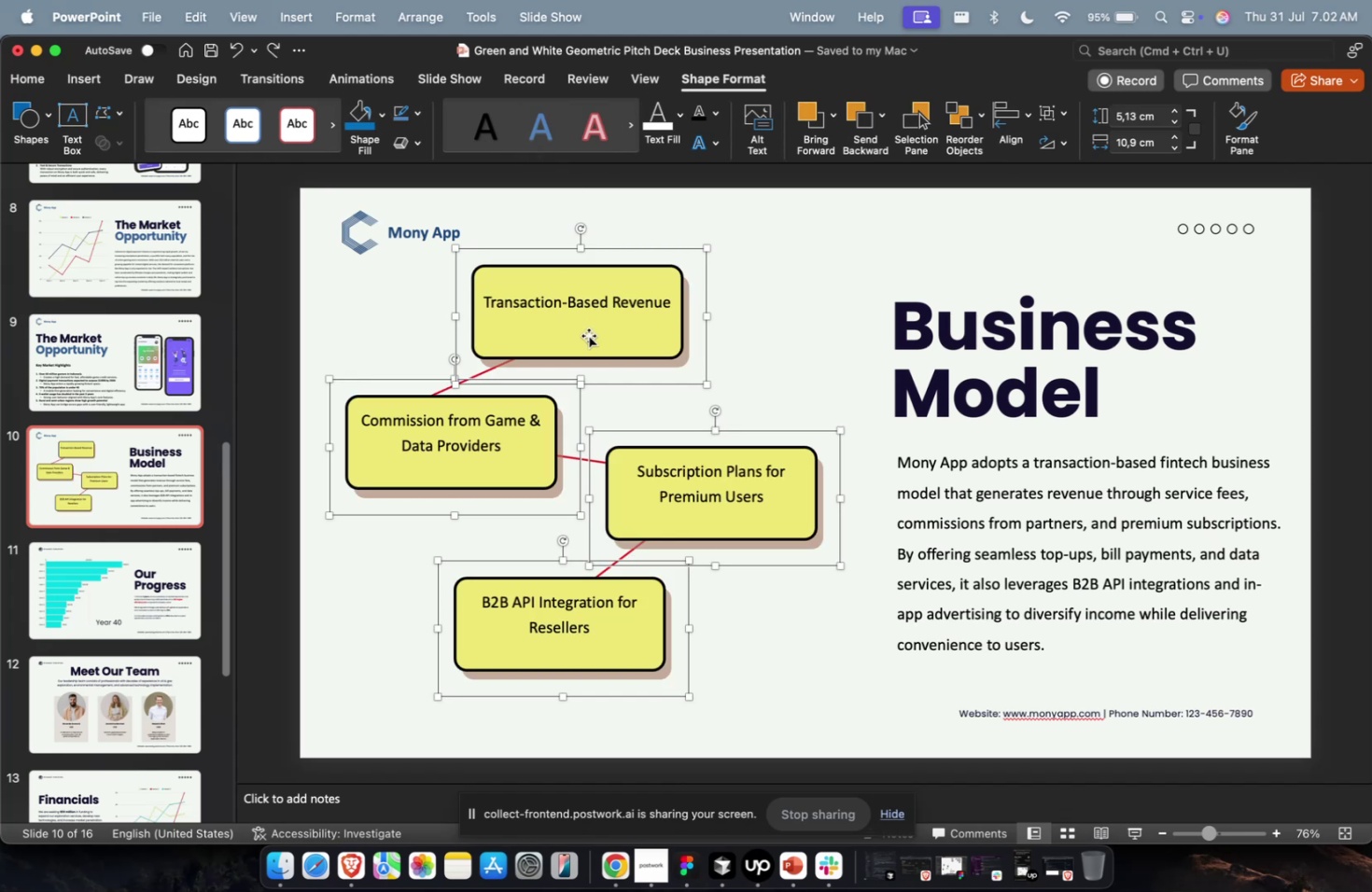 
double_click([588, 340])
 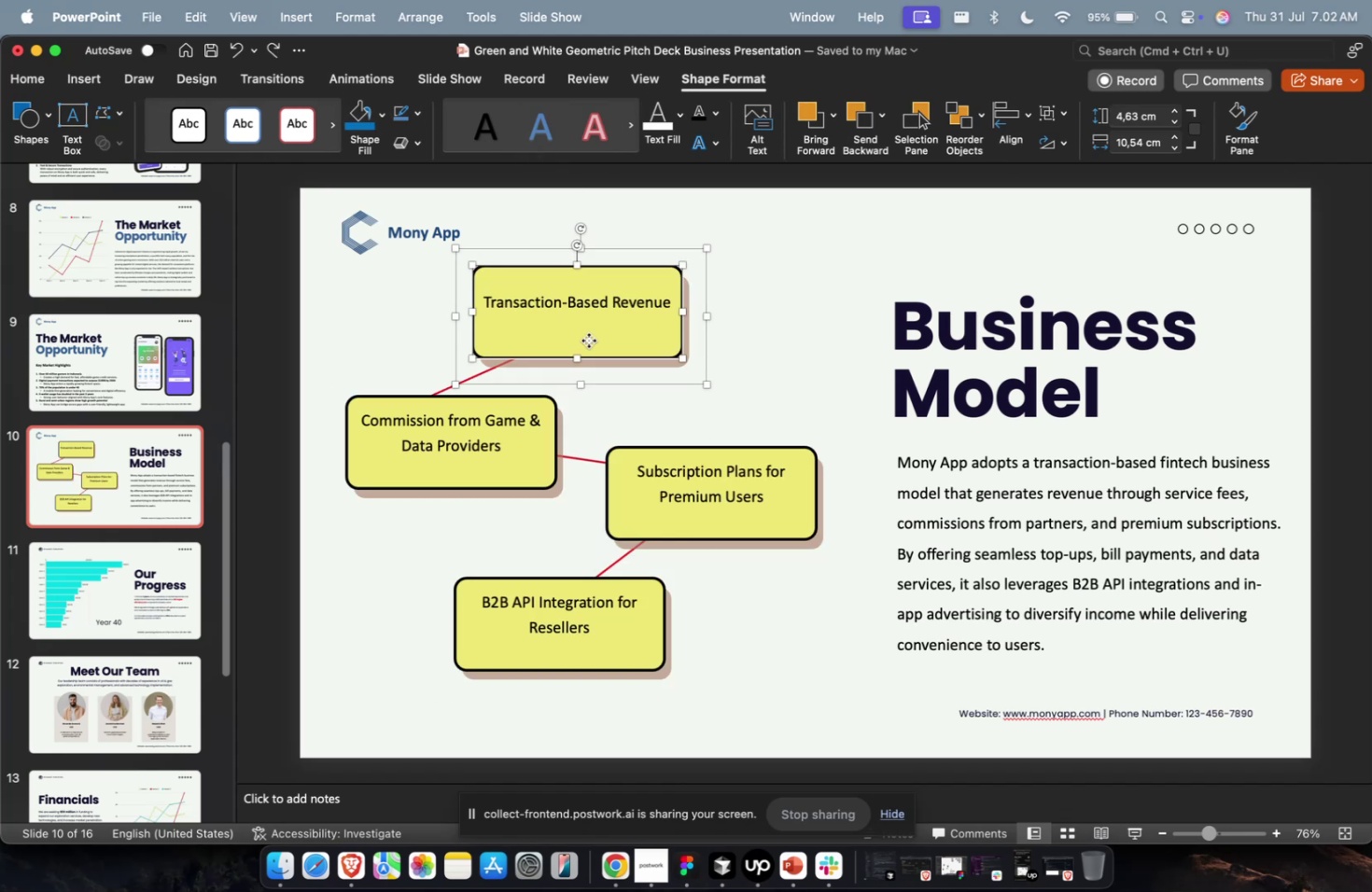 
triple_click([588, 340])
 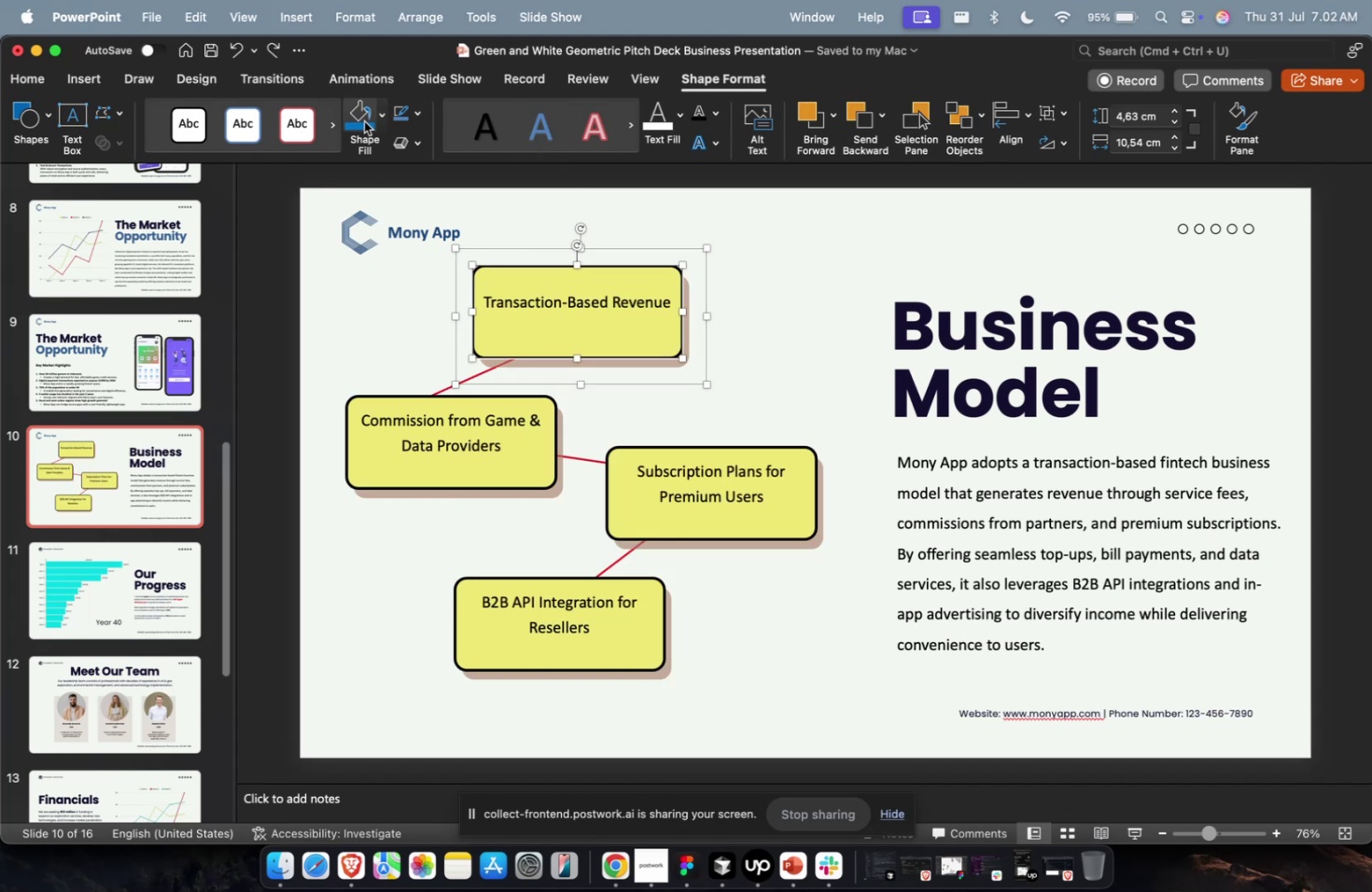 
left_click([363, 118])
 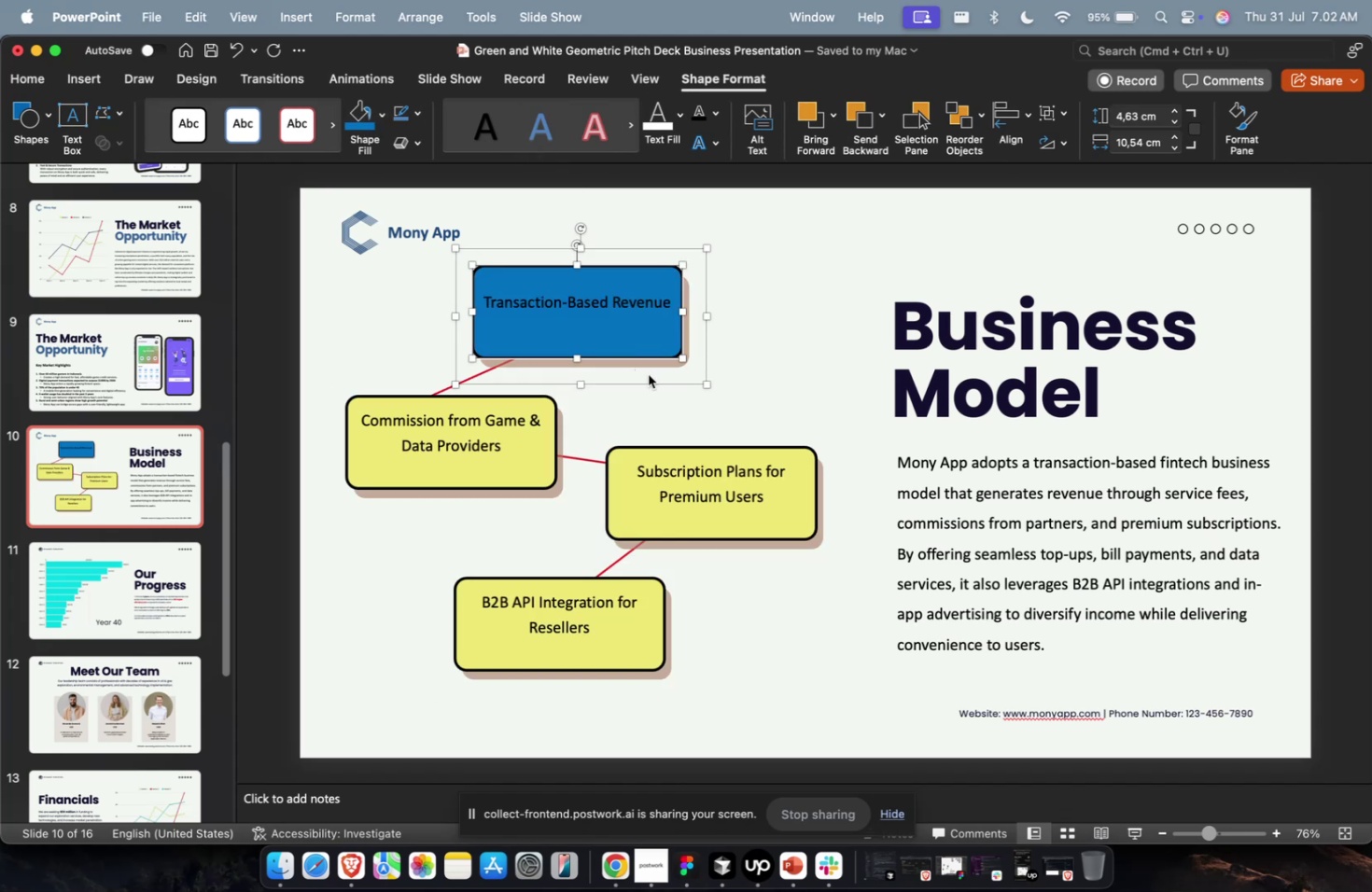 
left_click([683, 415])
 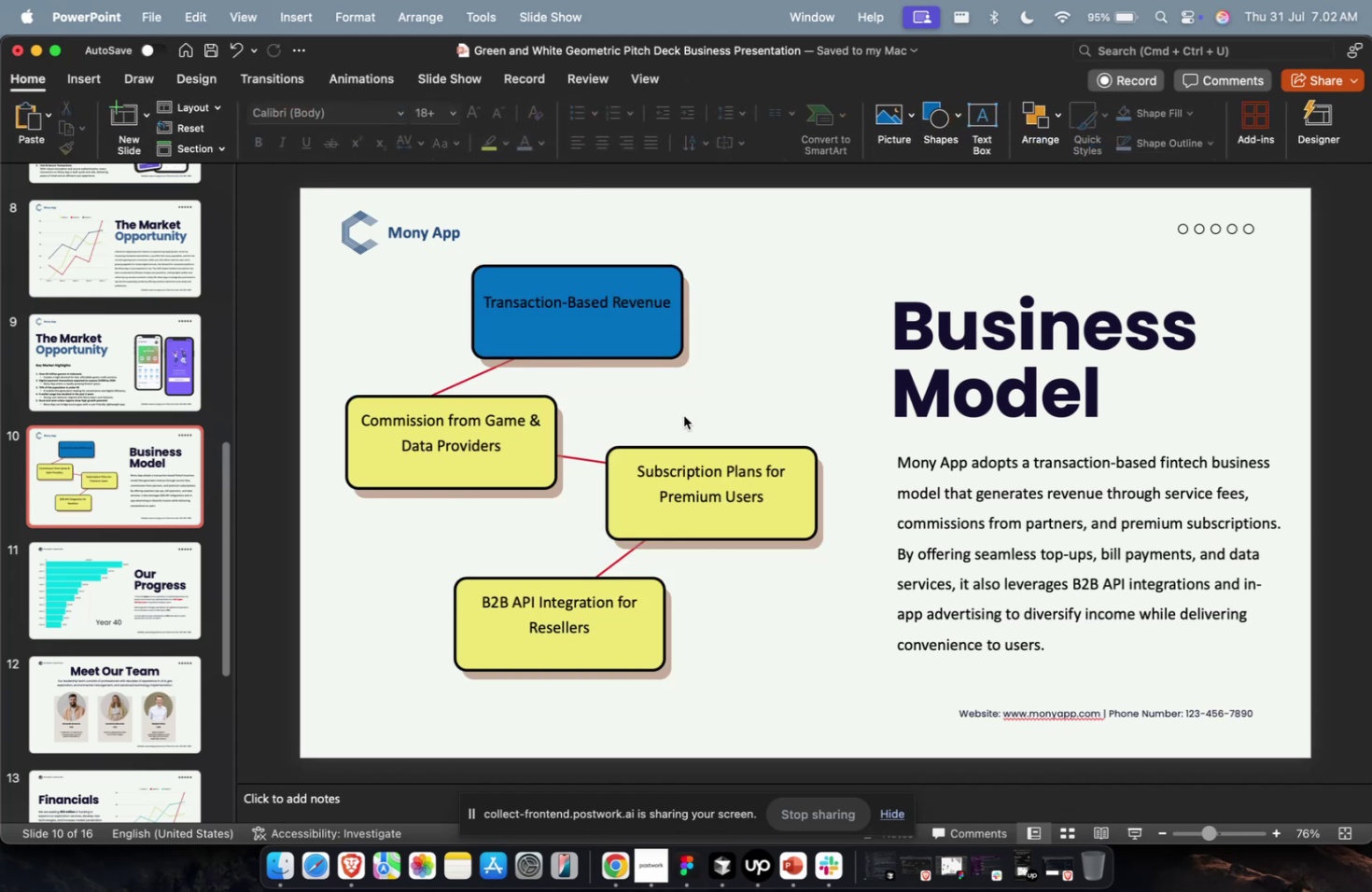 
key(Meta+Z)
 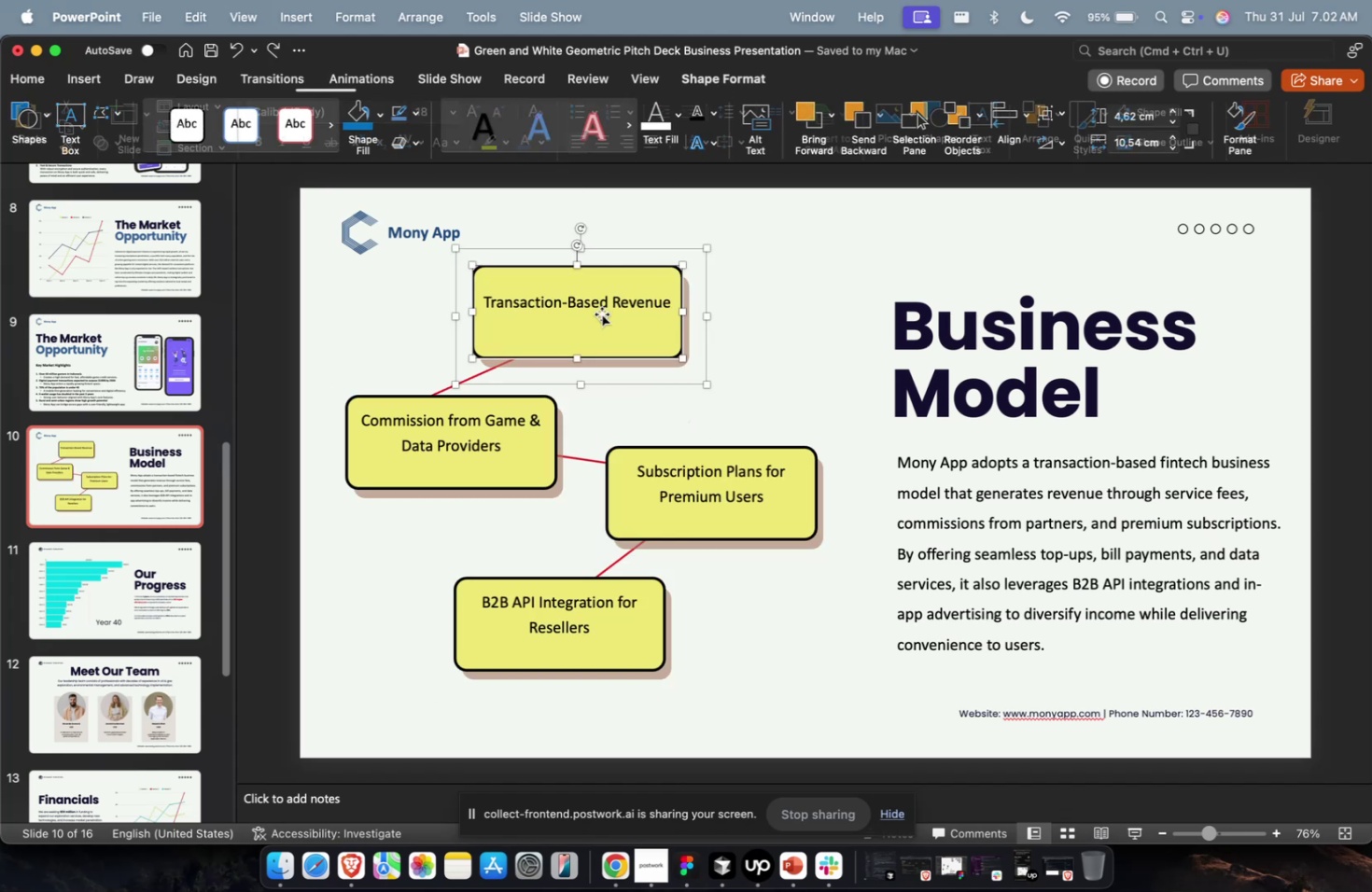 
double_click([597, 327])
 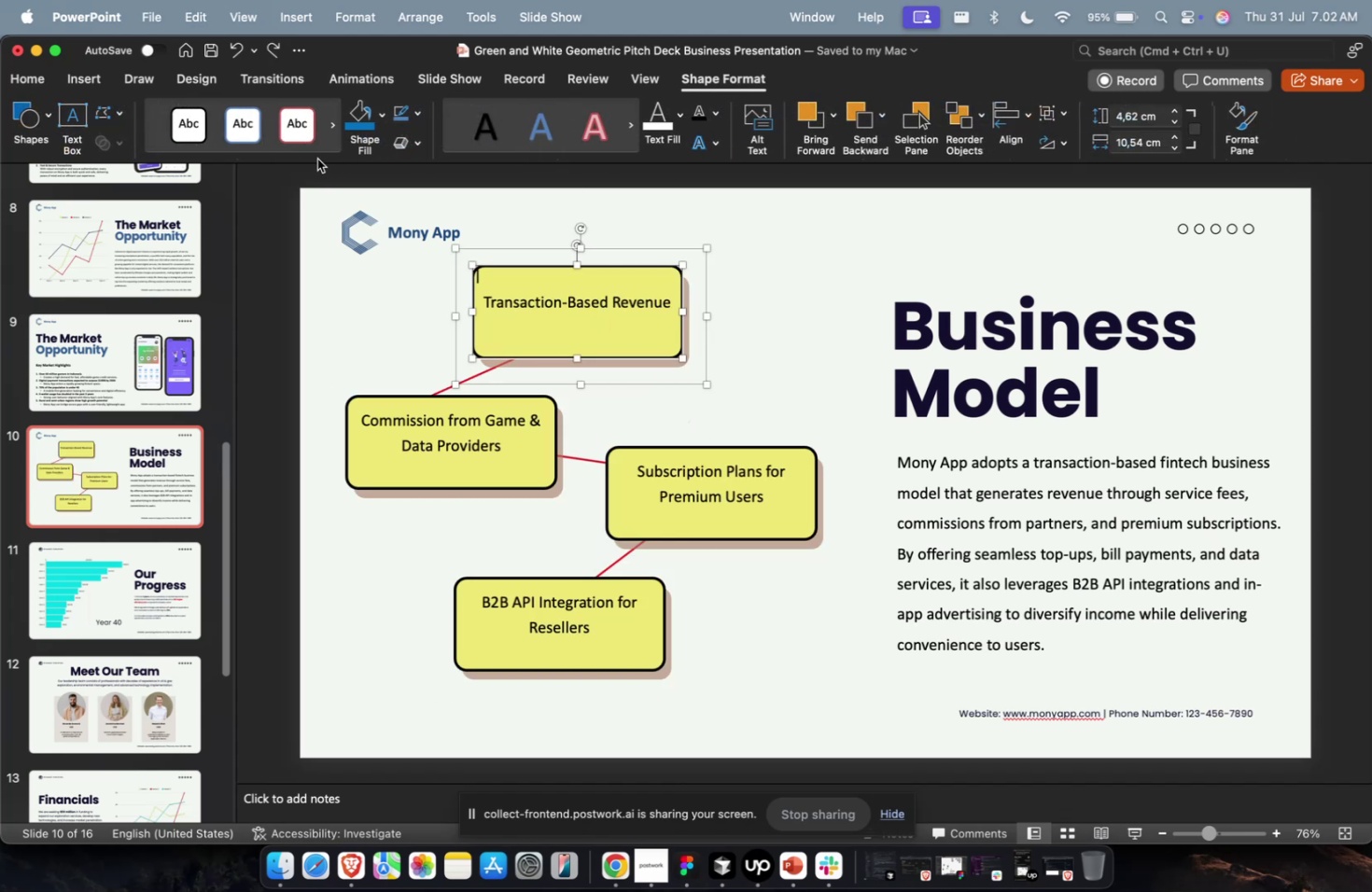 
key(Escape)
 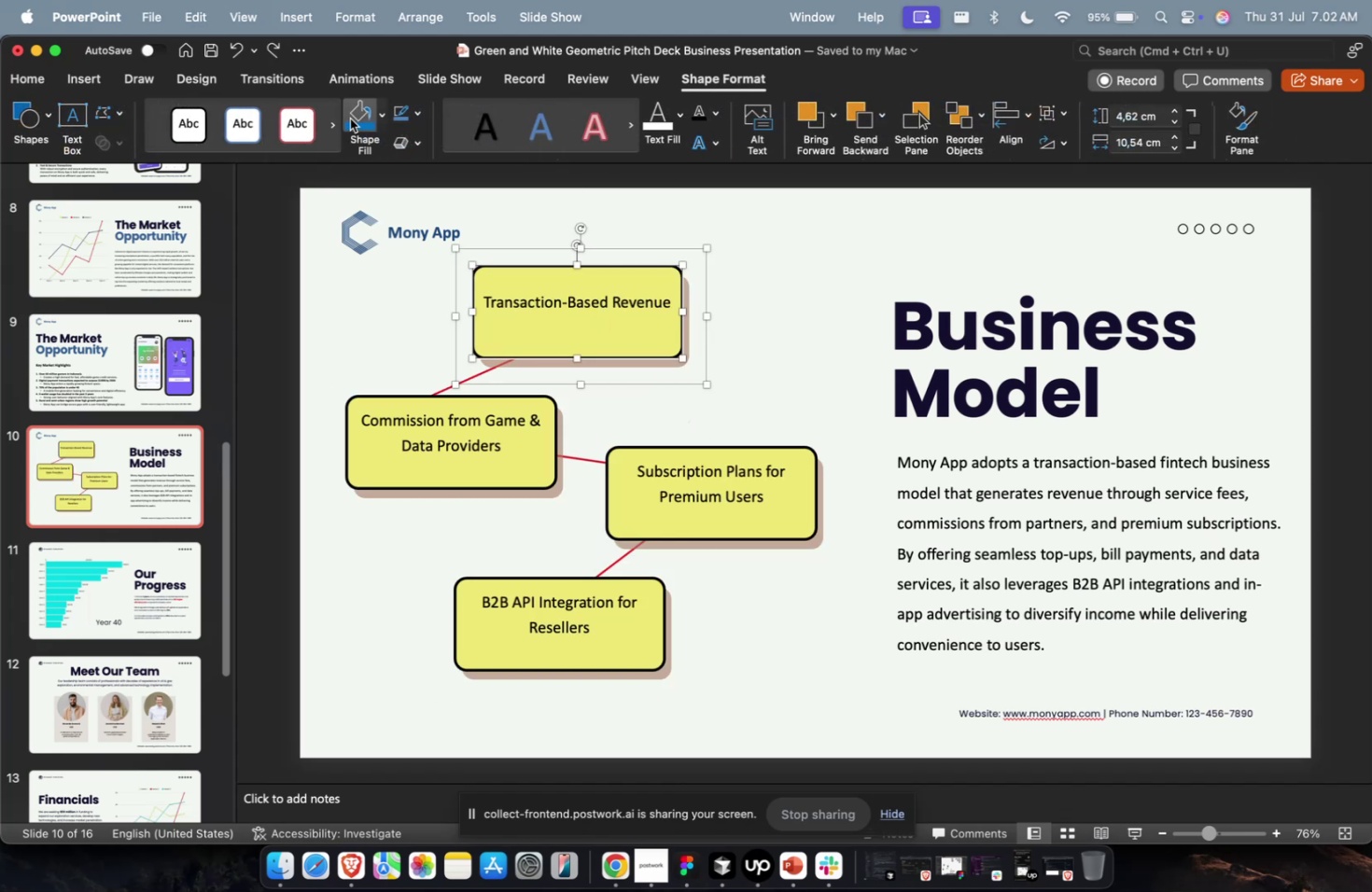 
left_click([350, 118])
 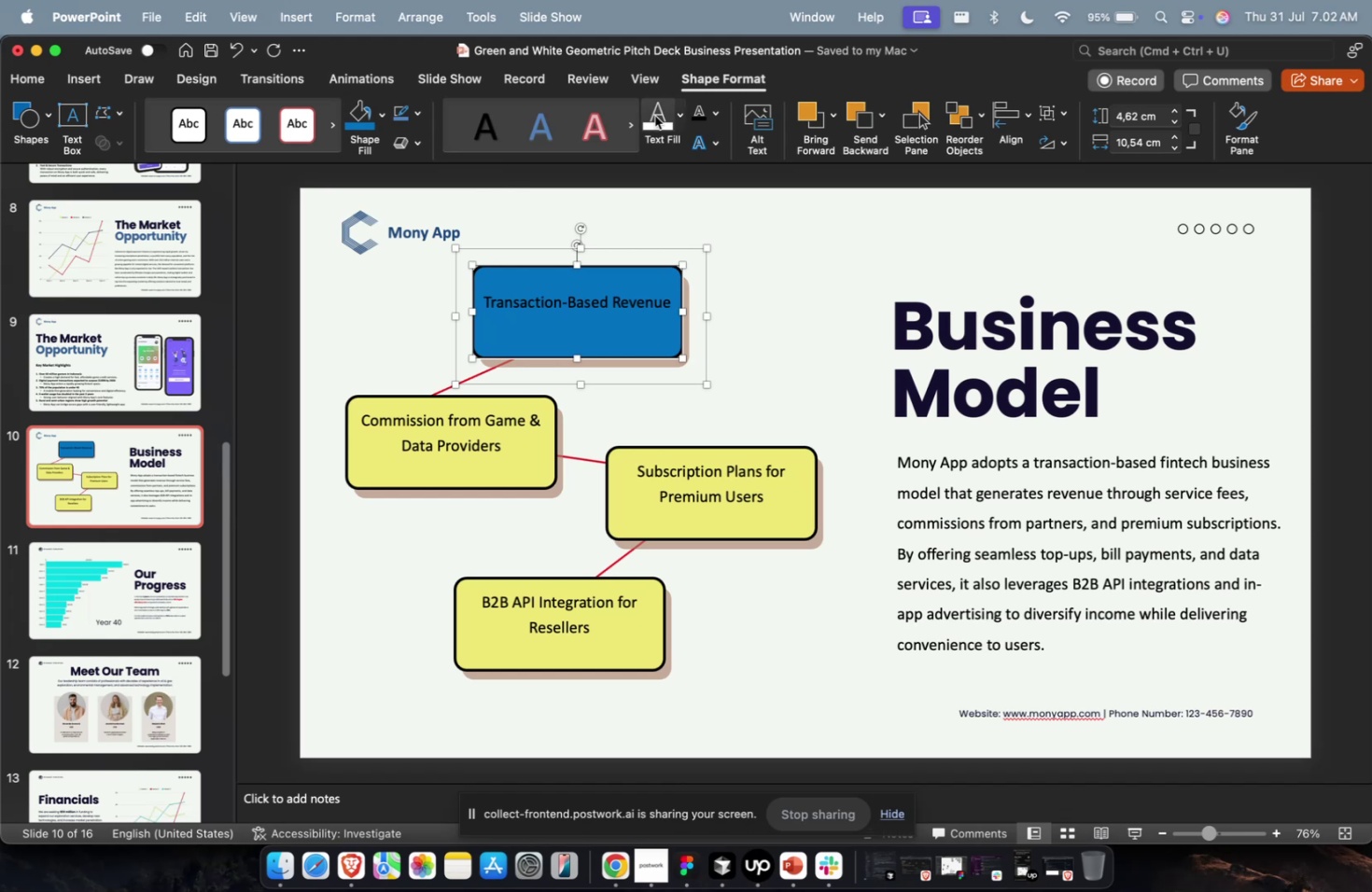 
left_click([651, 115])
 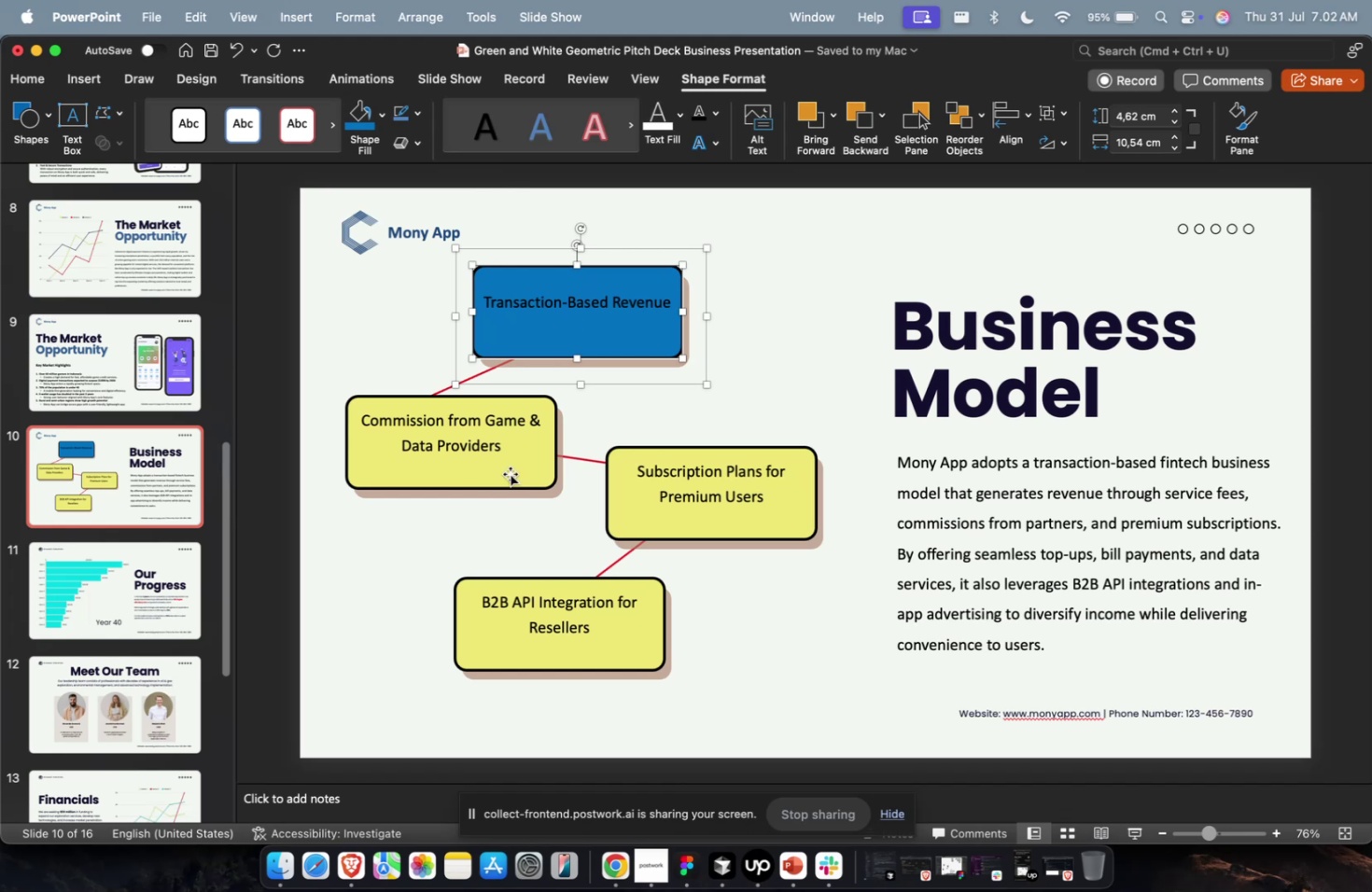 
double_click([531, 451])
 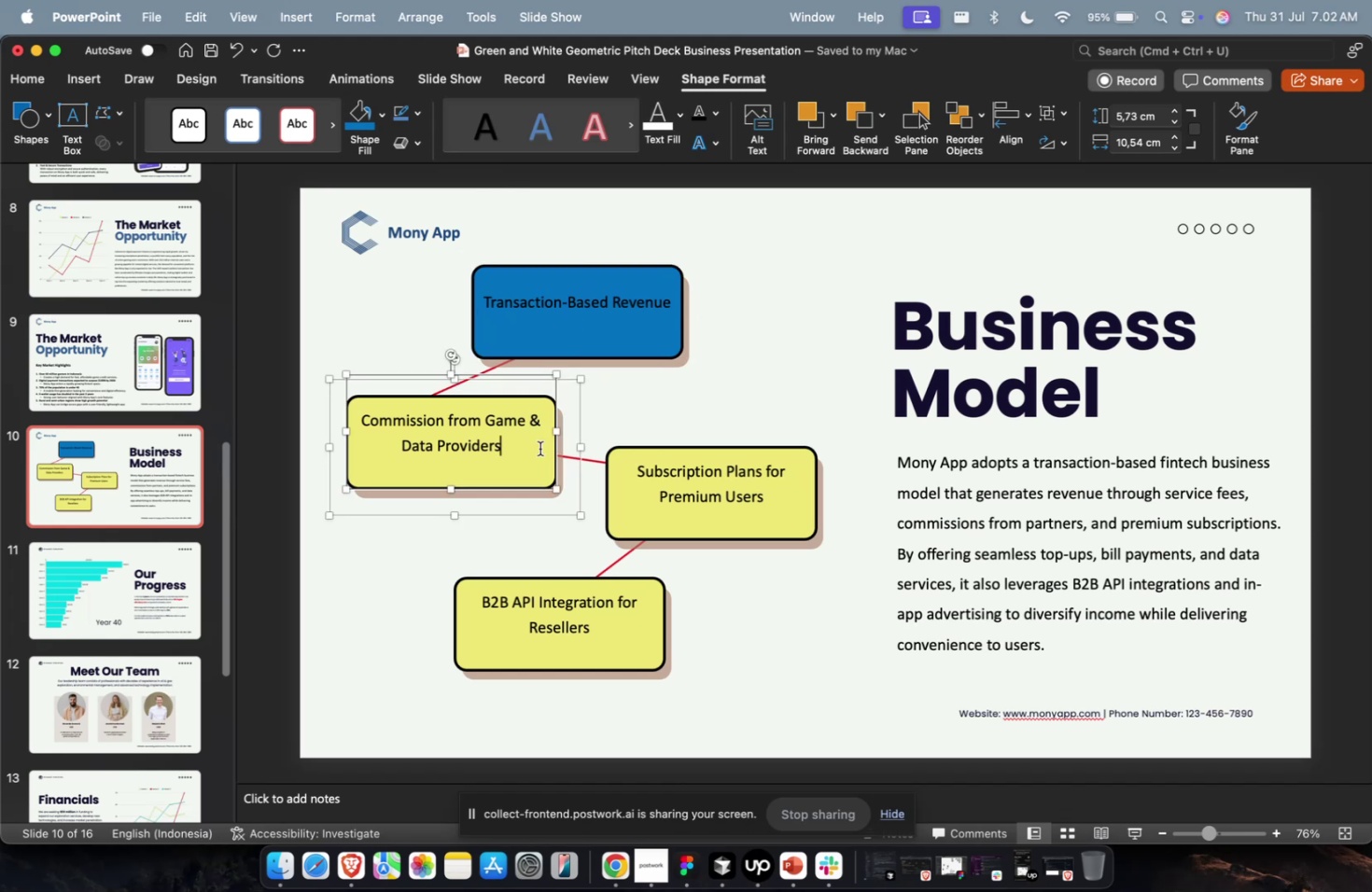 
triple_click([539, 448])
 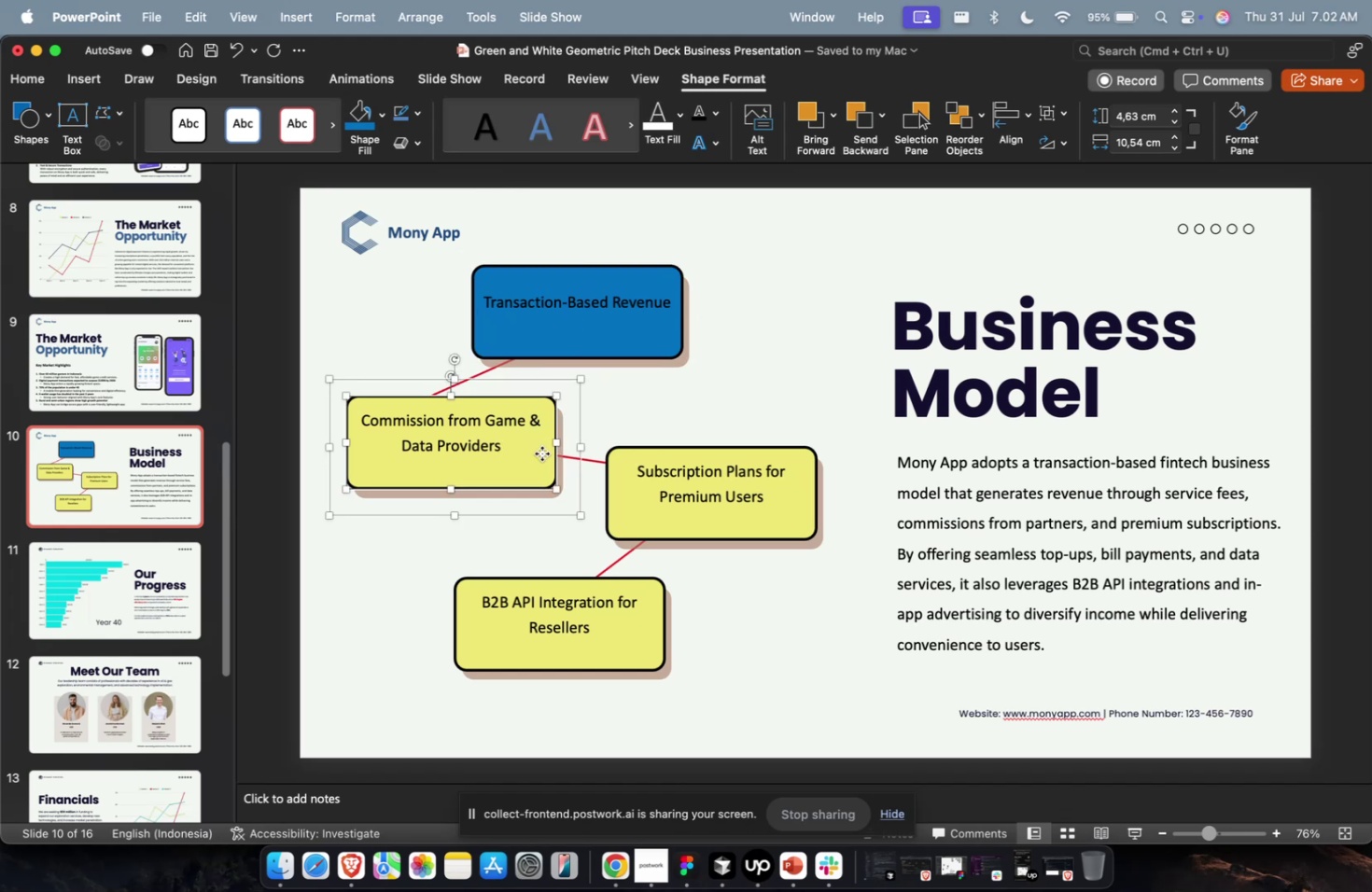 
triple_click([541, 453])
 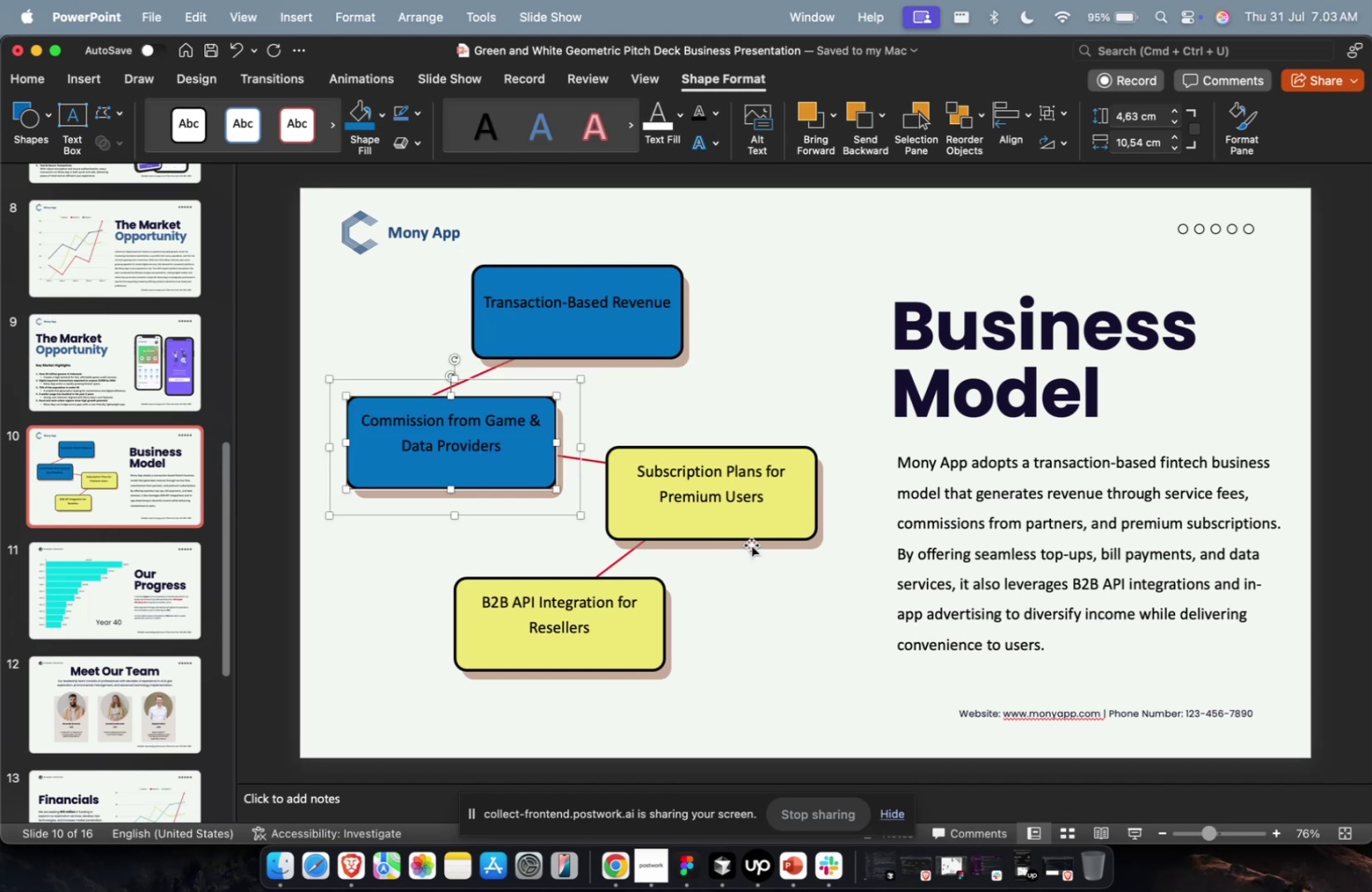 
double_click([754, 528])
 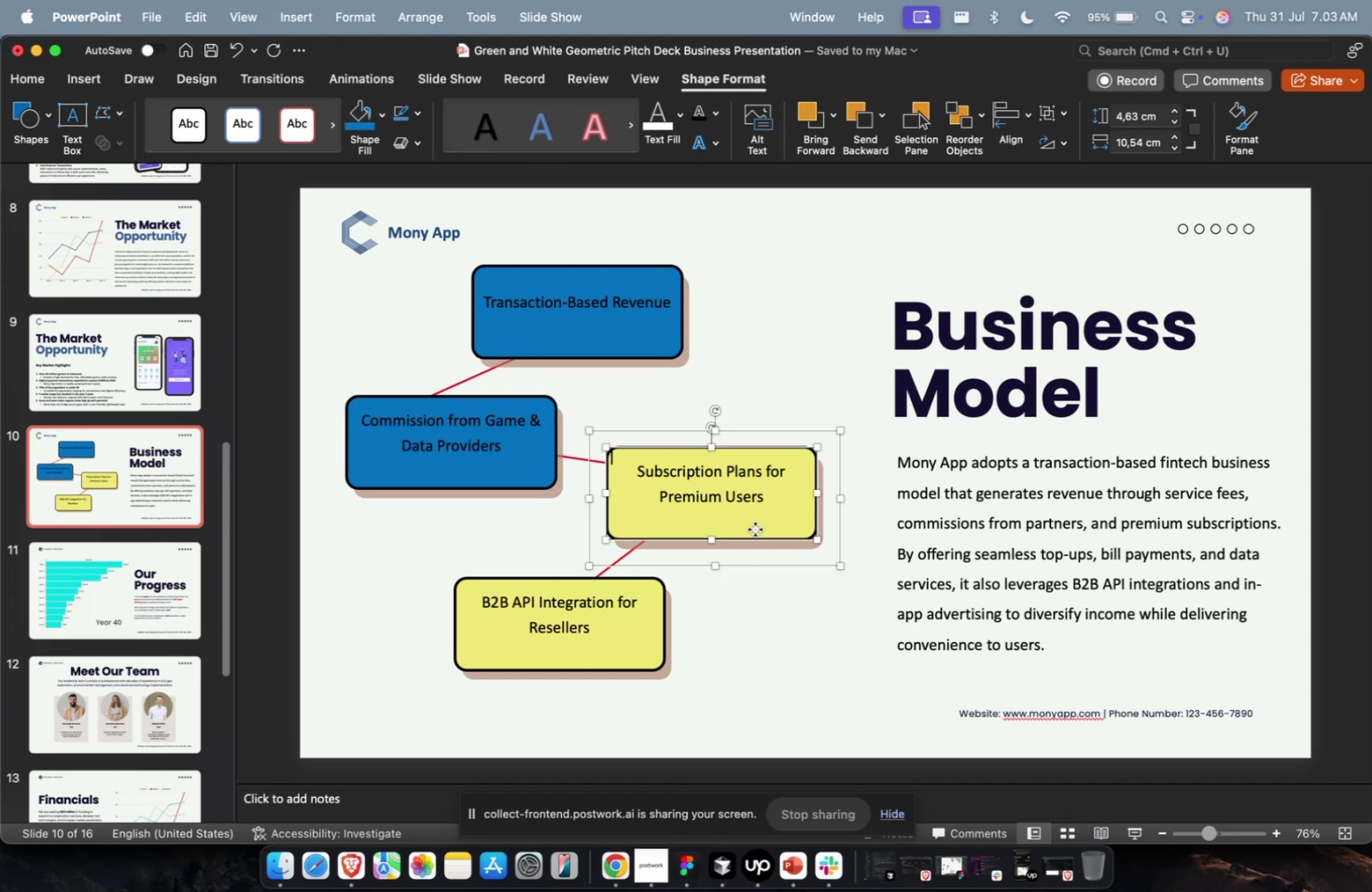 
triple_click([754, 528])
 